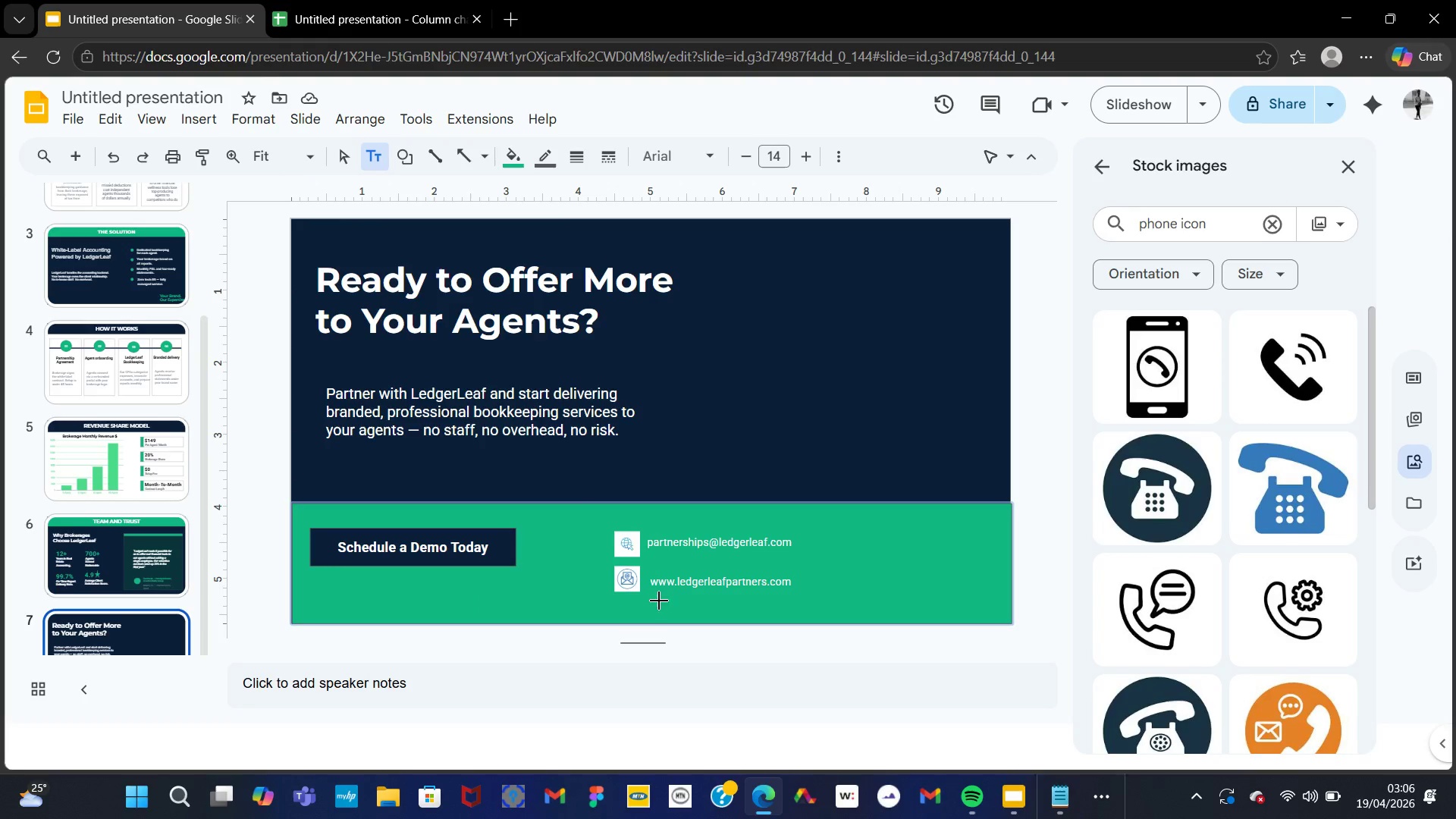 
left_click_drag(start_coordinate=[649, 601], to_coordinate=[789, 613])
 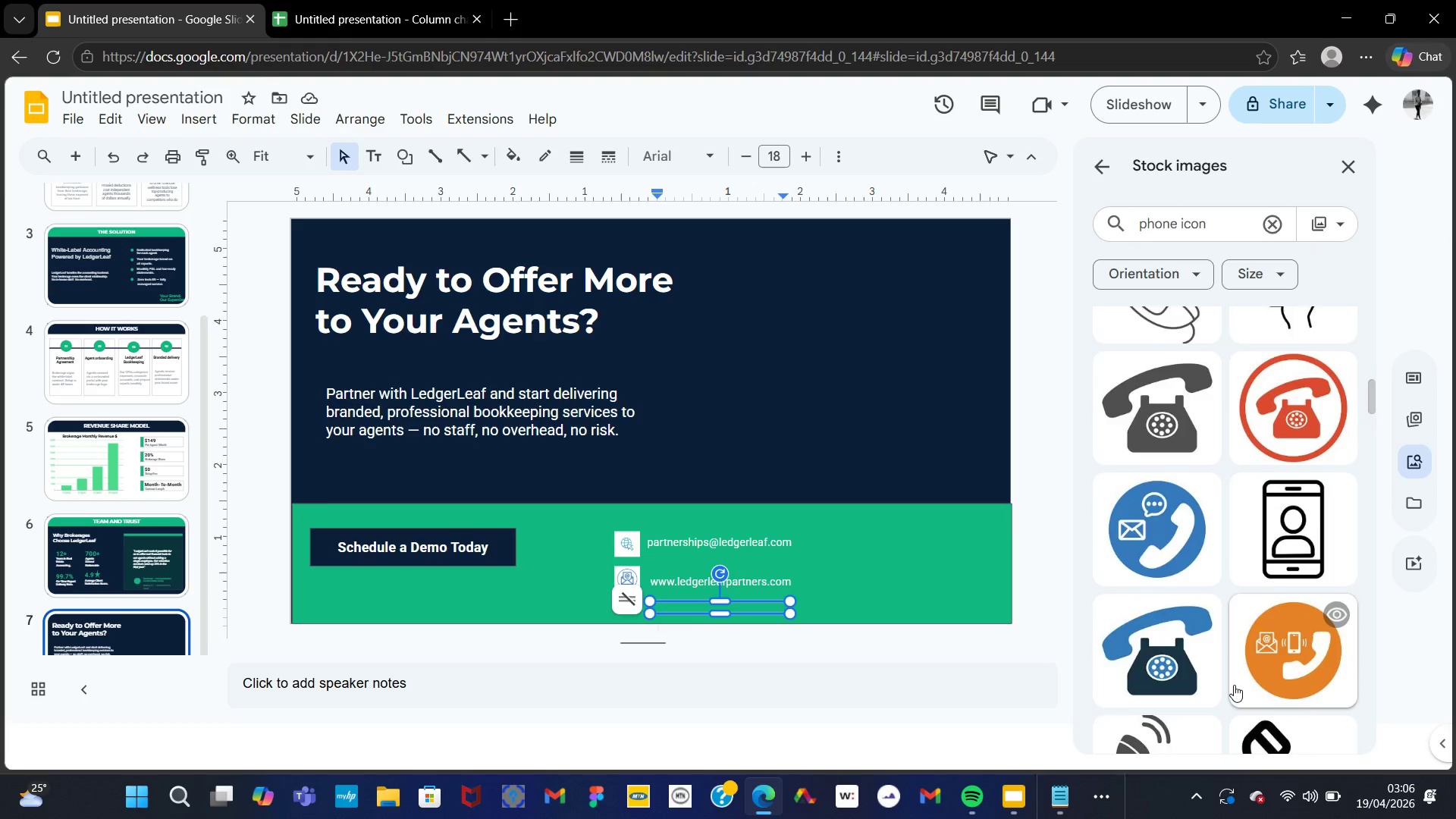 
wait(29.17)
 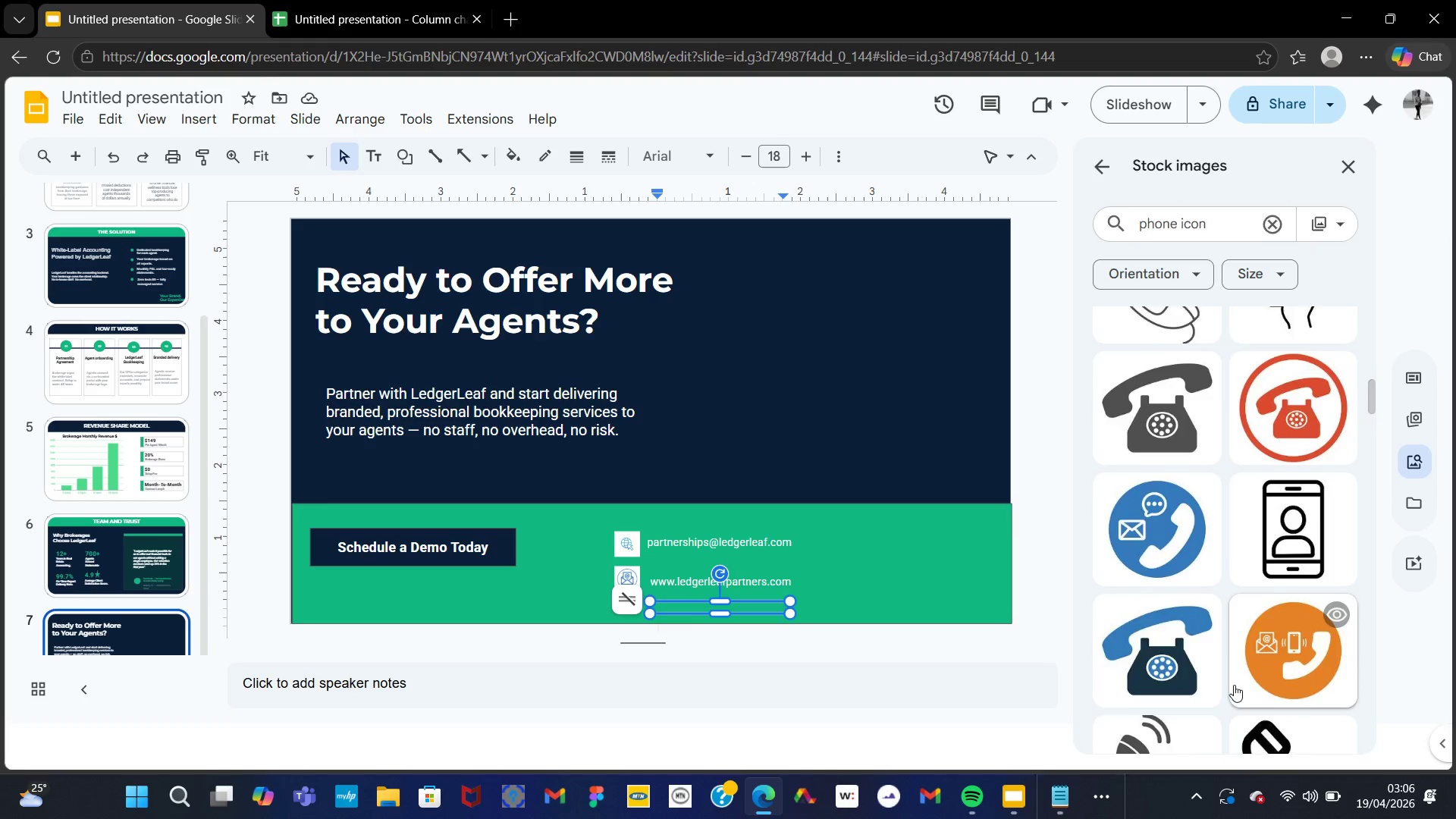 
left_click([1138, 218])
 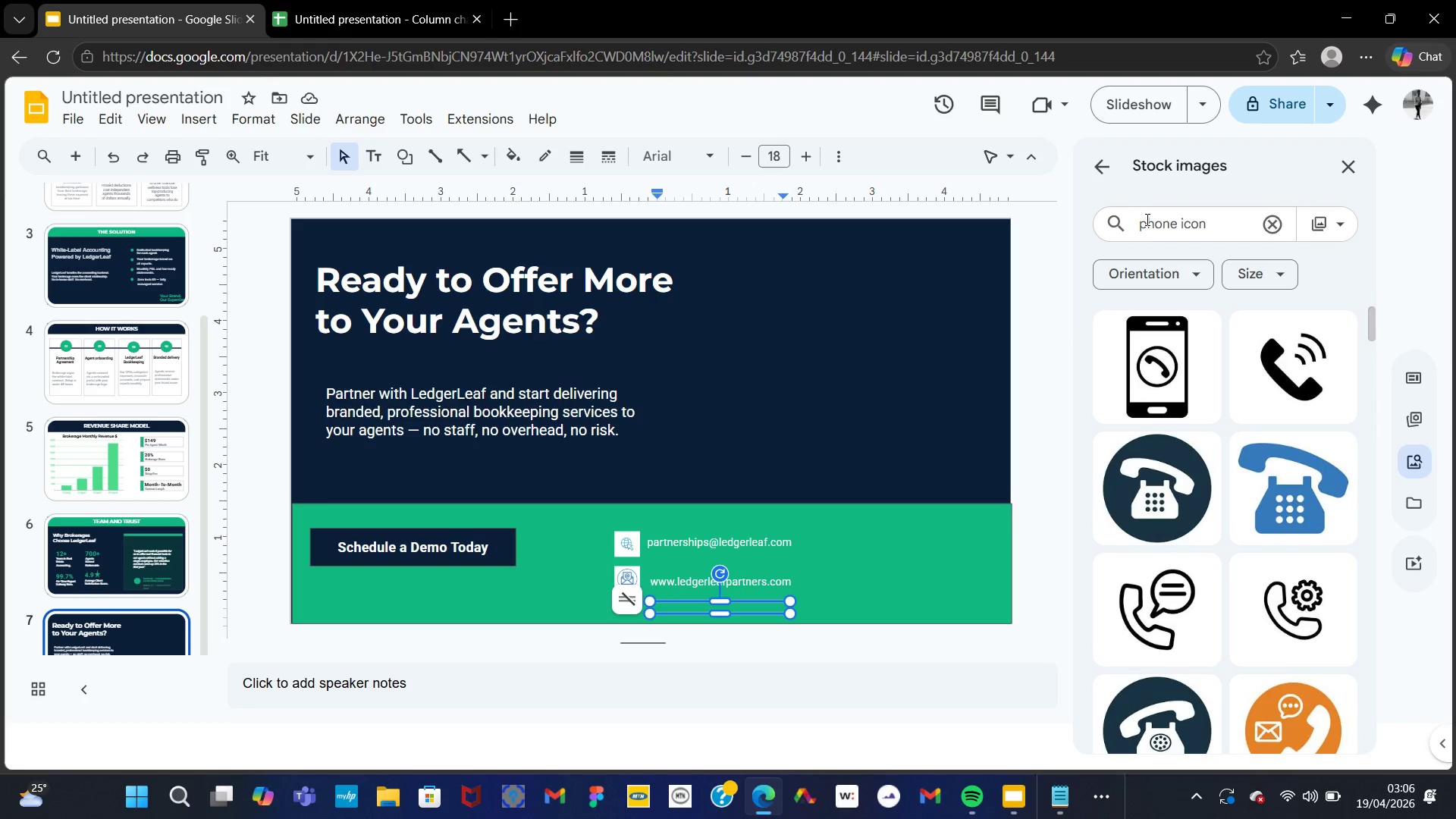 
left_click([1146, 219])
 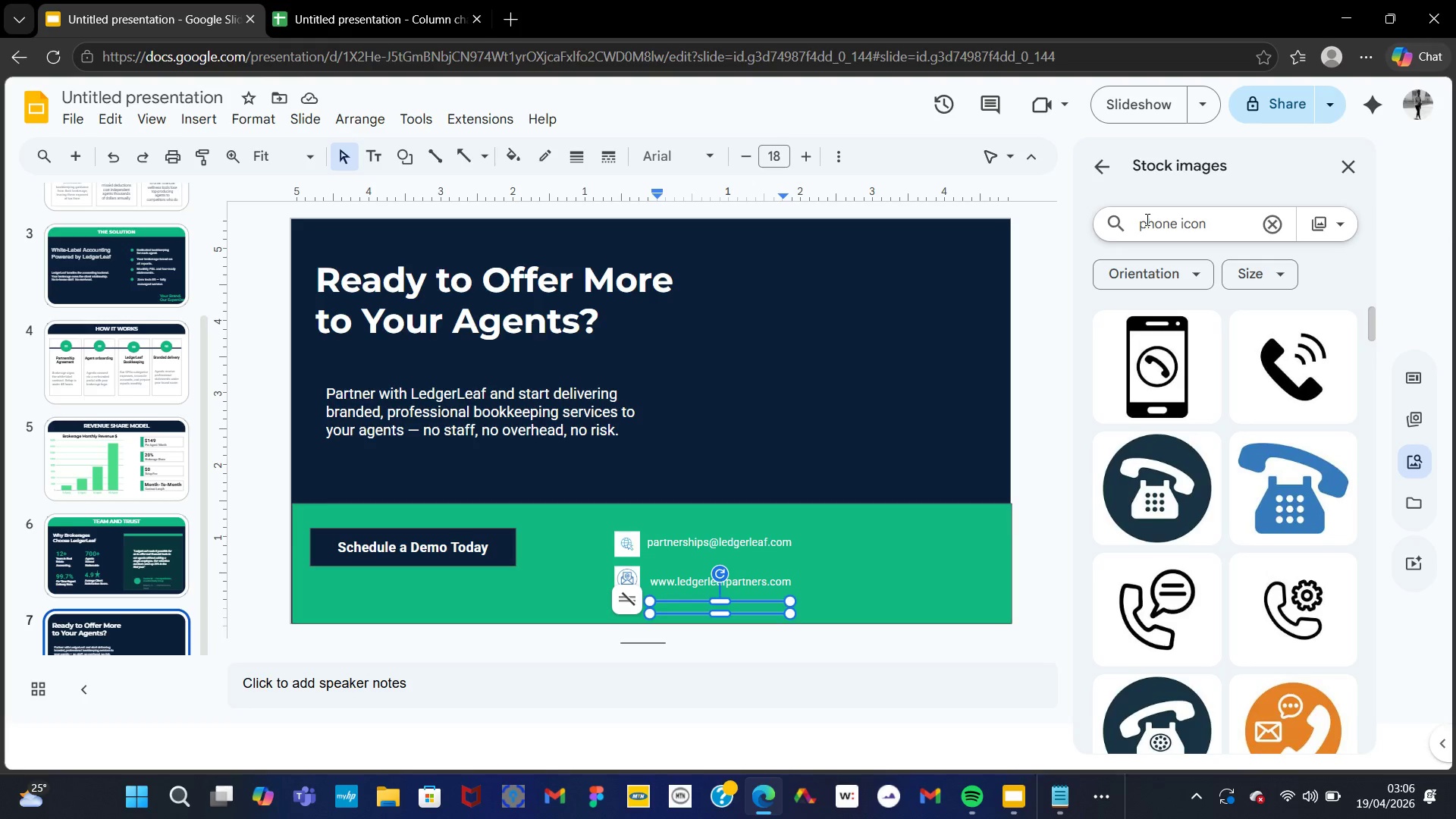 
key(ArrowLeft)
 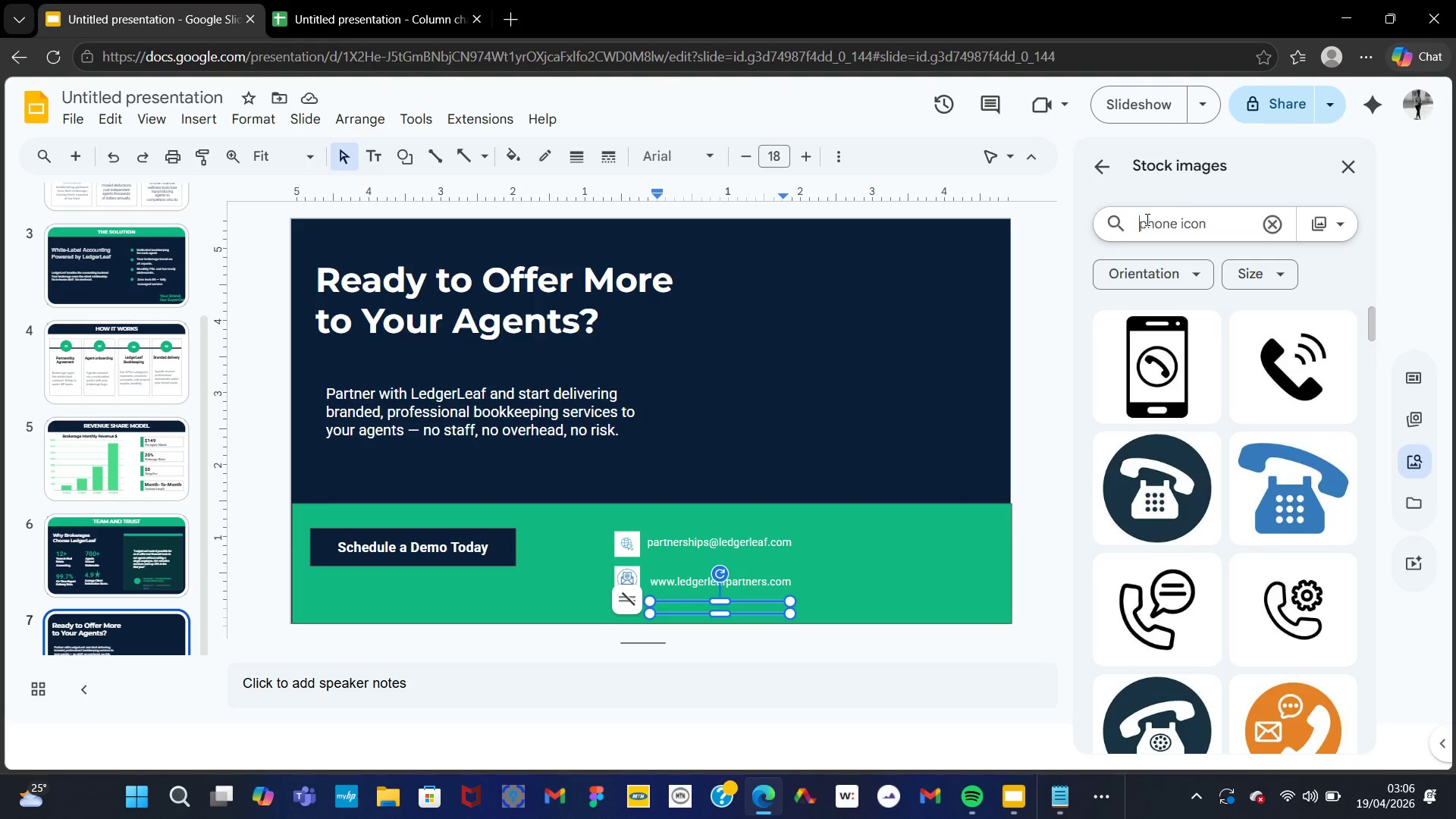 
key(Space)
 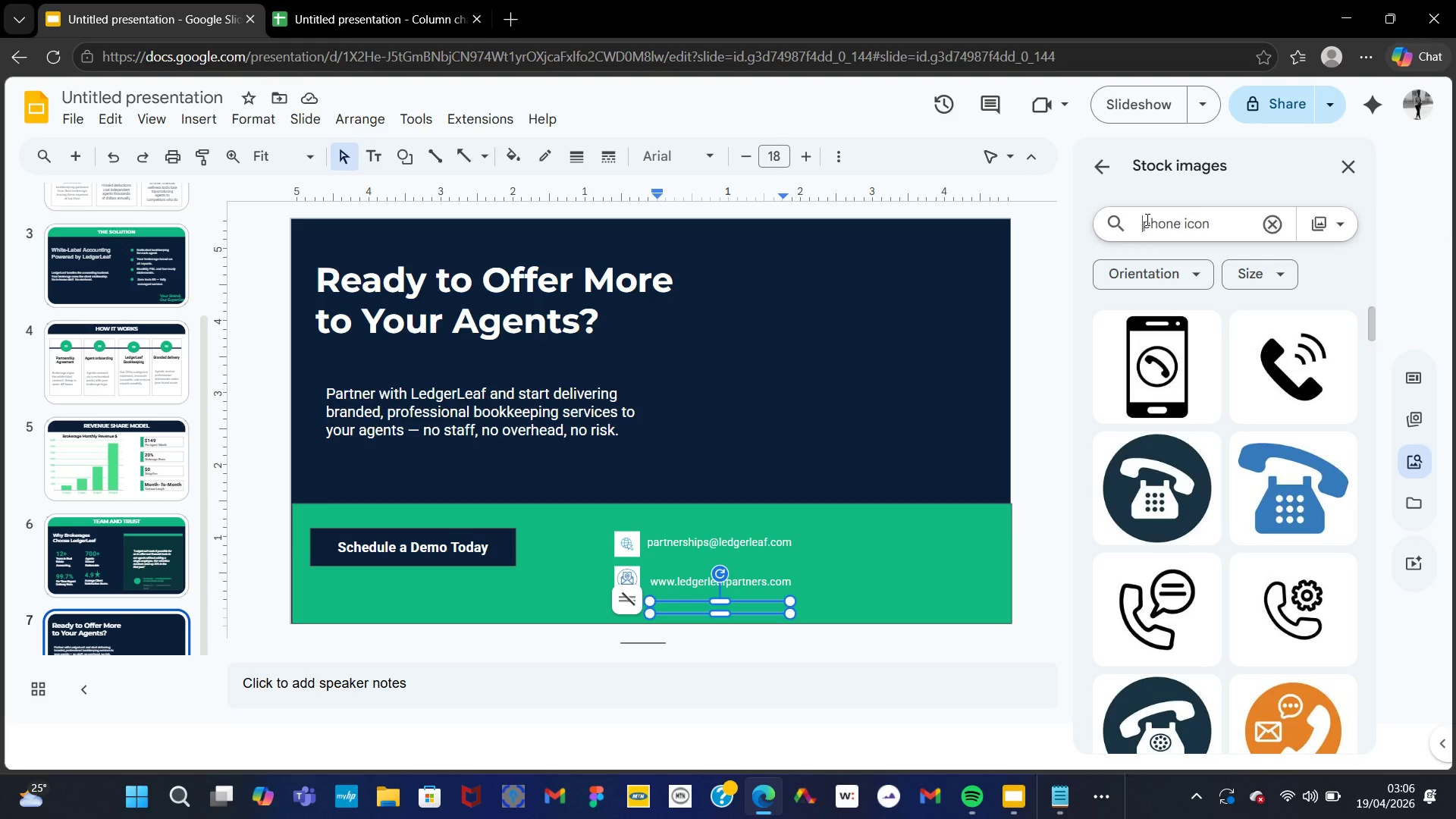 
type(blue )
key(NumpadEnter)
 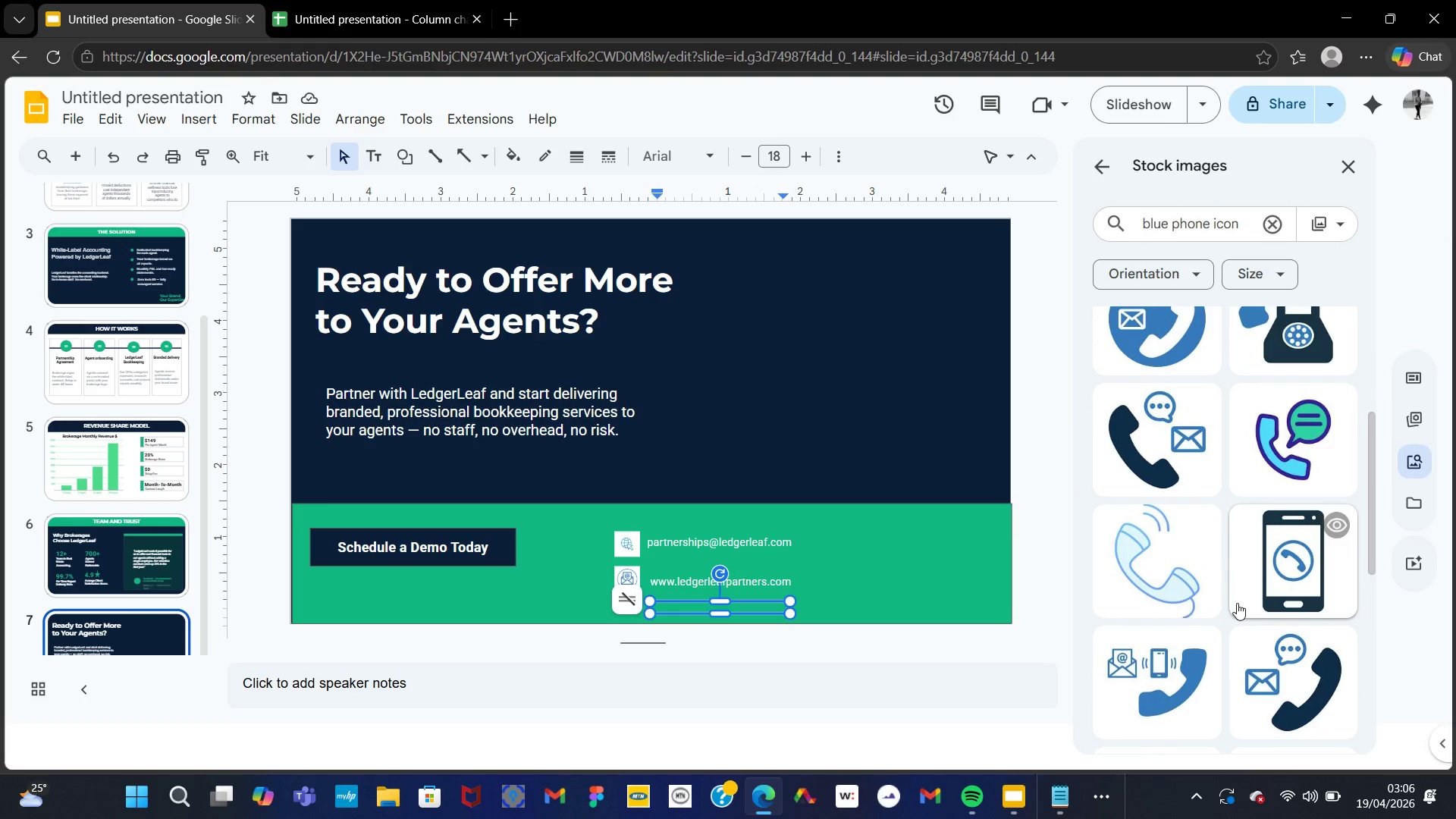 
left_click([1169, 563])
 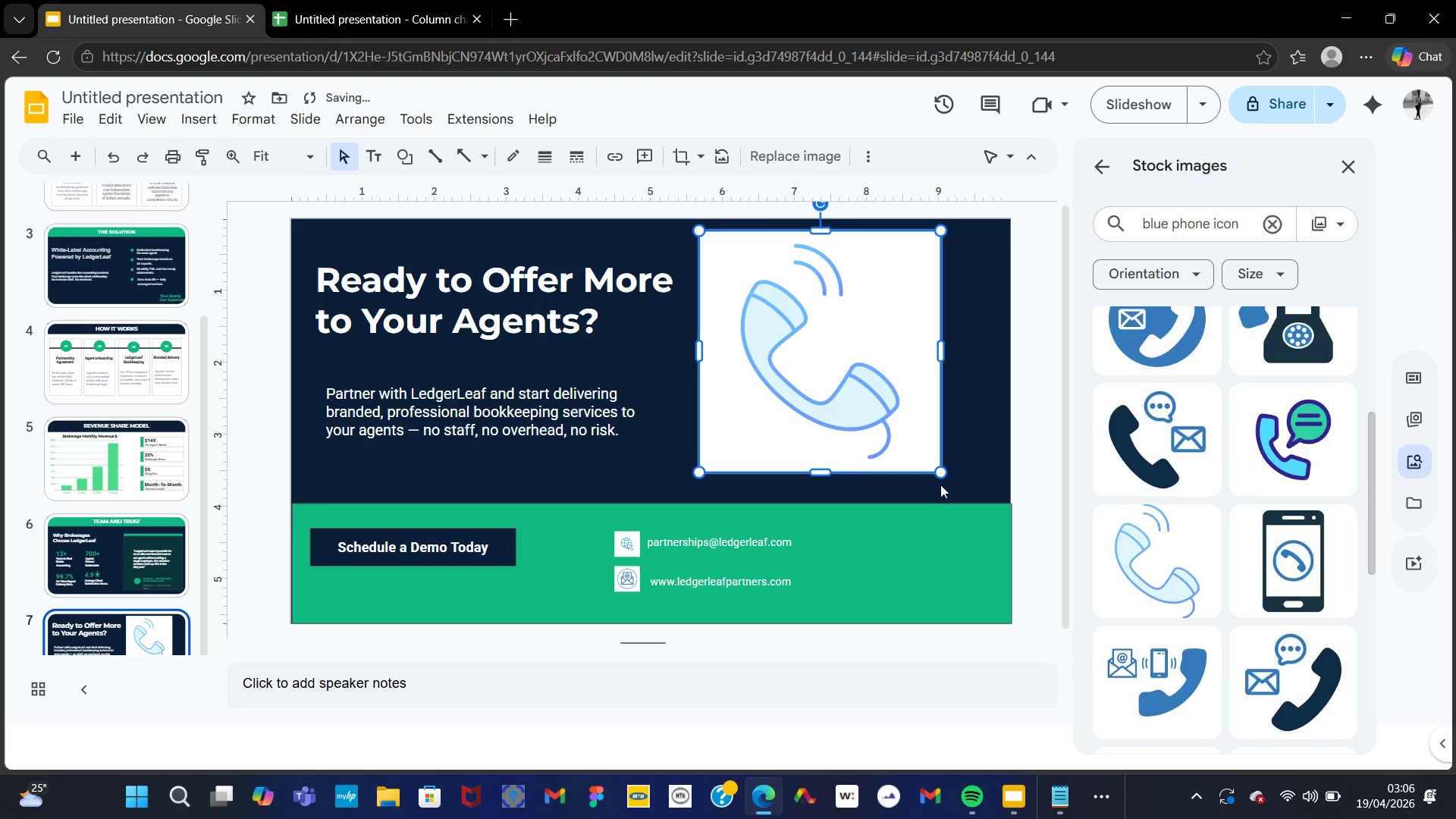 
left_click_drag(start_coordinate=[940, 471], to_coordinate=[751, 297])
 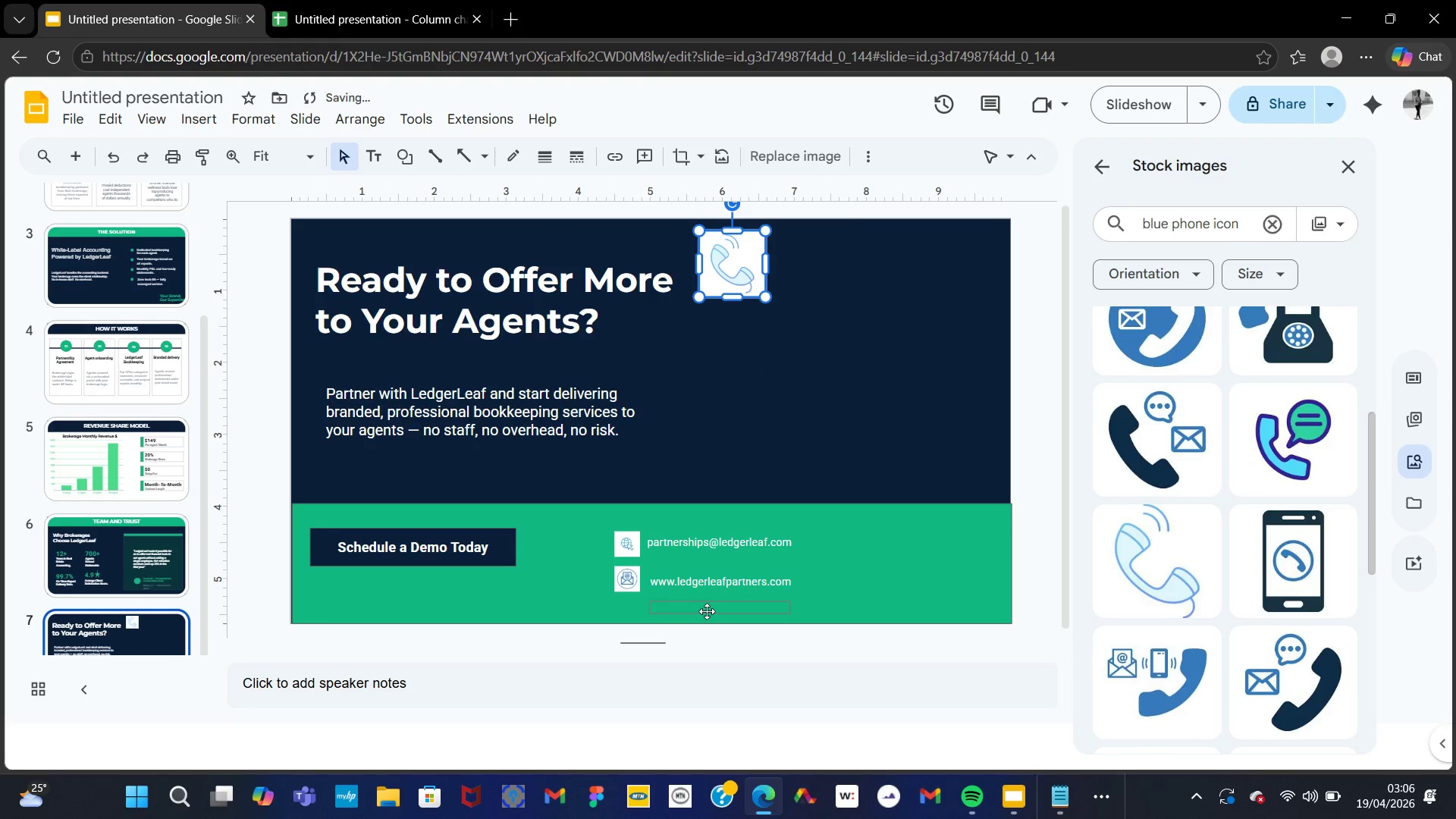 
left_click([706, 609])
 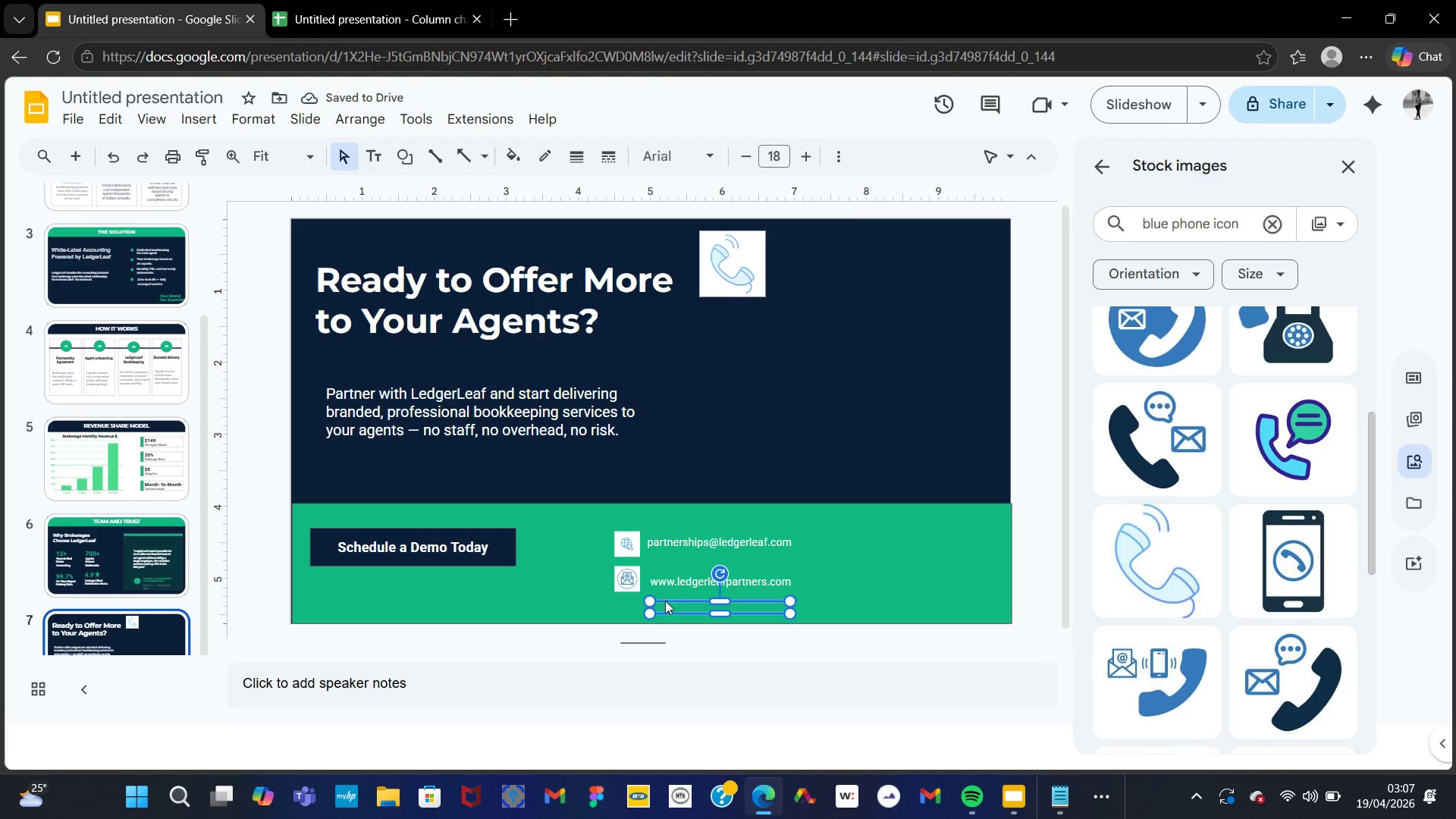 
left_click([664, 601])
 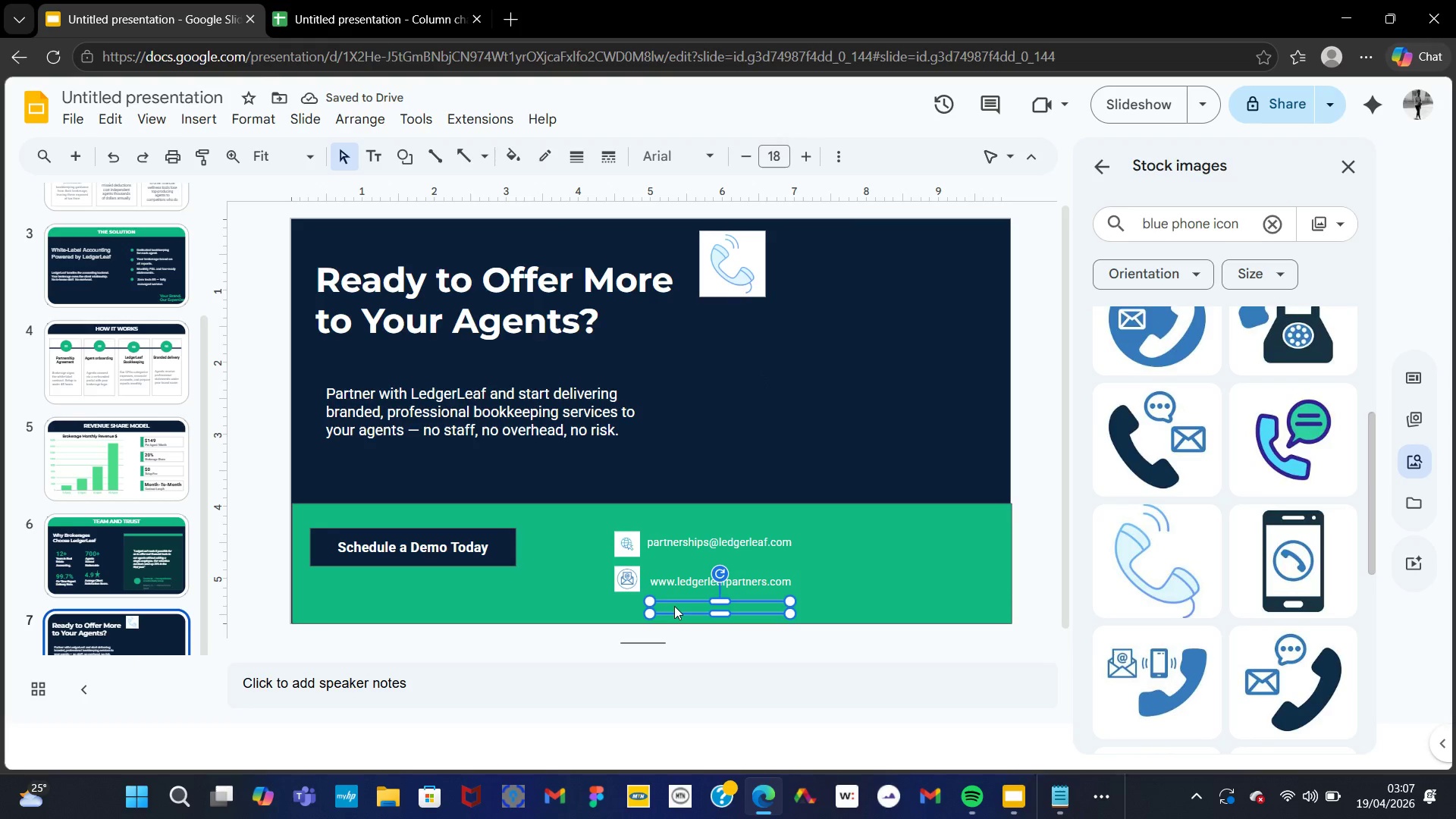 
double_click([674, 606])
 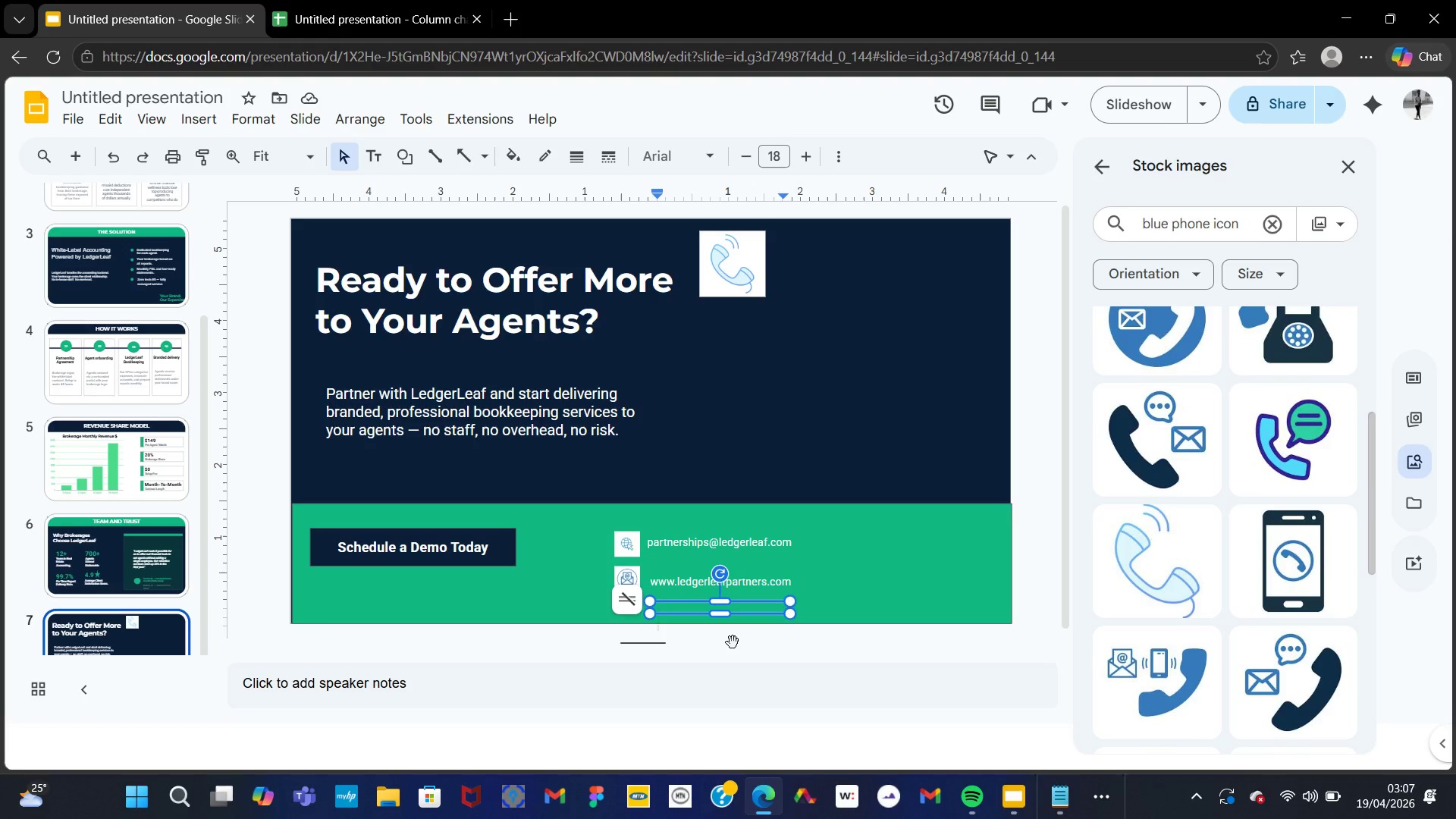 
key(CapsLock)
 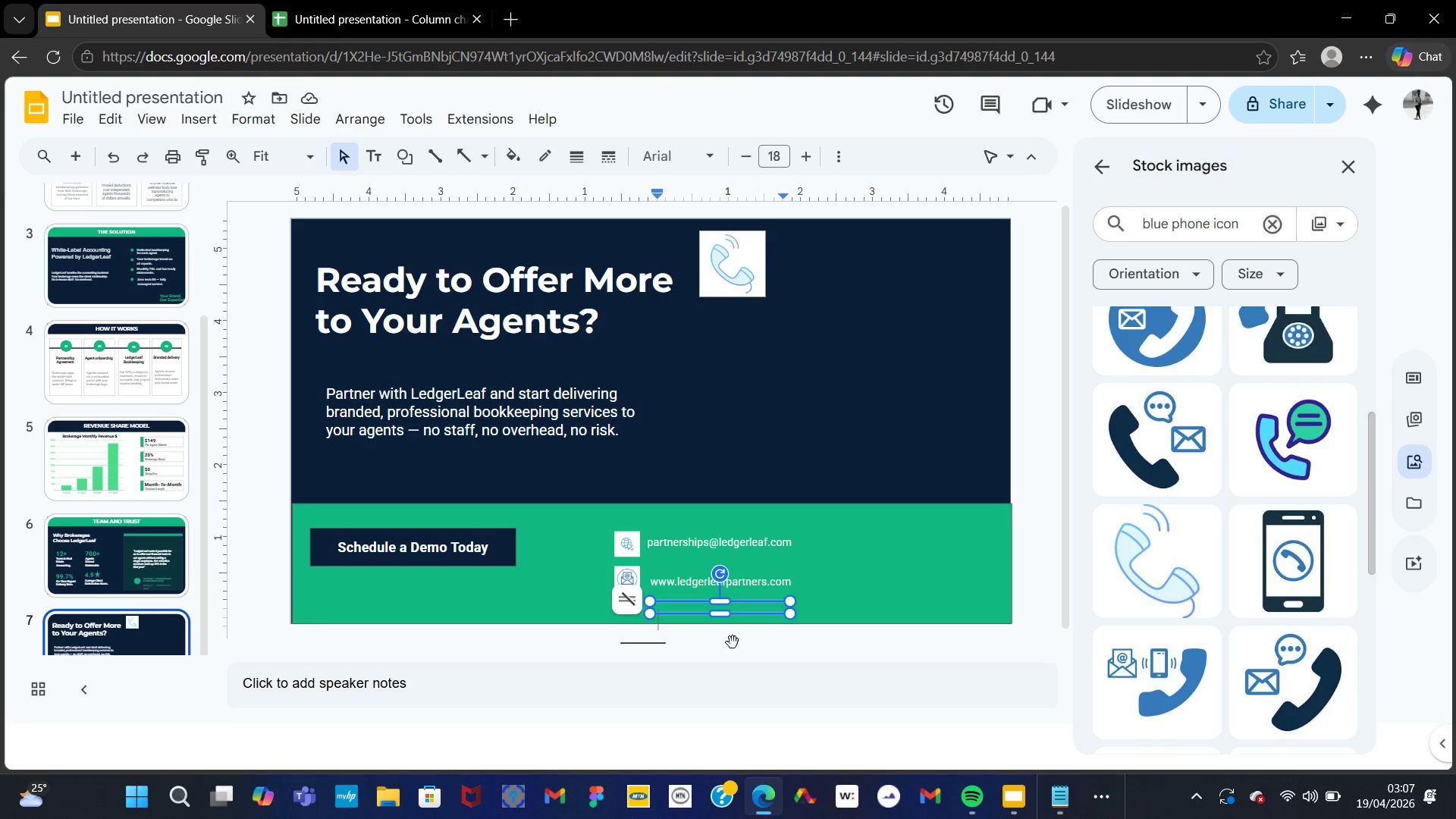 
key(CapsLock)
 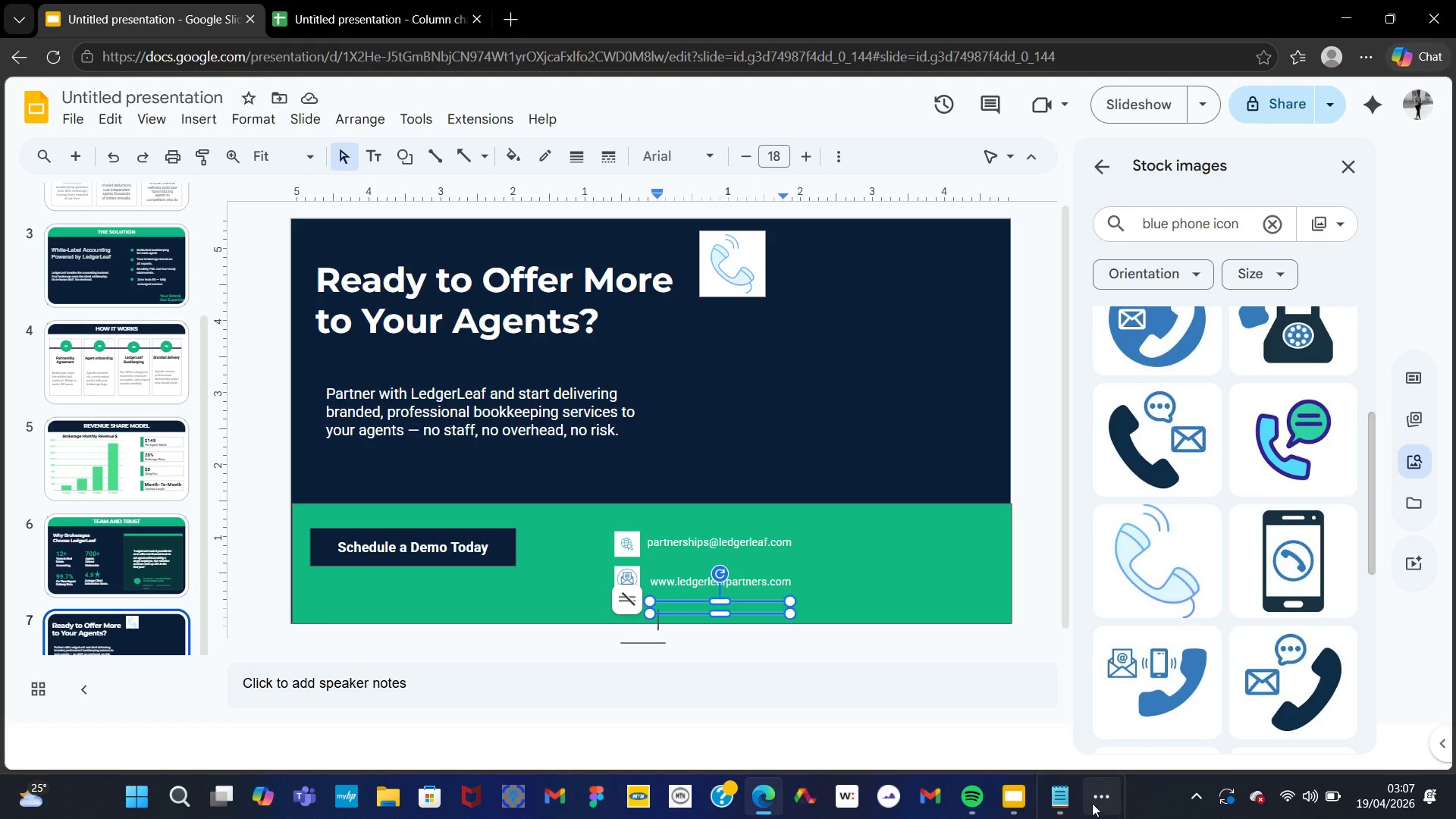 
left_click([1056, 791])
 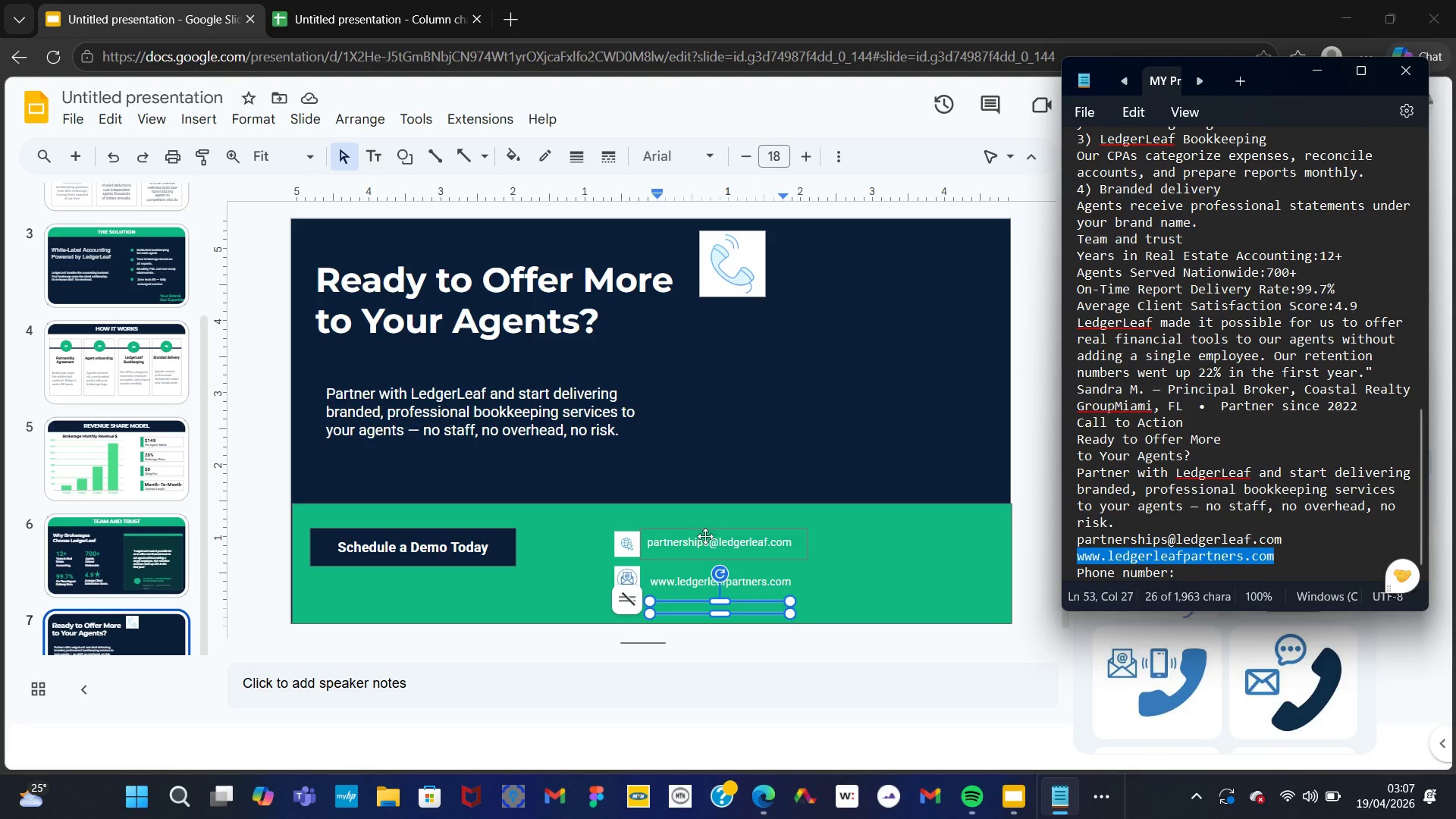 
left_click([677, 604])
 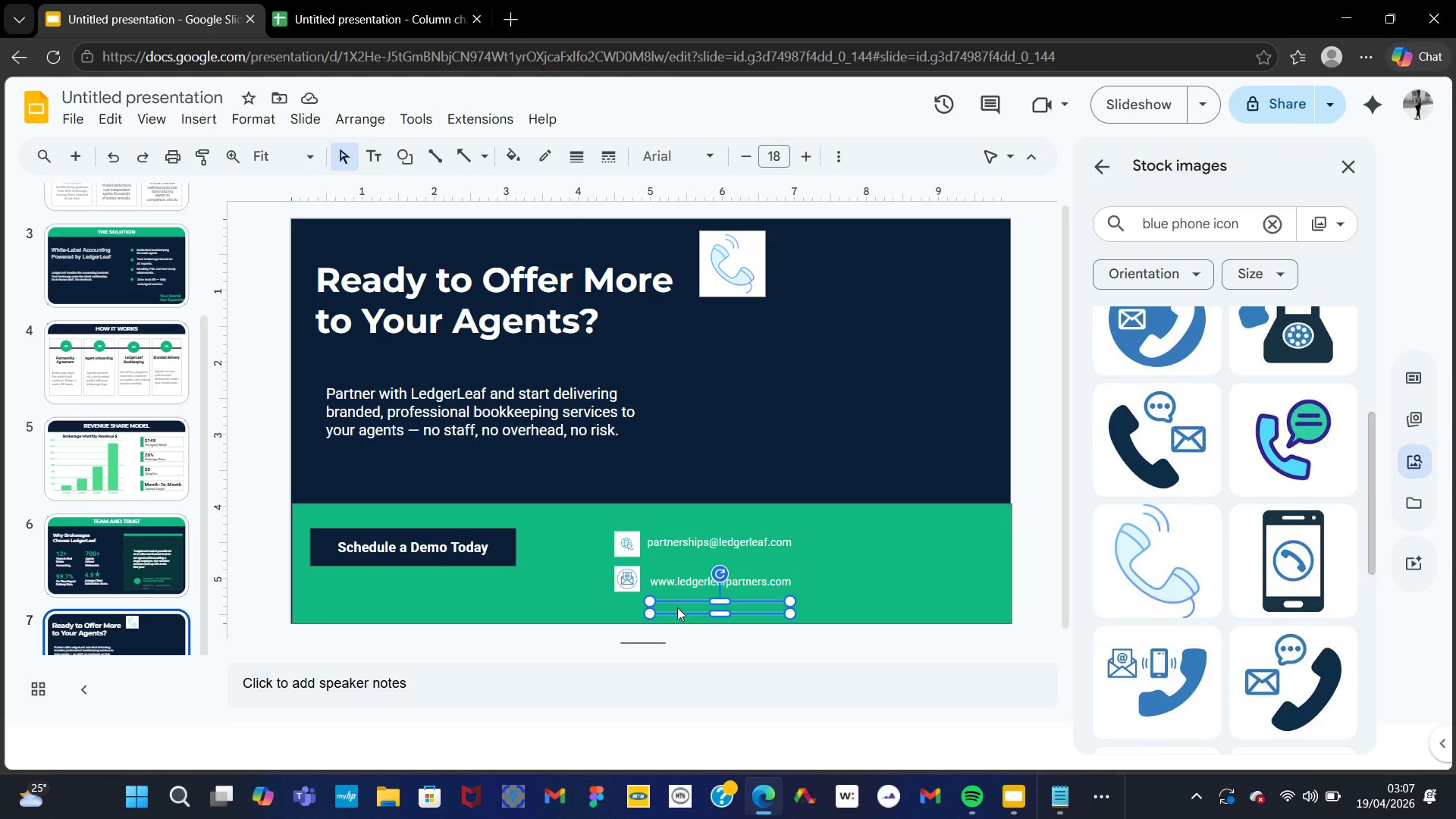 
left_click([673, 612])
 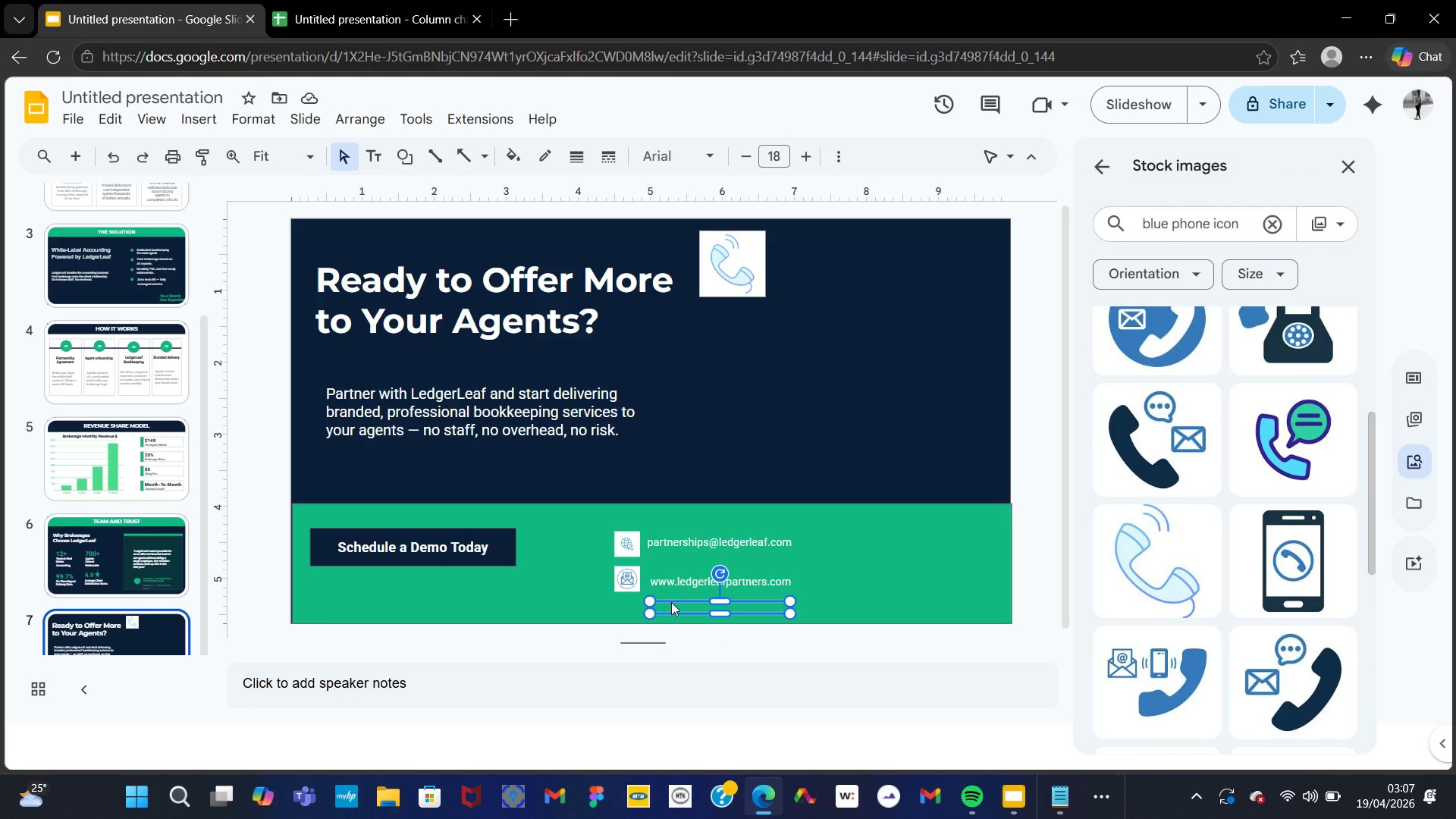 
double_click([671, 602])
 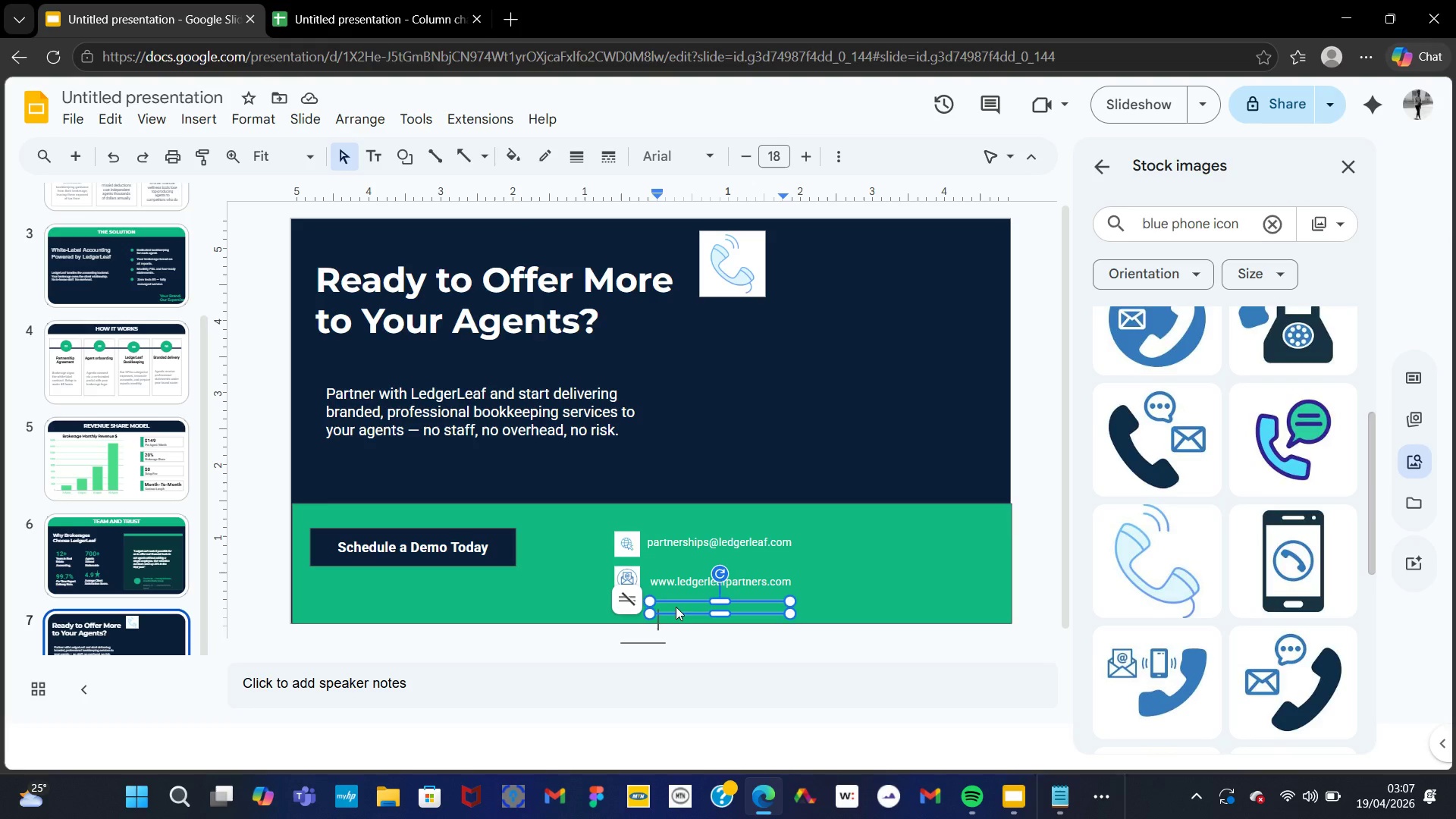 
type((800) 555-0192)
 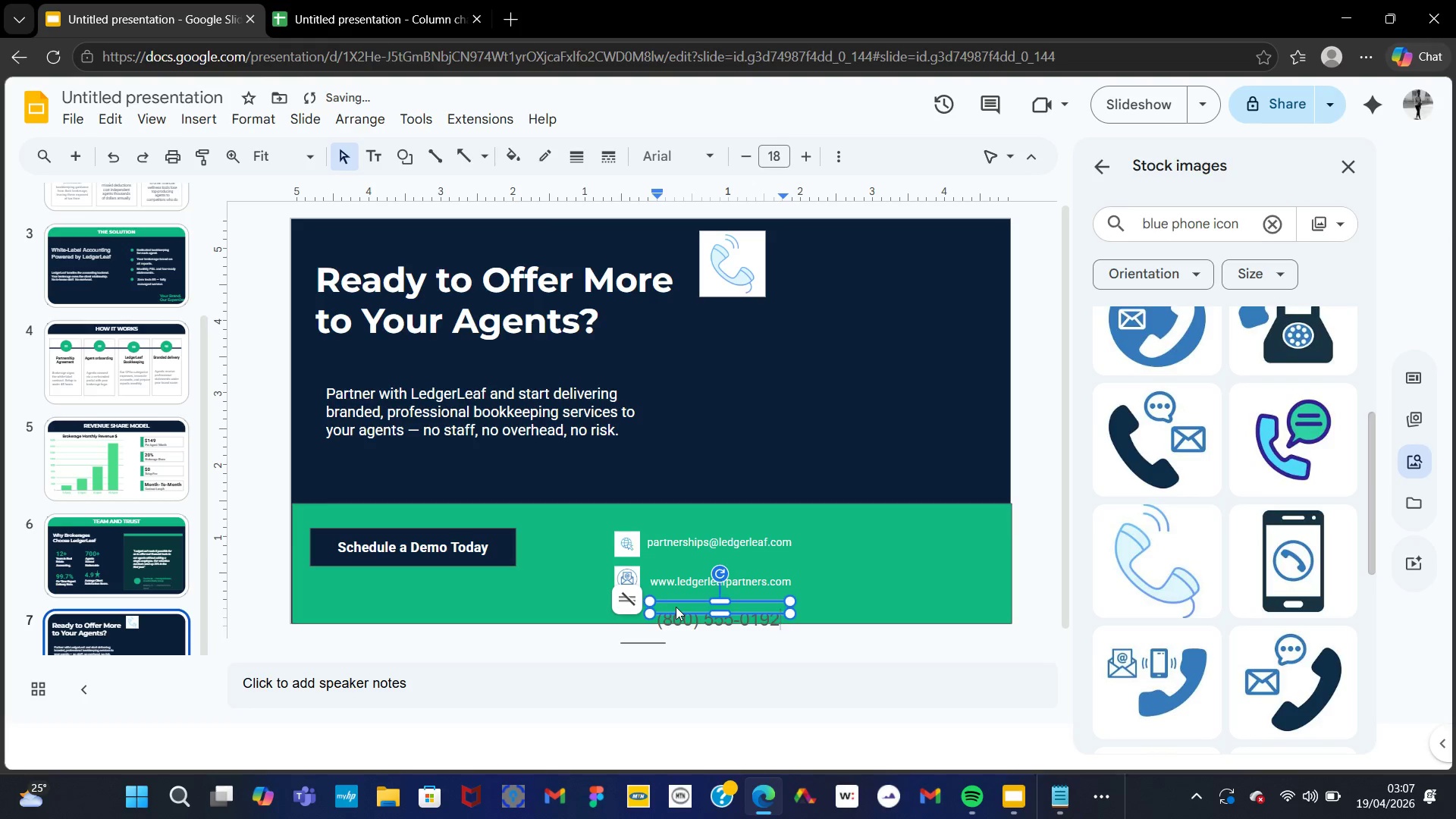 
key(Control+A)
 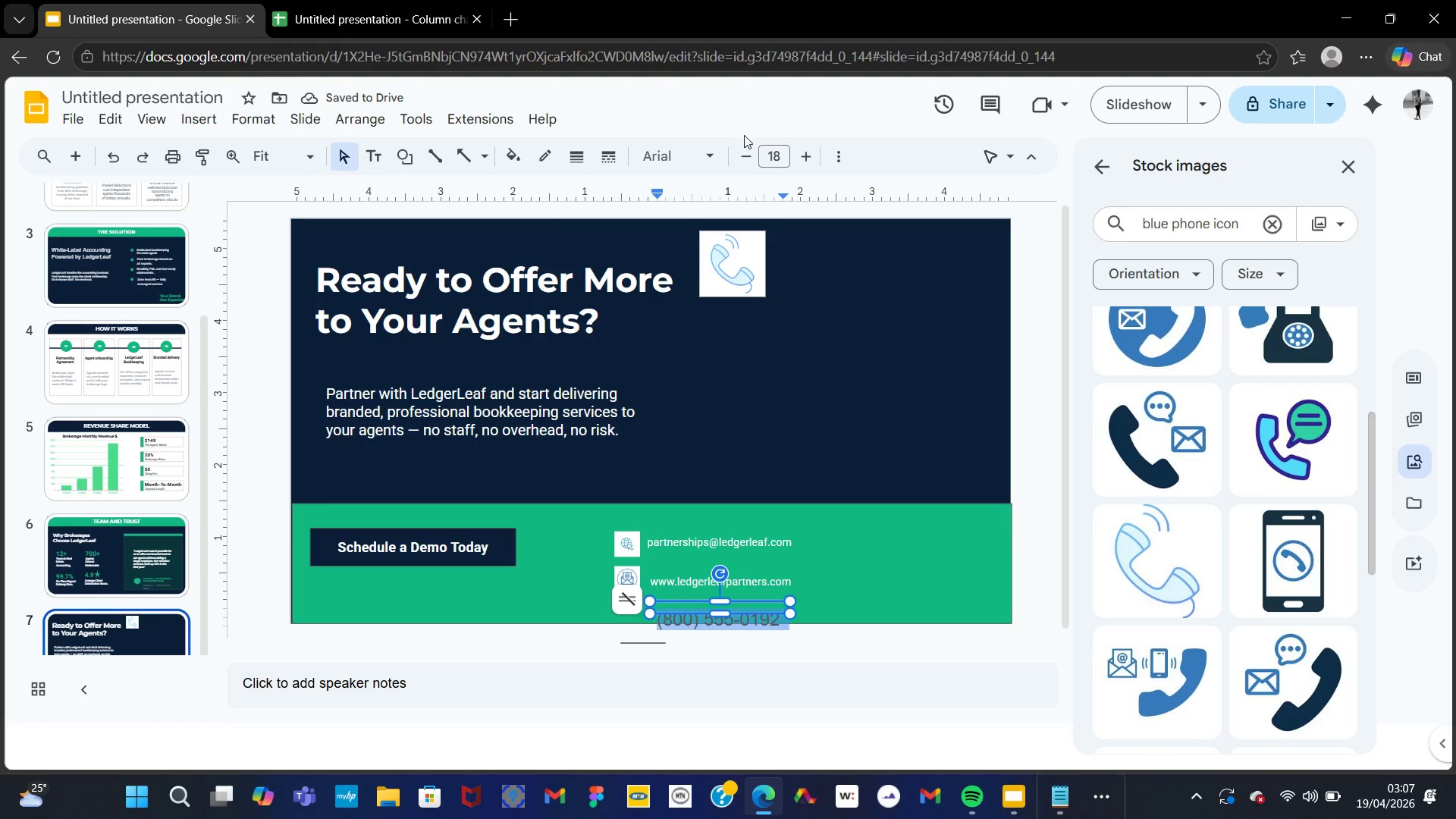 
double_click([742, 149])
 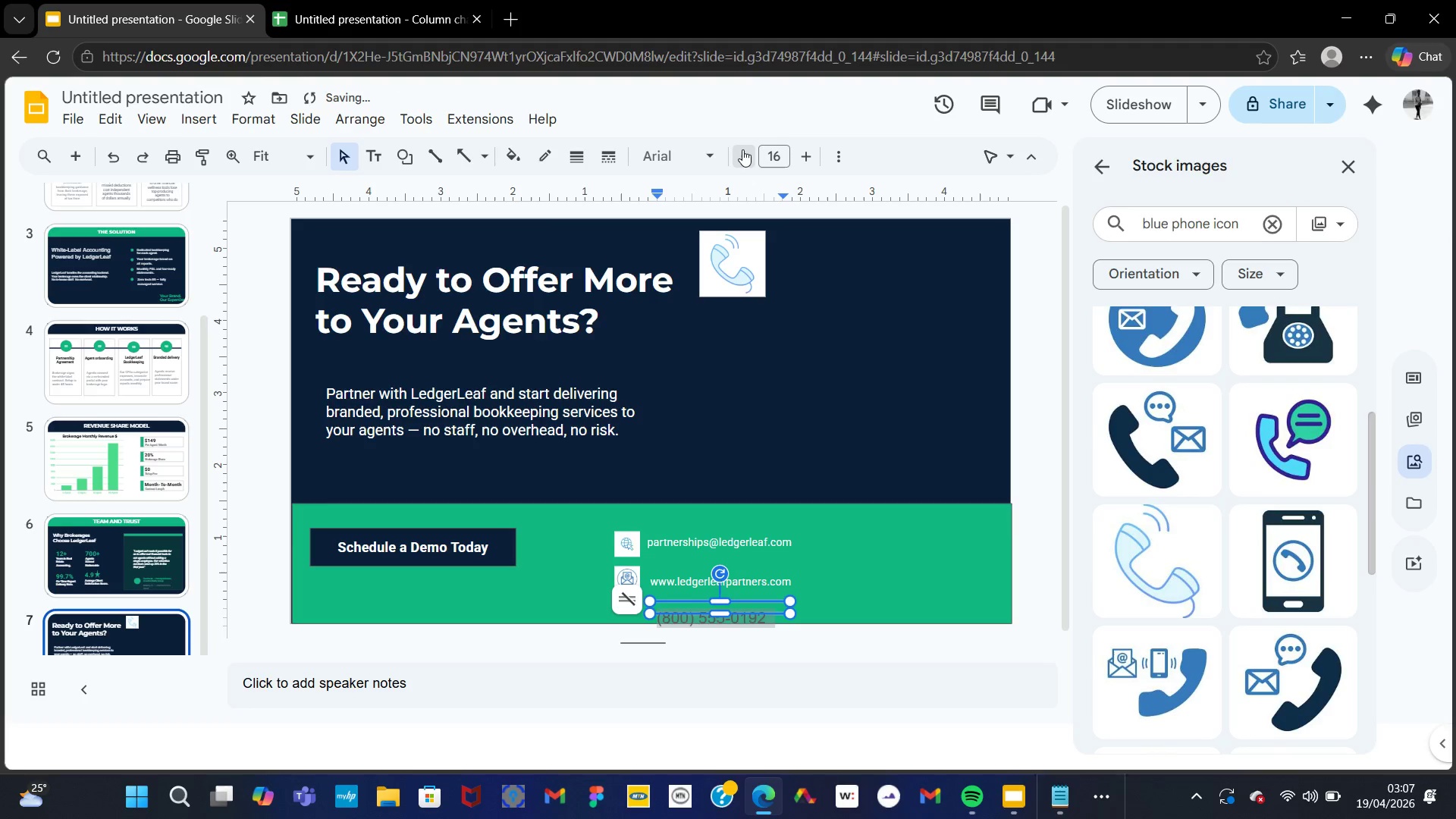 
triple_click([742, 149])
 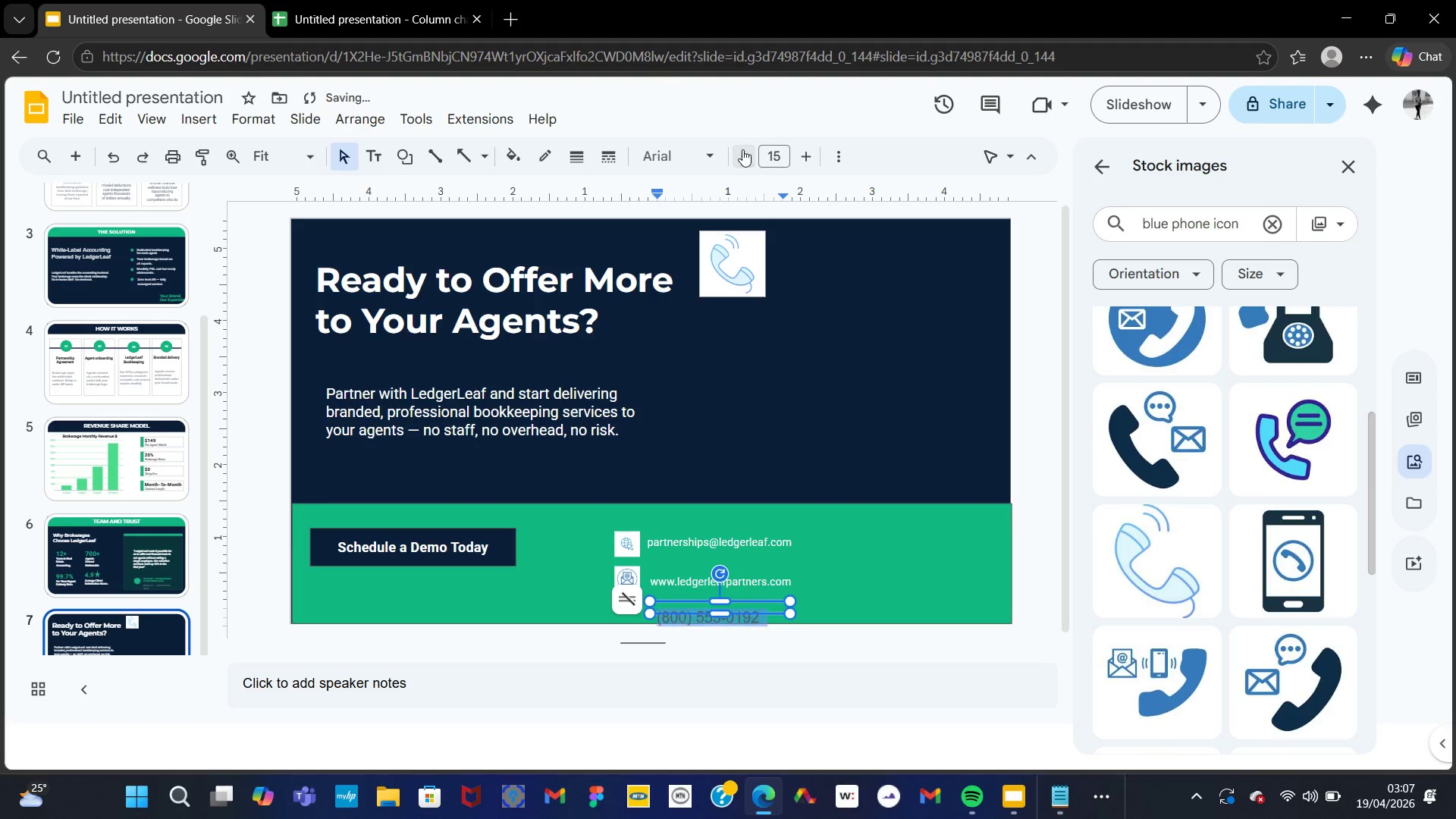 
triple_click([742, 149])
 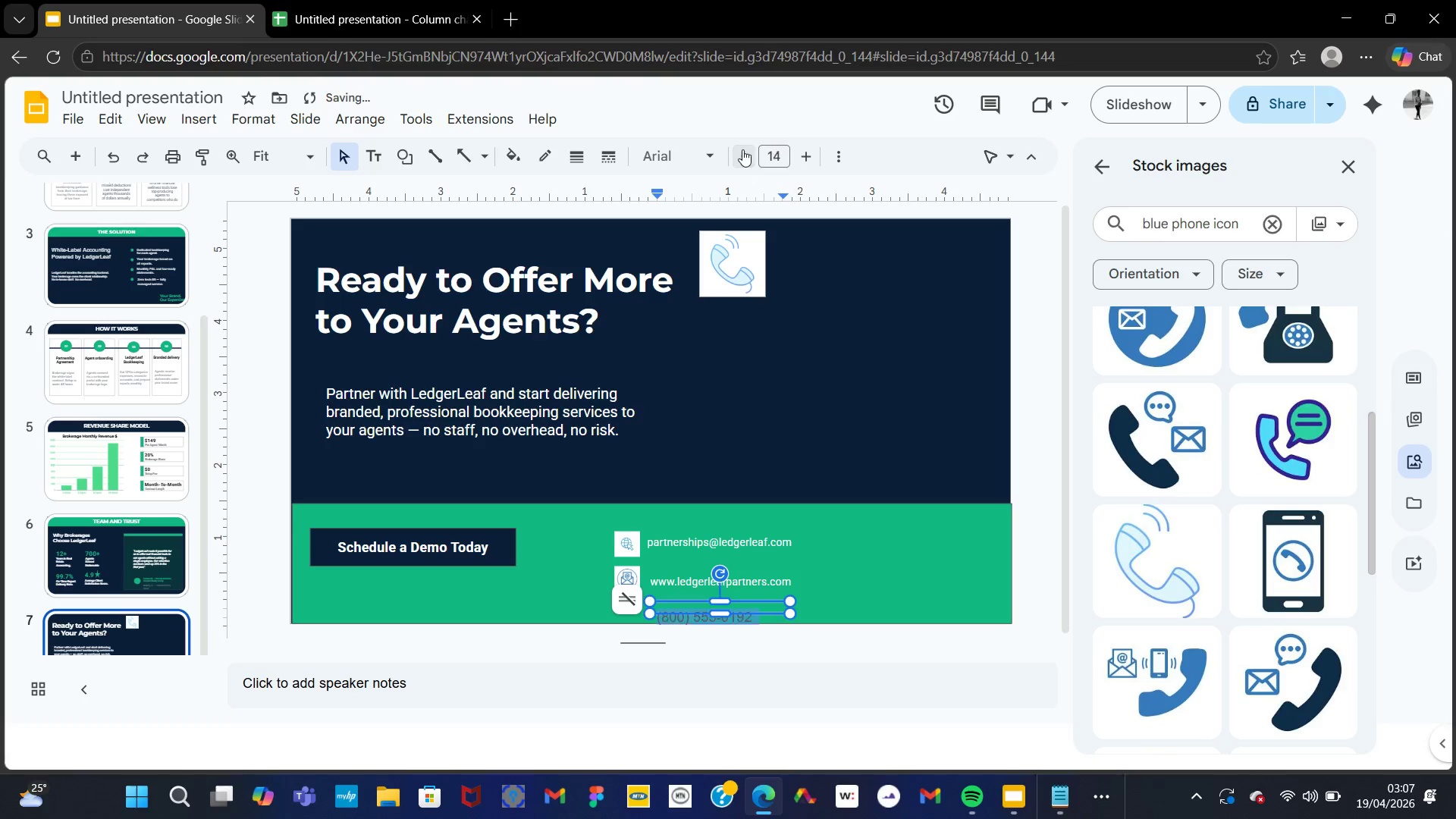 
triple_click([742, 149])
 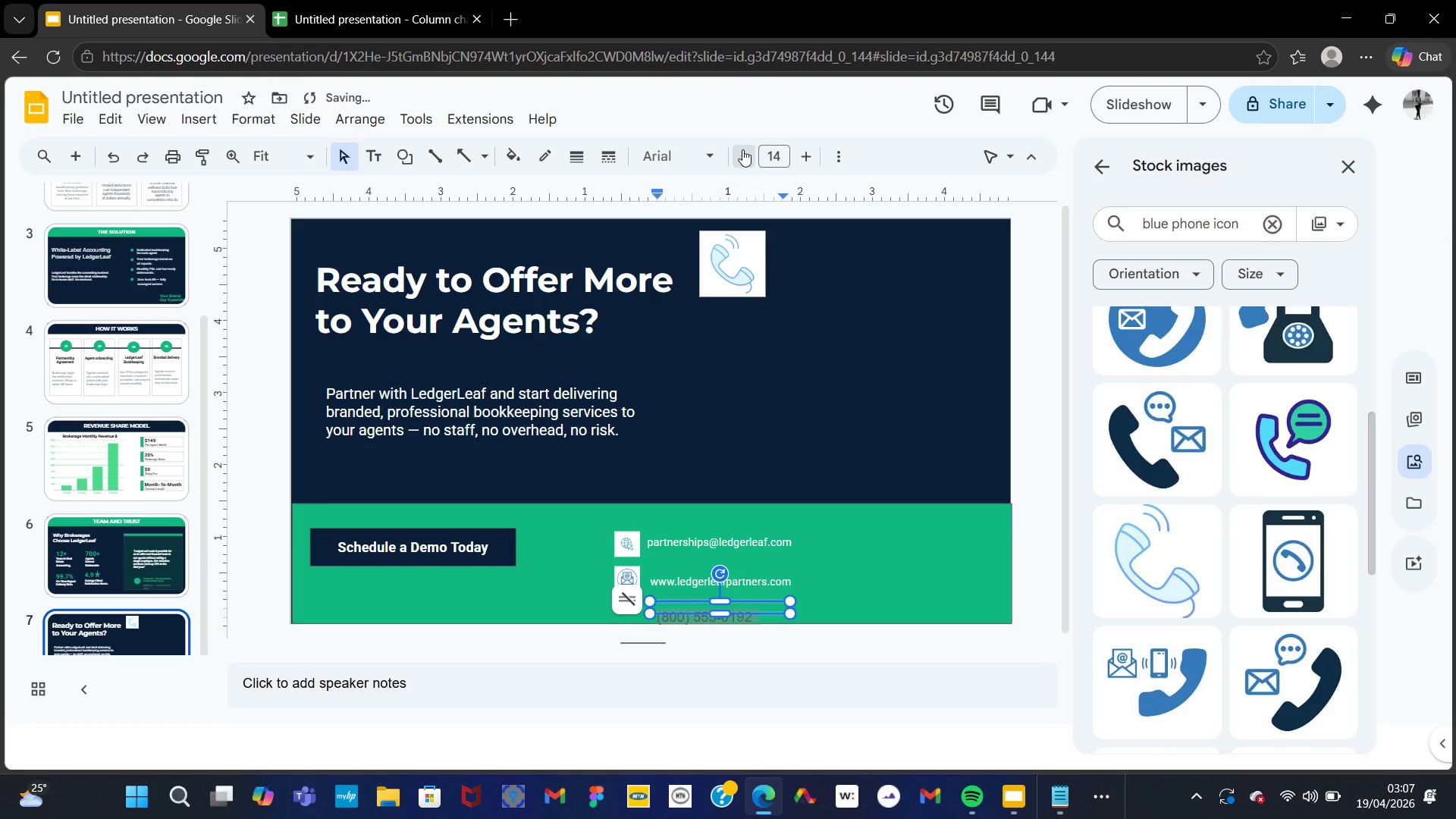 
triple_click([742, 149])
 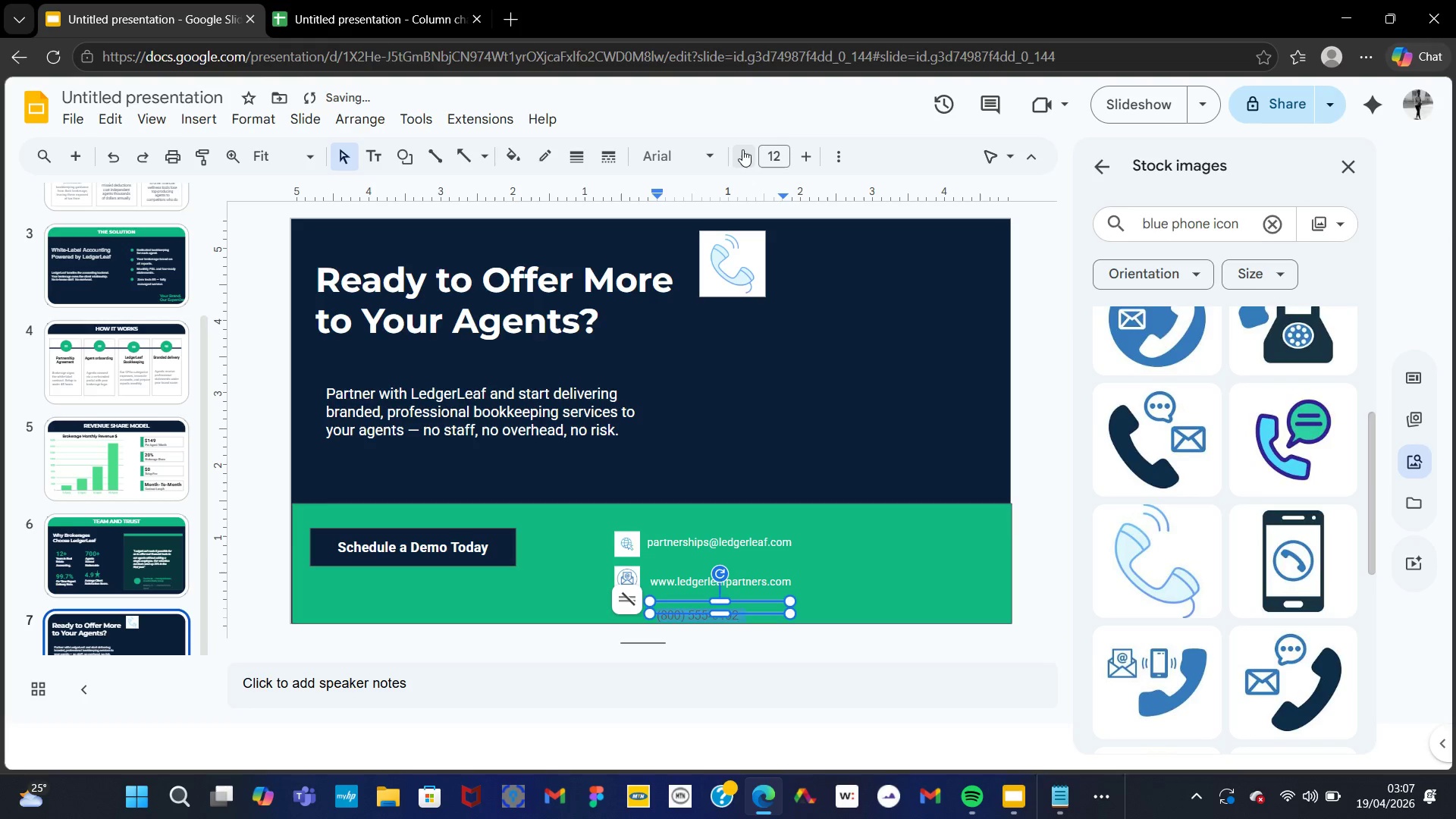 
triple_click([742, 149])
 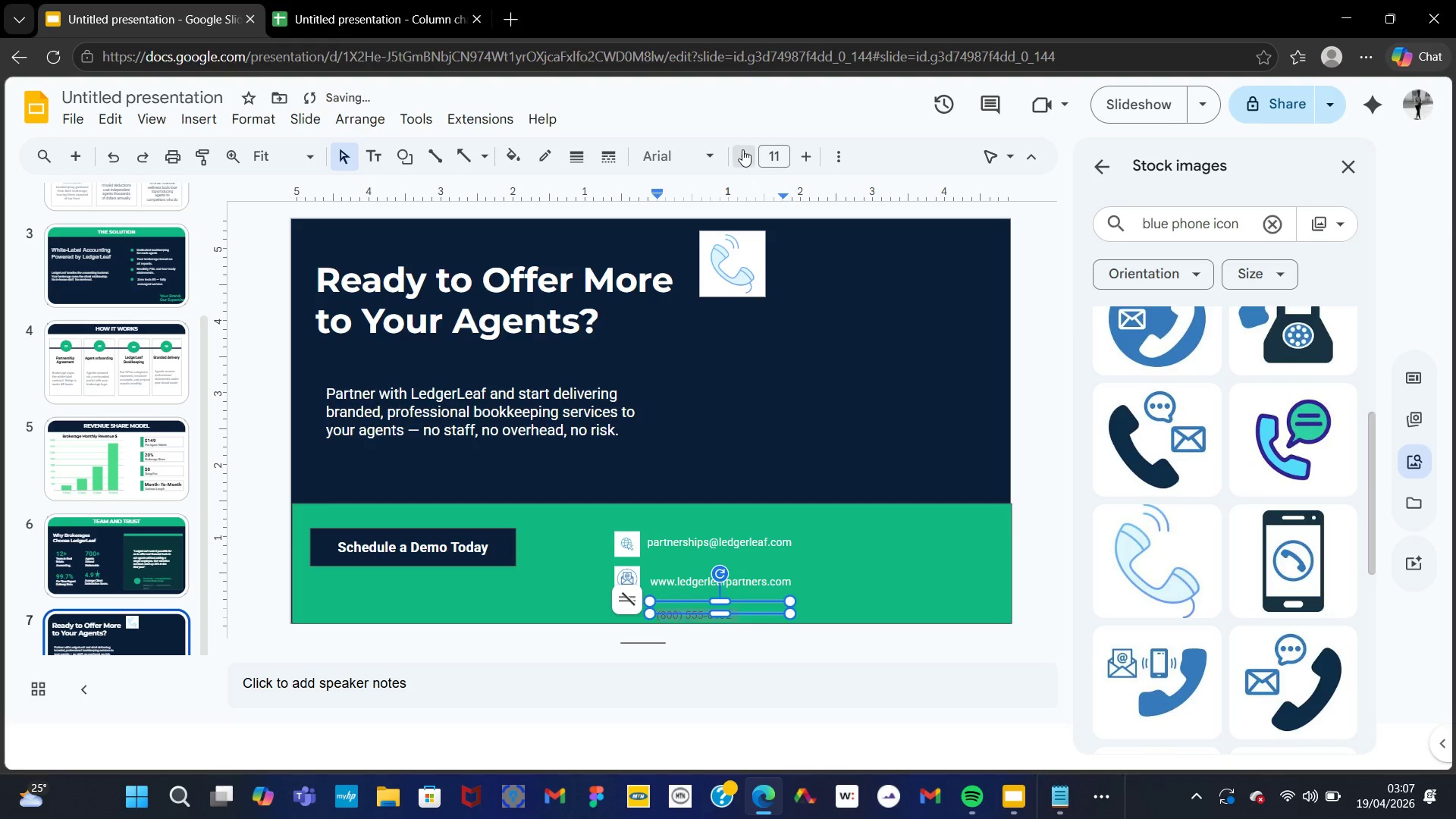 
triple_click([742, 149])
 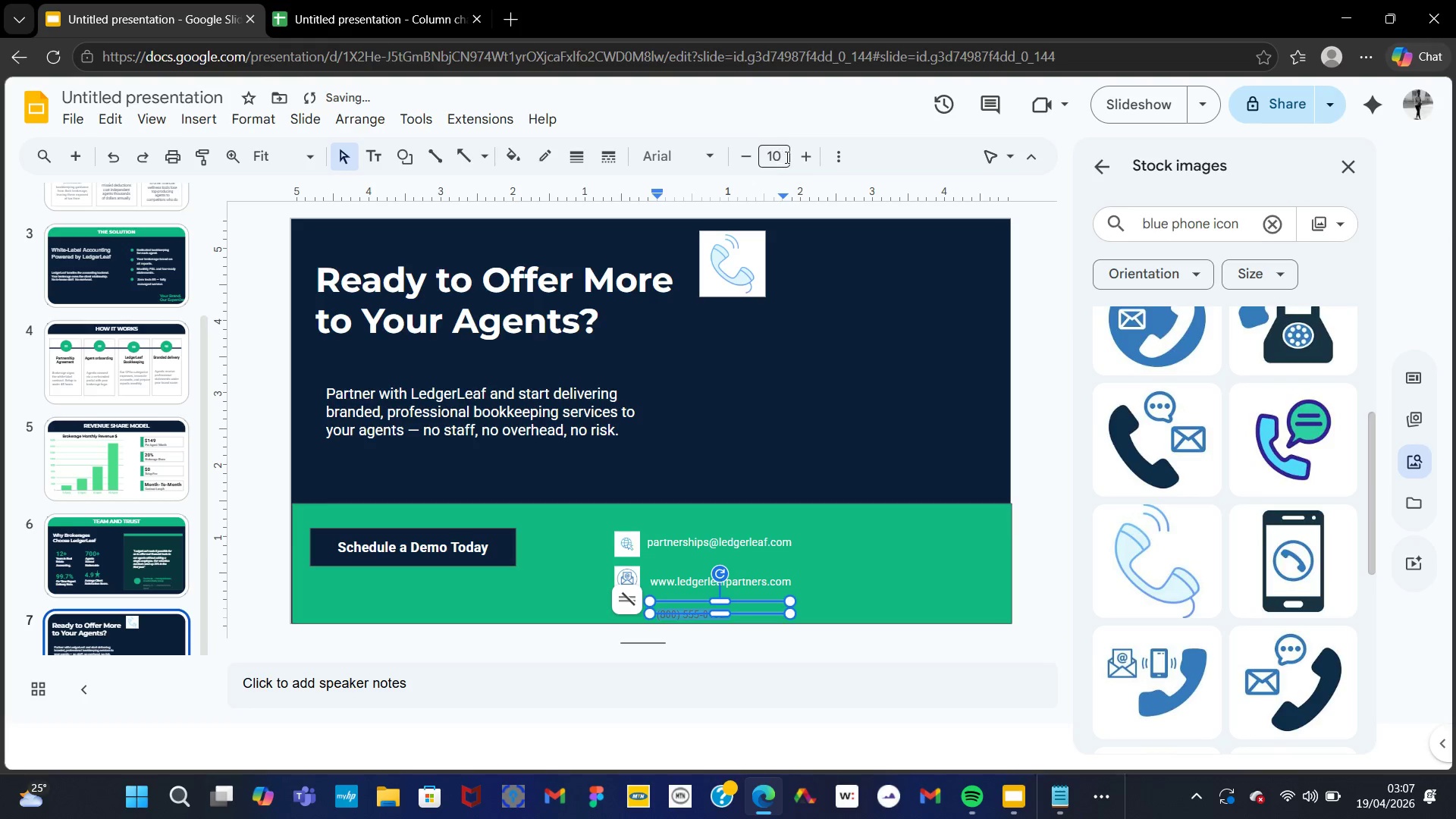 
left_click([806, 160])
 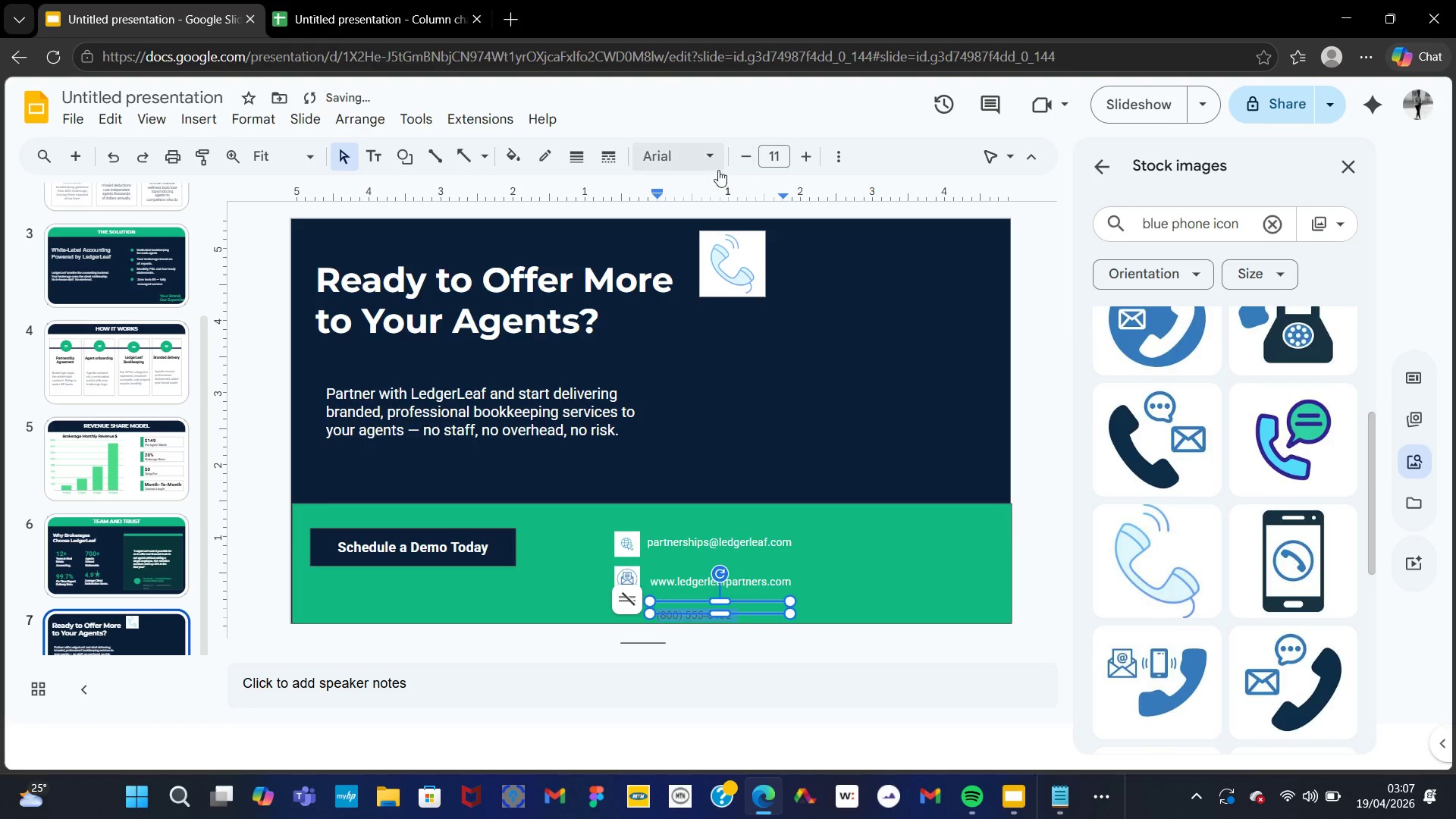 
left_click([699, 165])
 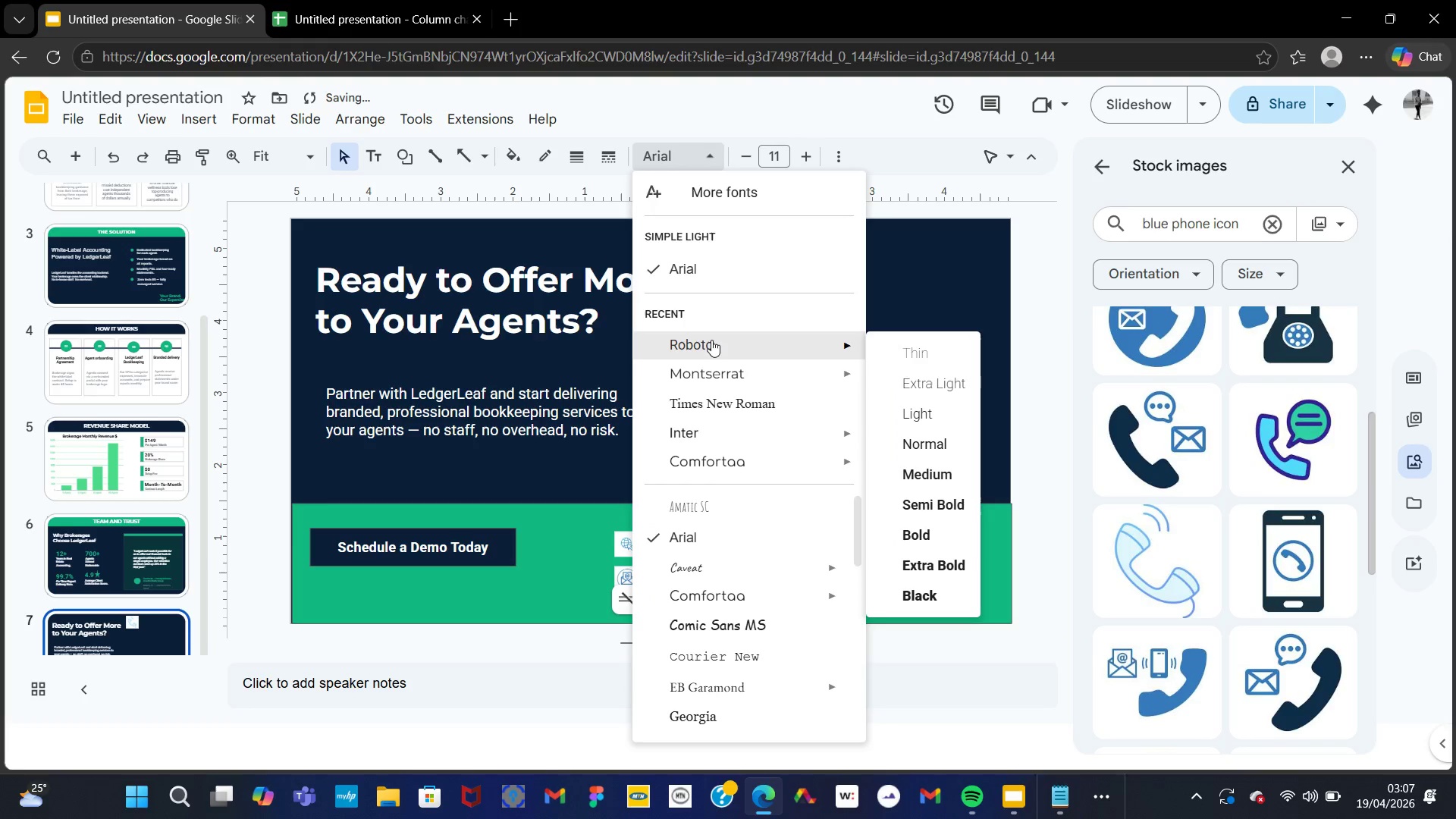 
left_click([711, 340])
 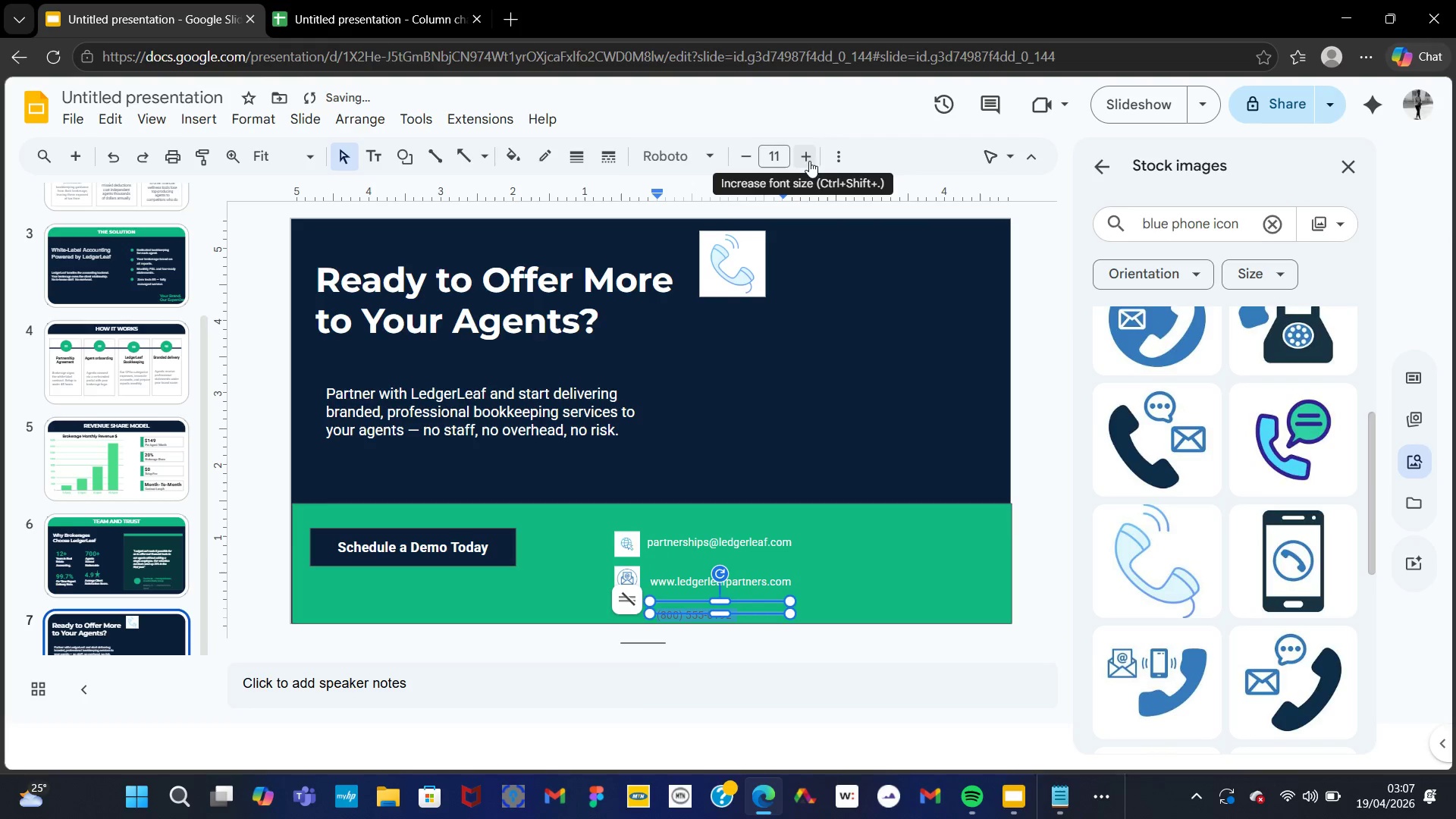 
left_click([838, 157])
 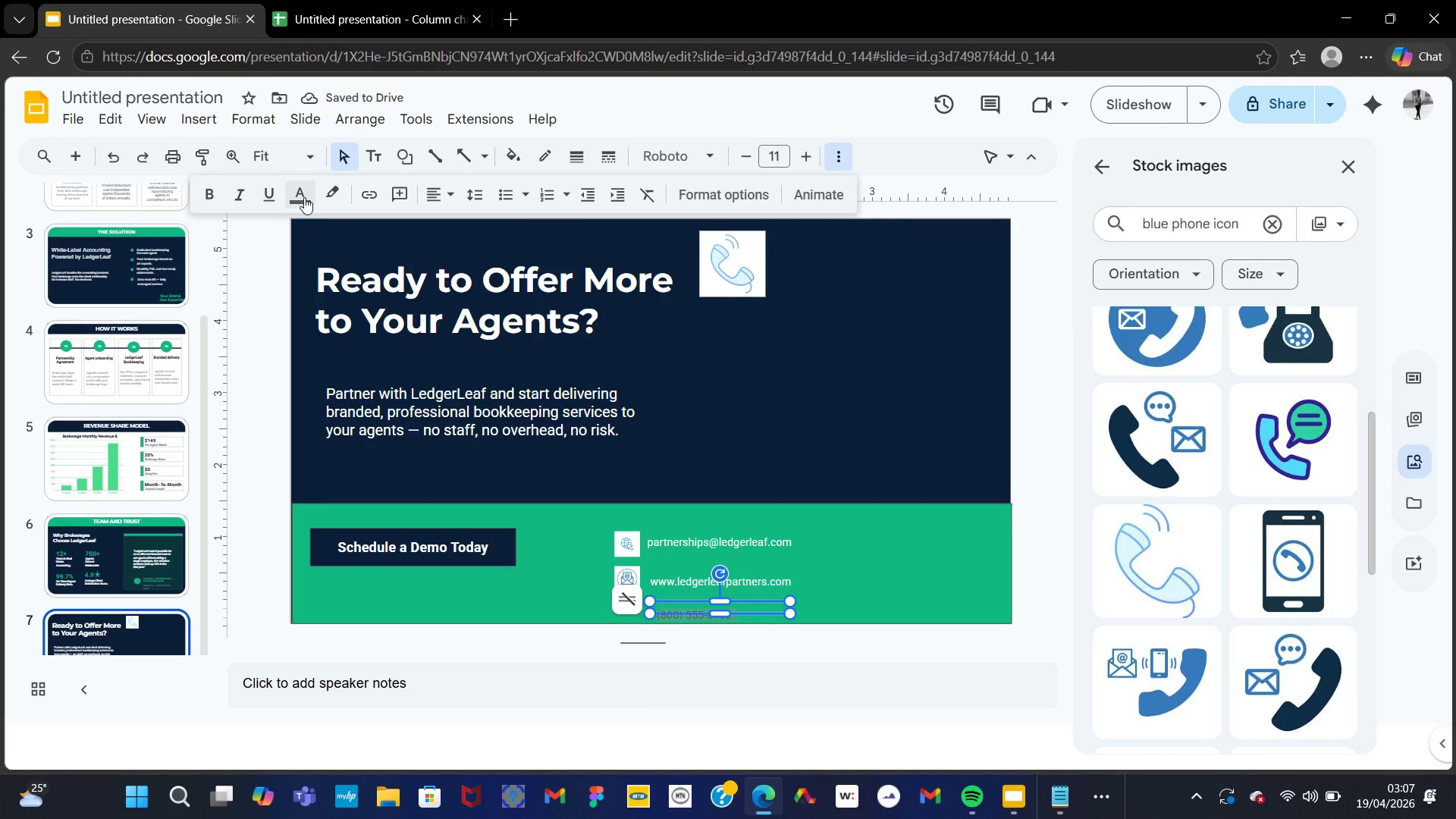 
left_click([300, 188])
 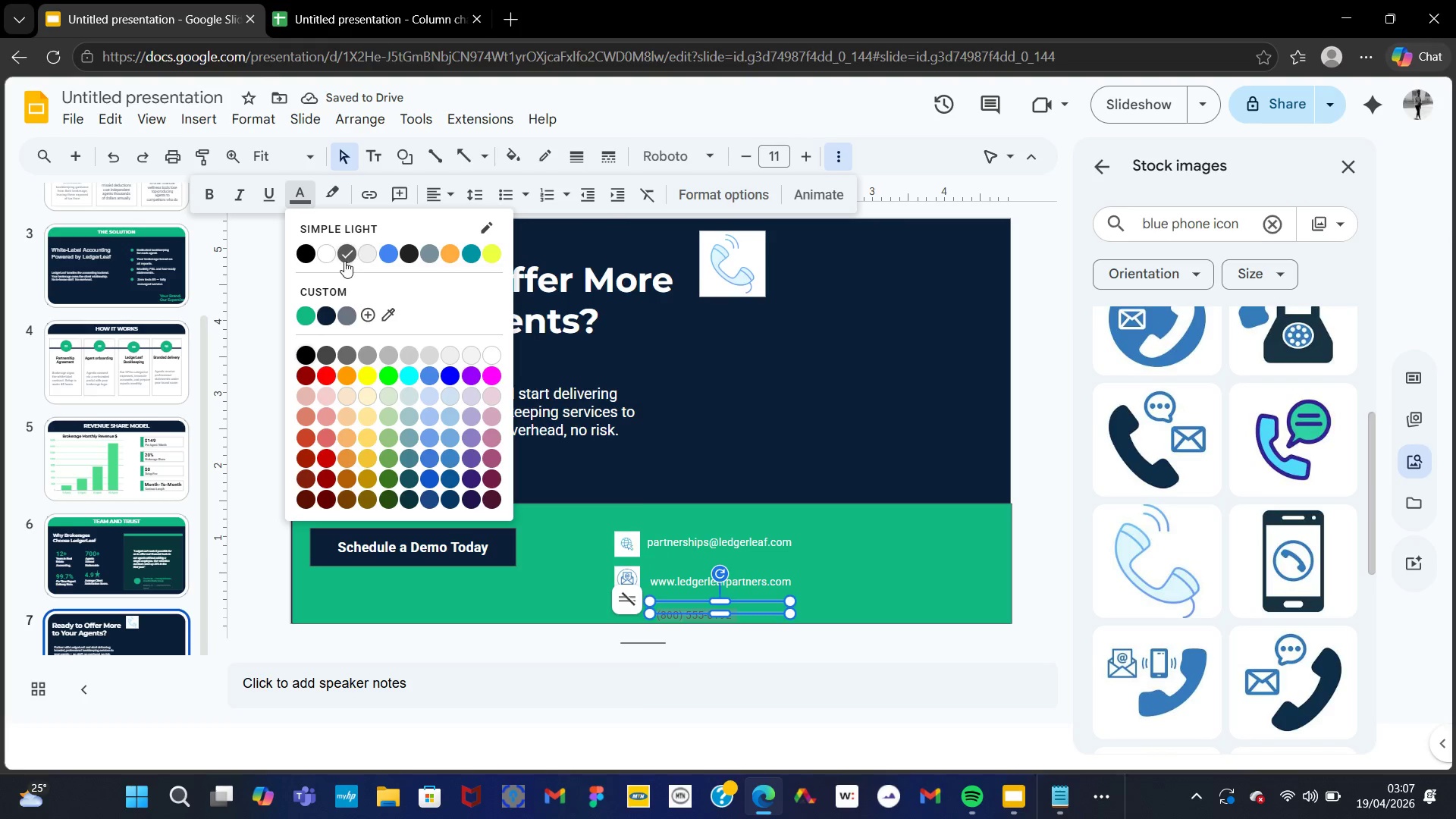 
left_click([325, 256])
 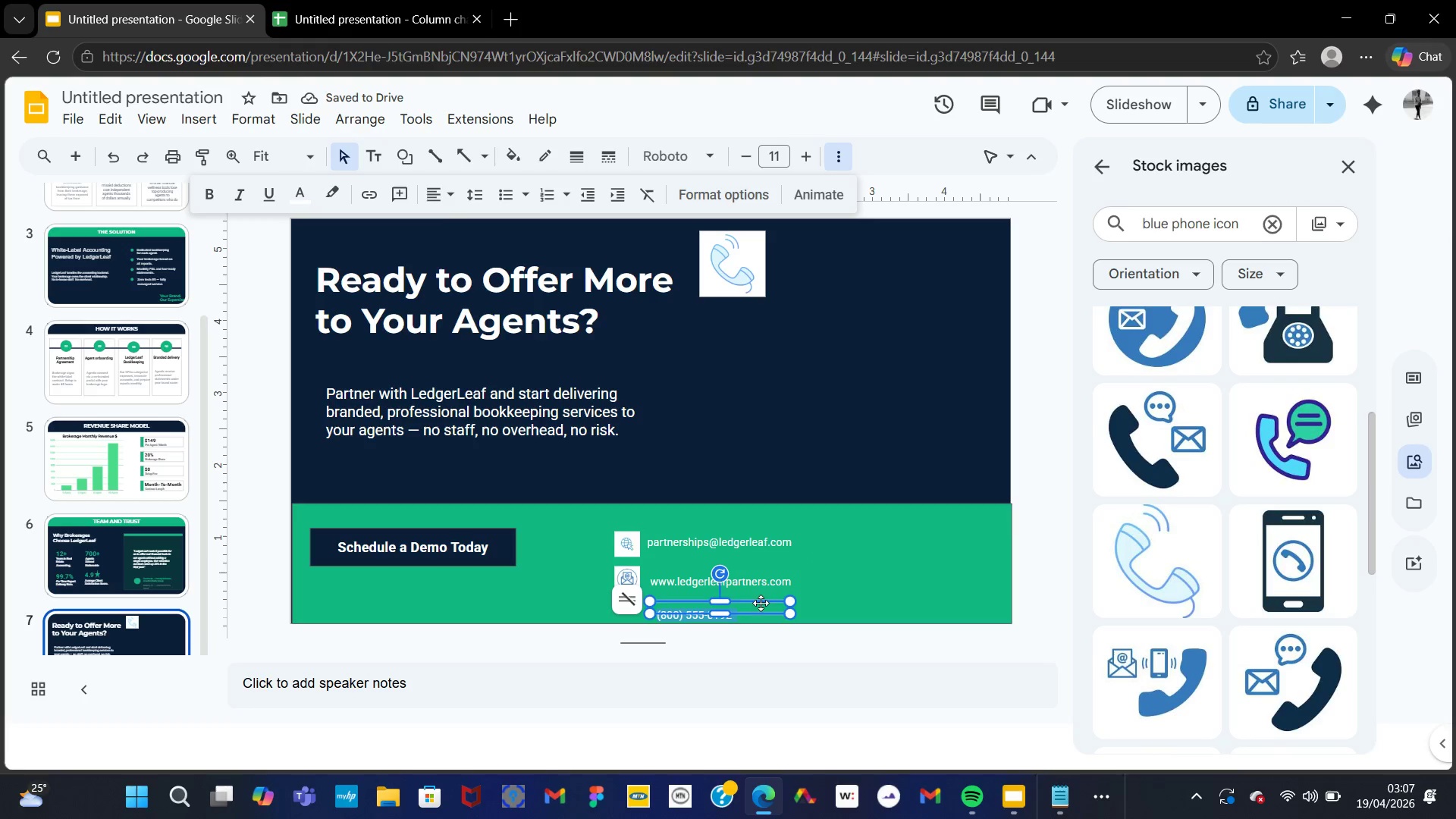 
left_click([864, 585])
 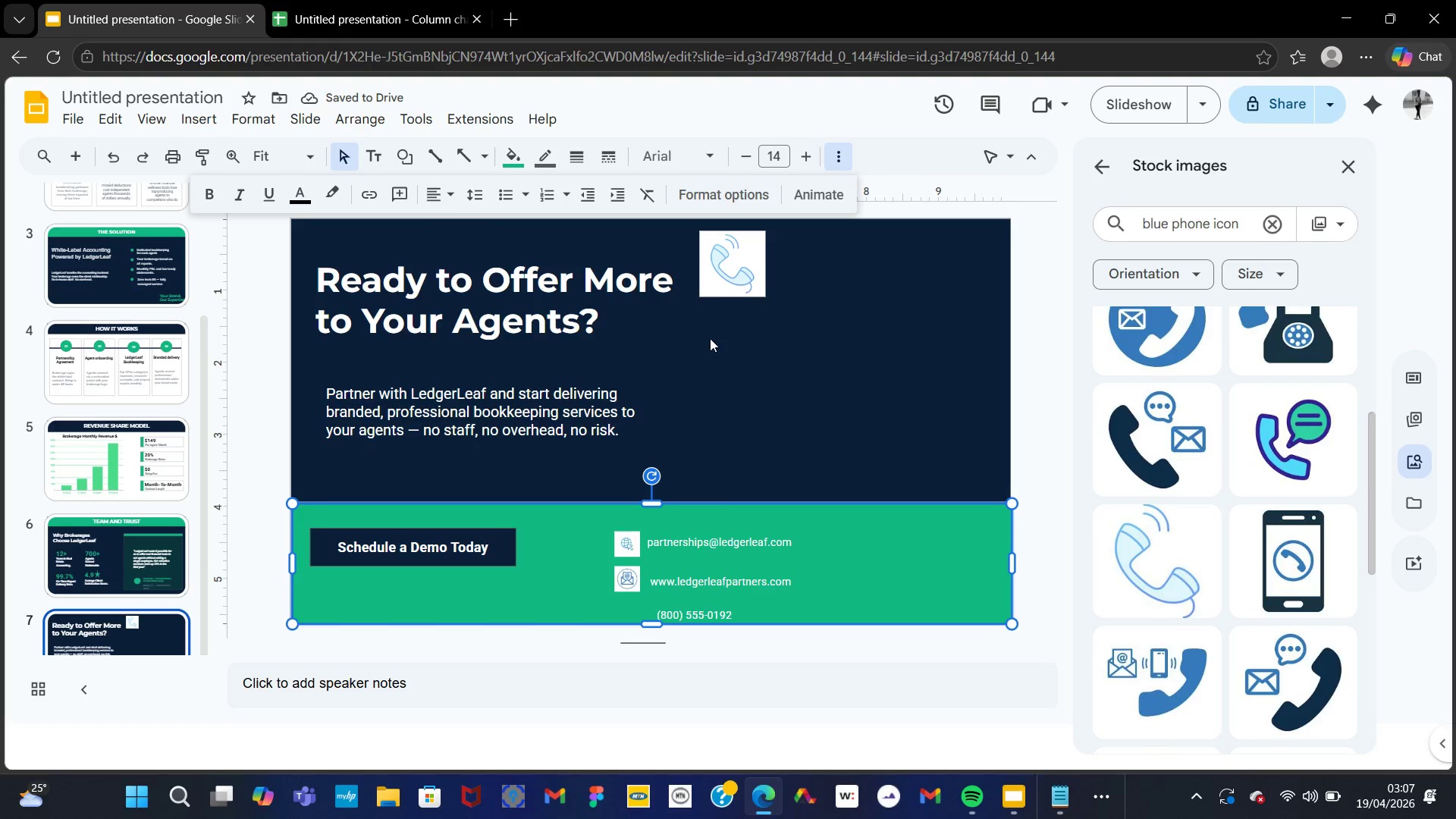 
left_click([720, 285])
 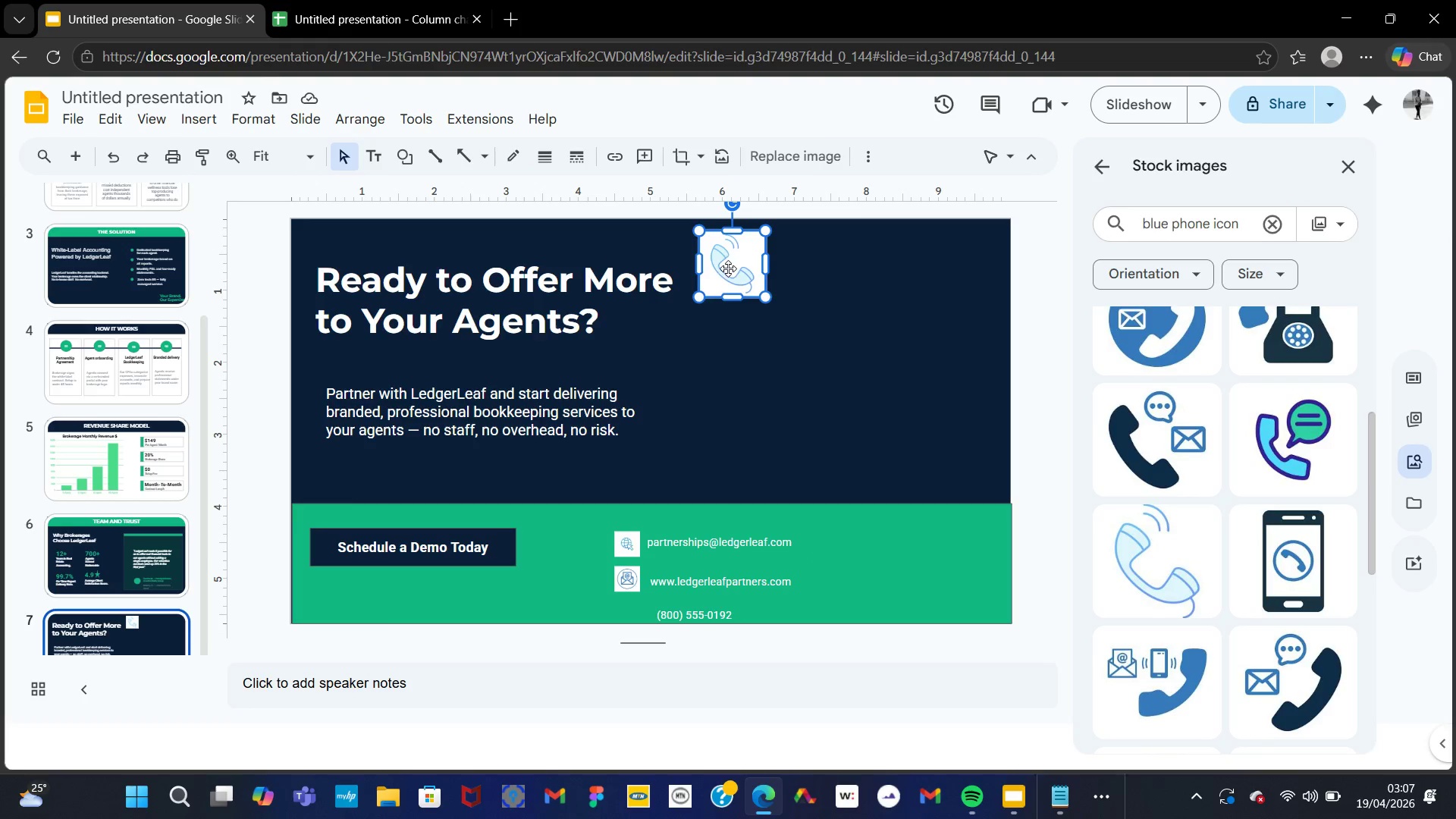 
left_click_drag(start_coordinate=[726, 266], to_coordinate=[623, 586])
 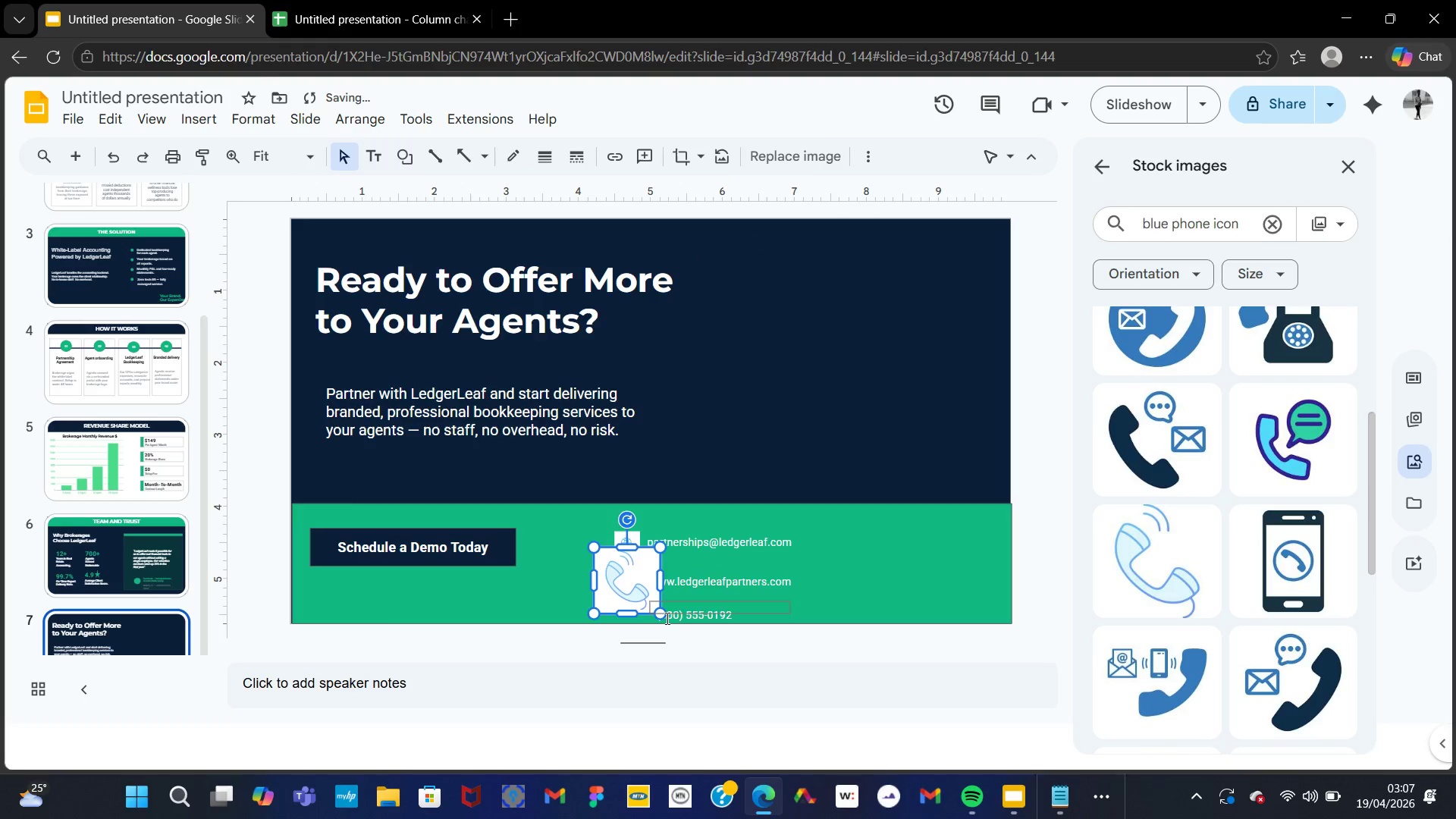 
left_click([666, 618])
 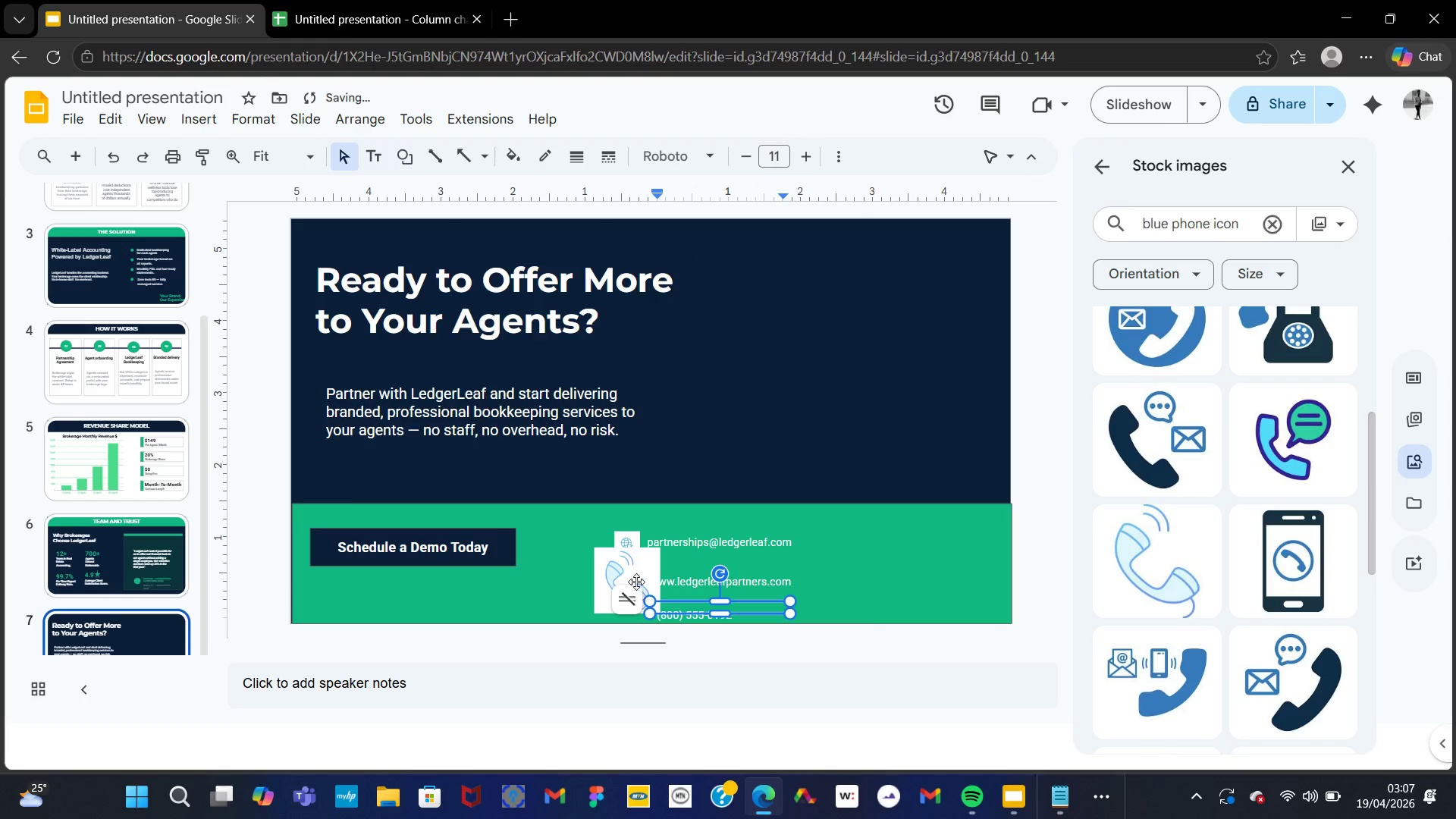 
left_click([632, 571])
 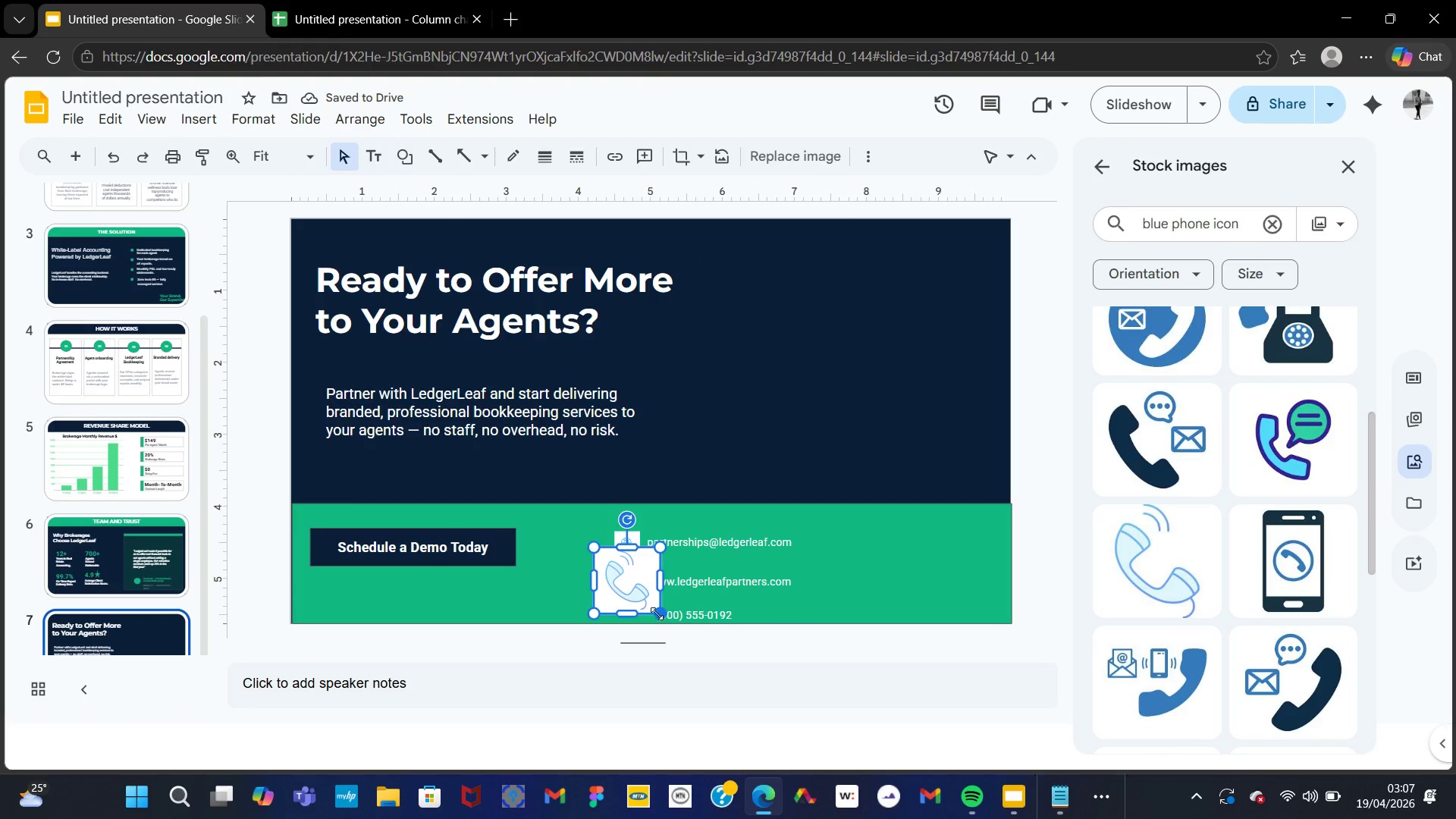 
left_click_drag(start_coordinate=[657, 613], to_coordinate=[620, 574])
 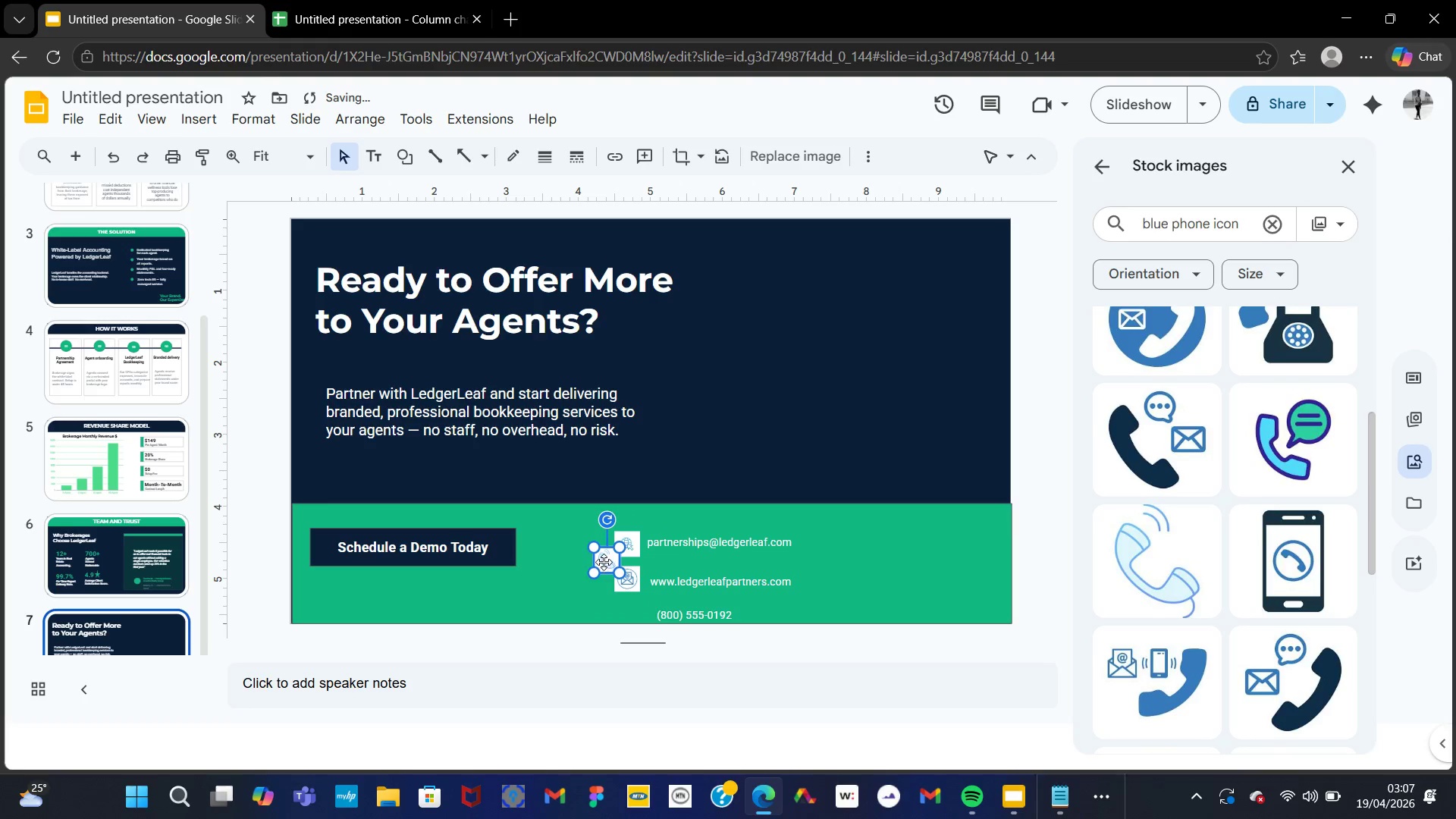 
left_click_drag(start_coordinate=[604, 561], to_coordinate=[627, 610])
 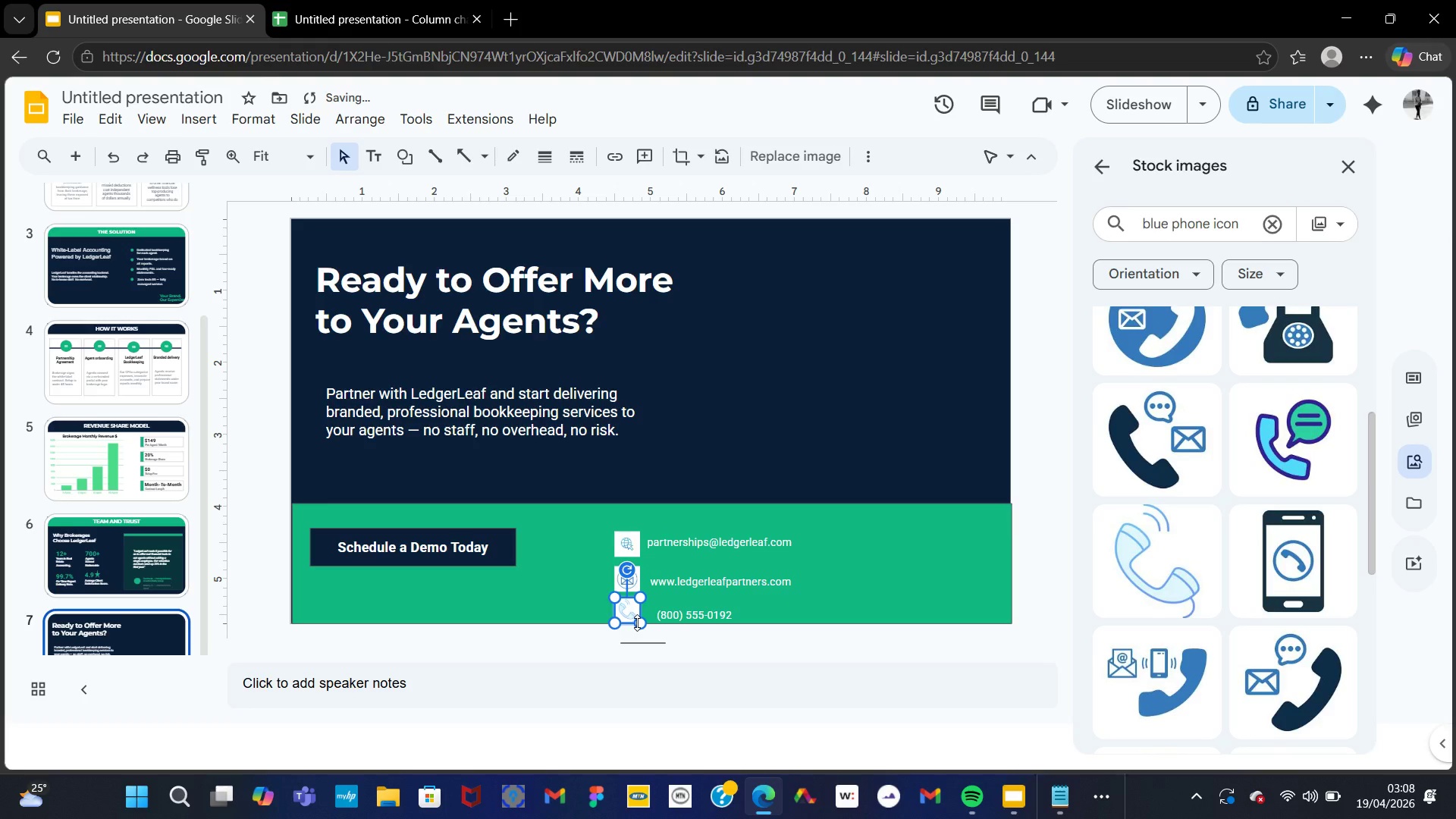 
left_click_drag(start_coordinate=[627, 608], to_coordinate=[629, 604])
 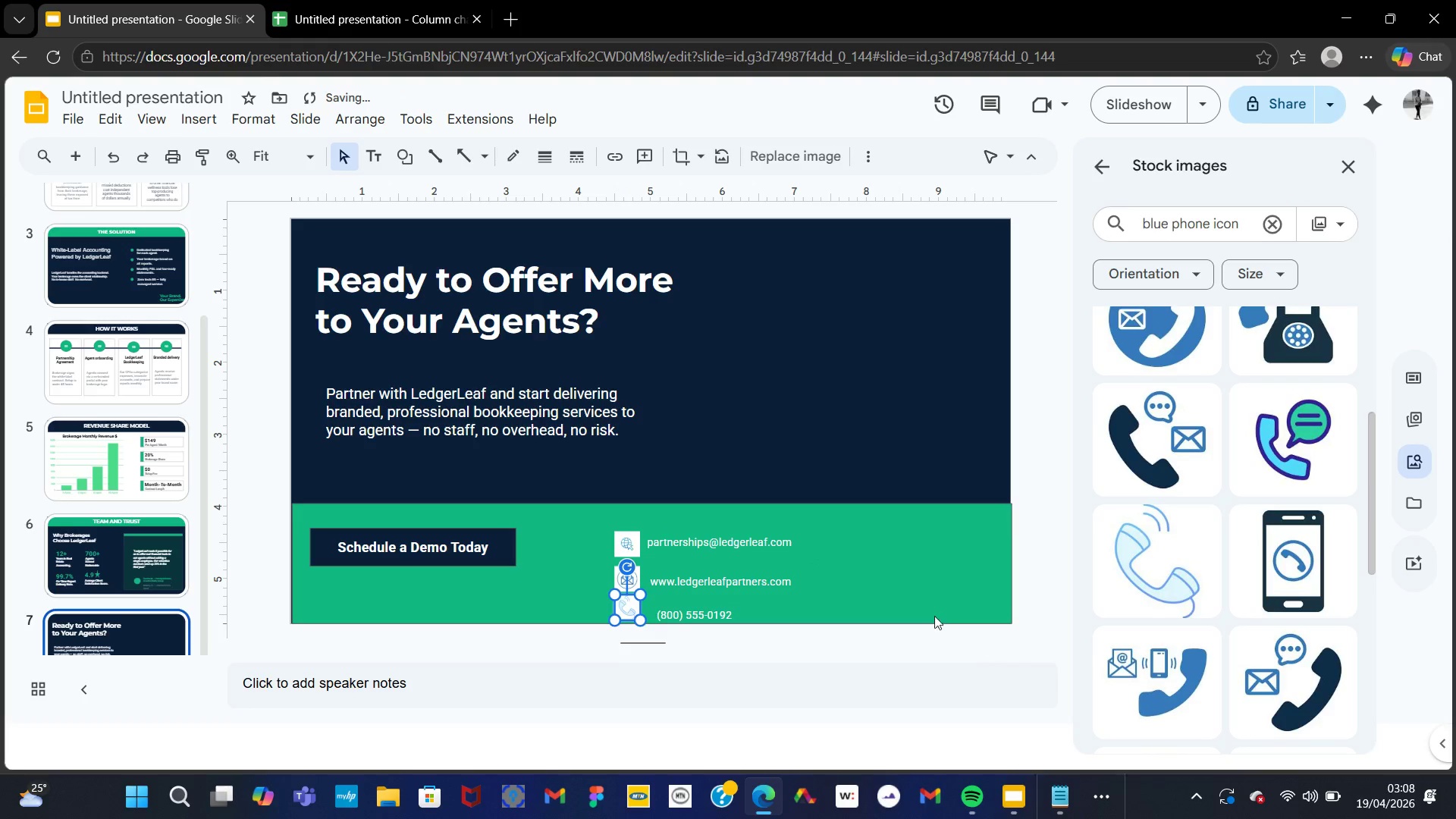 
left_click([930, 610])
 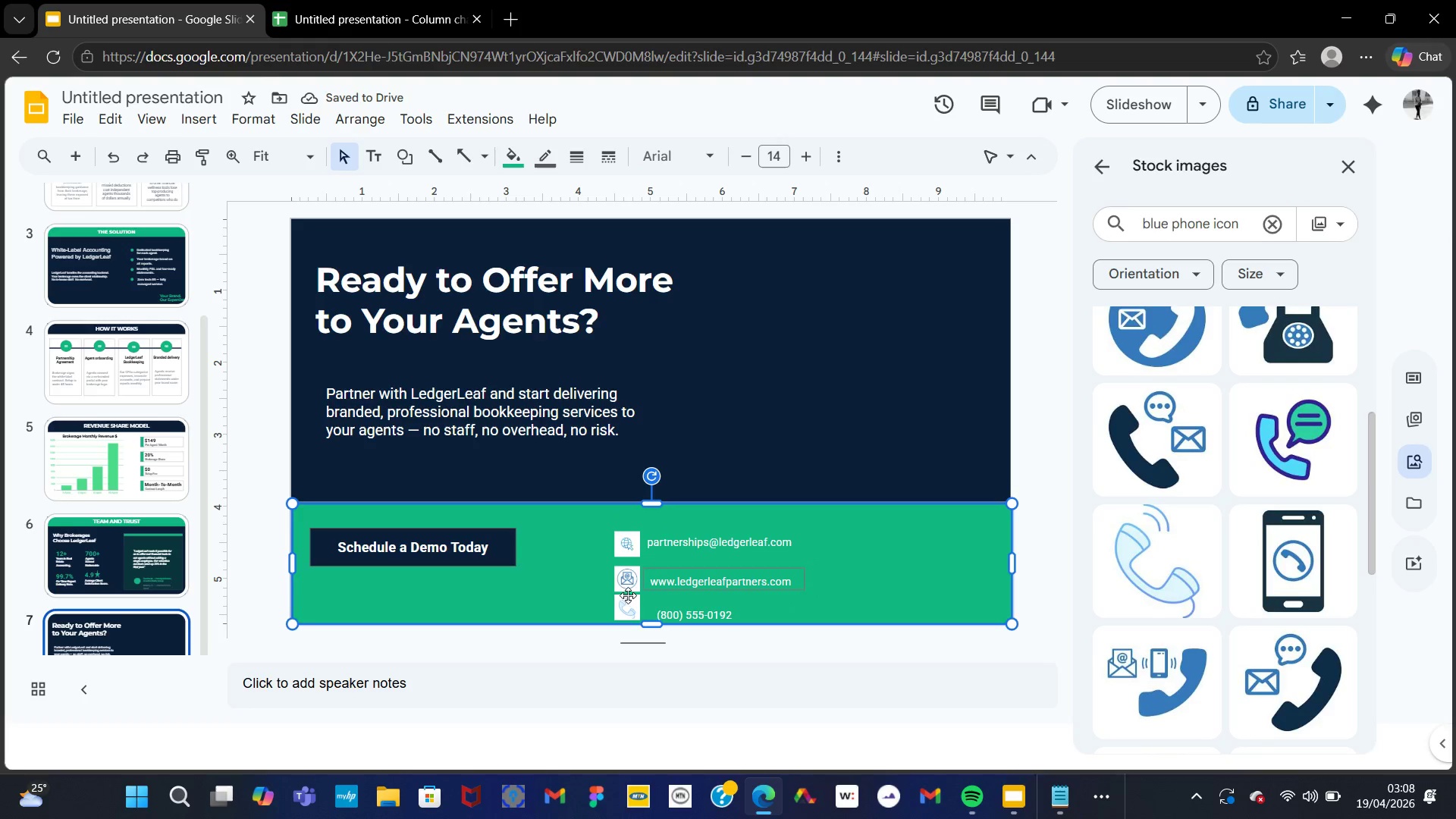 
left_click([627, 608])
 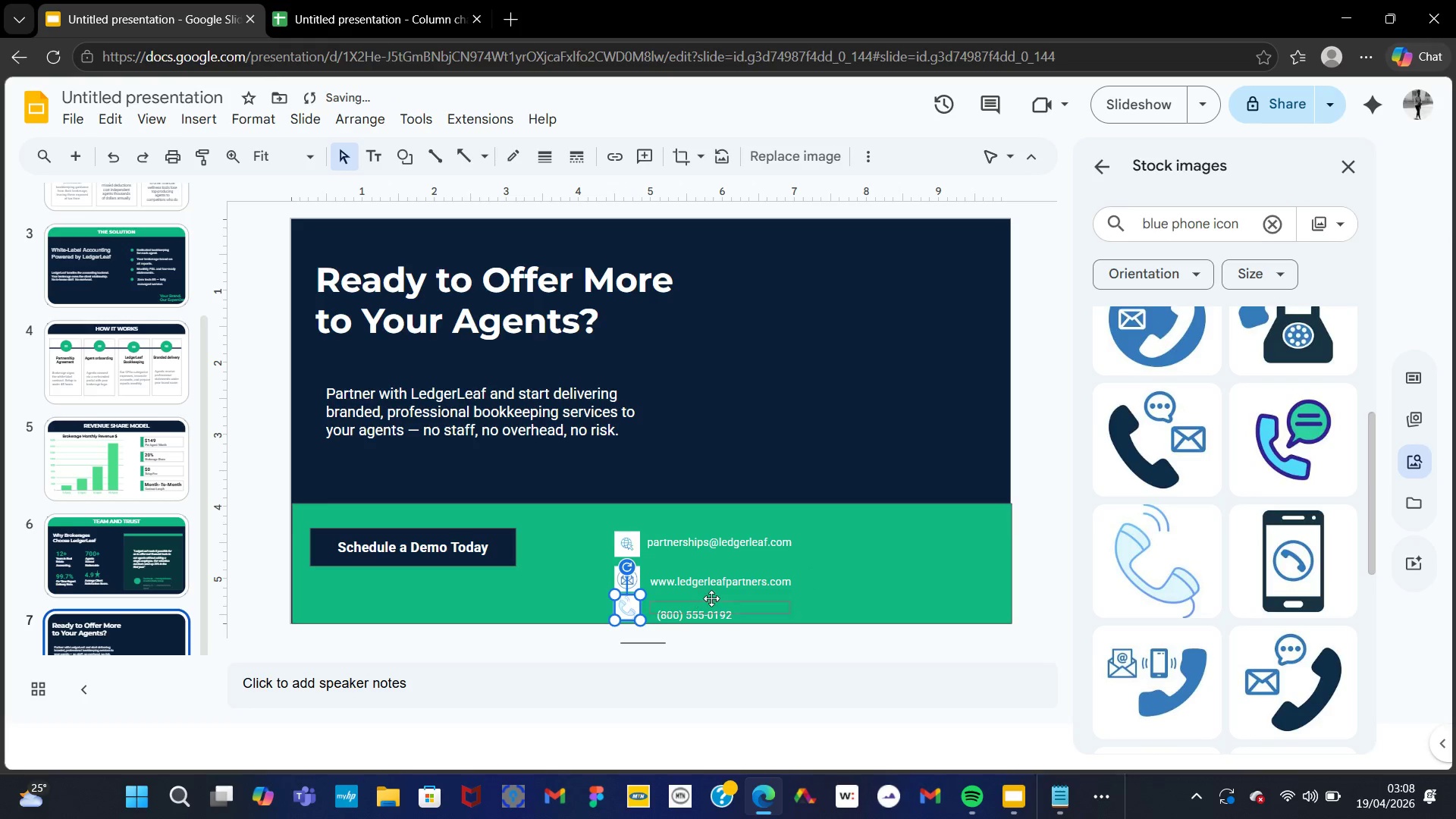 
left_click_drag(start_coordinate=[642, 618], to_coordinate=[632, 613])
 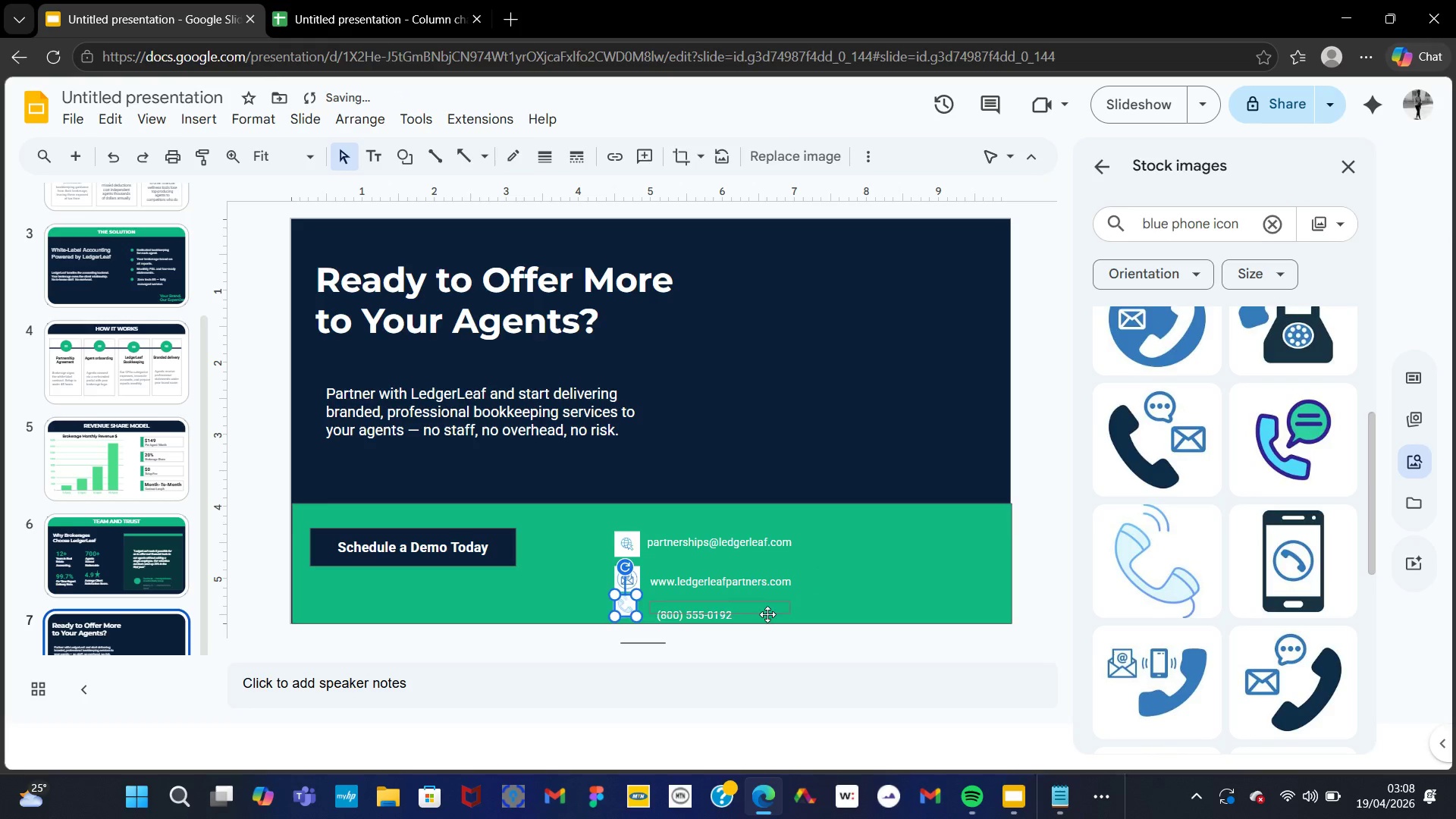 
left_click([767, 614])
 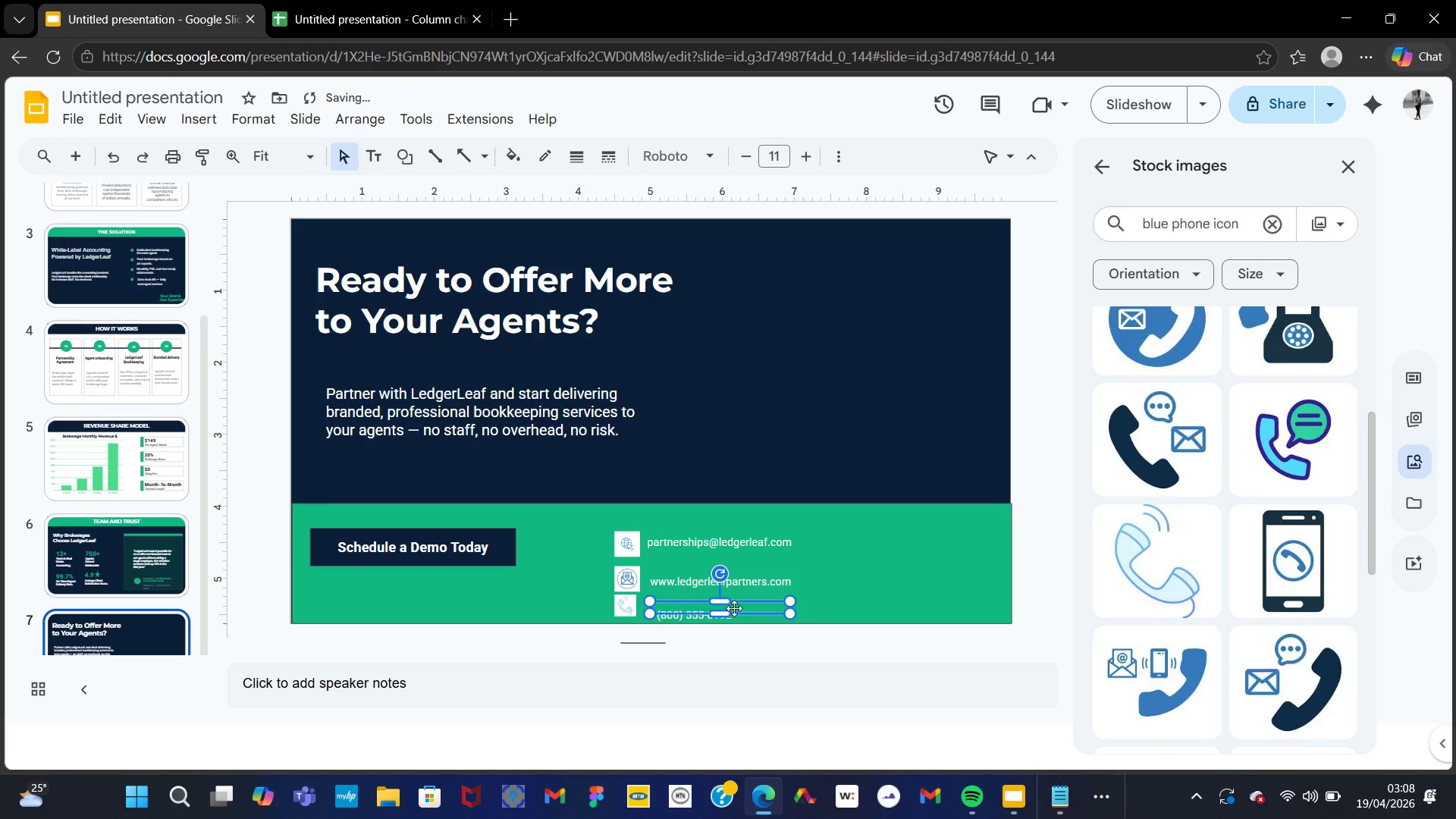 
left_click_drag(start_coordinate=[735, 604], to_coordinate=[732, 598])
 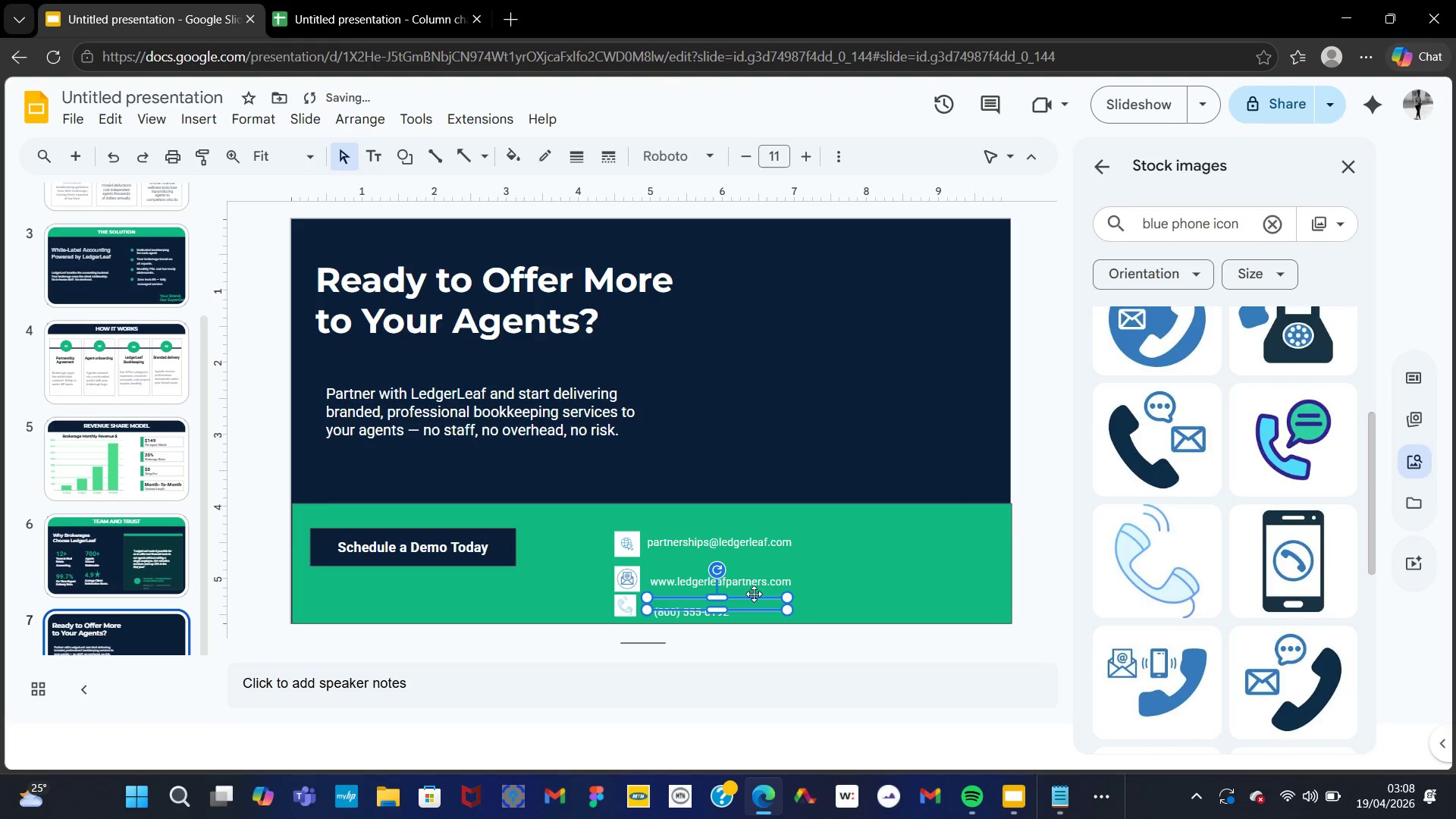 
left_click([748, 595])
 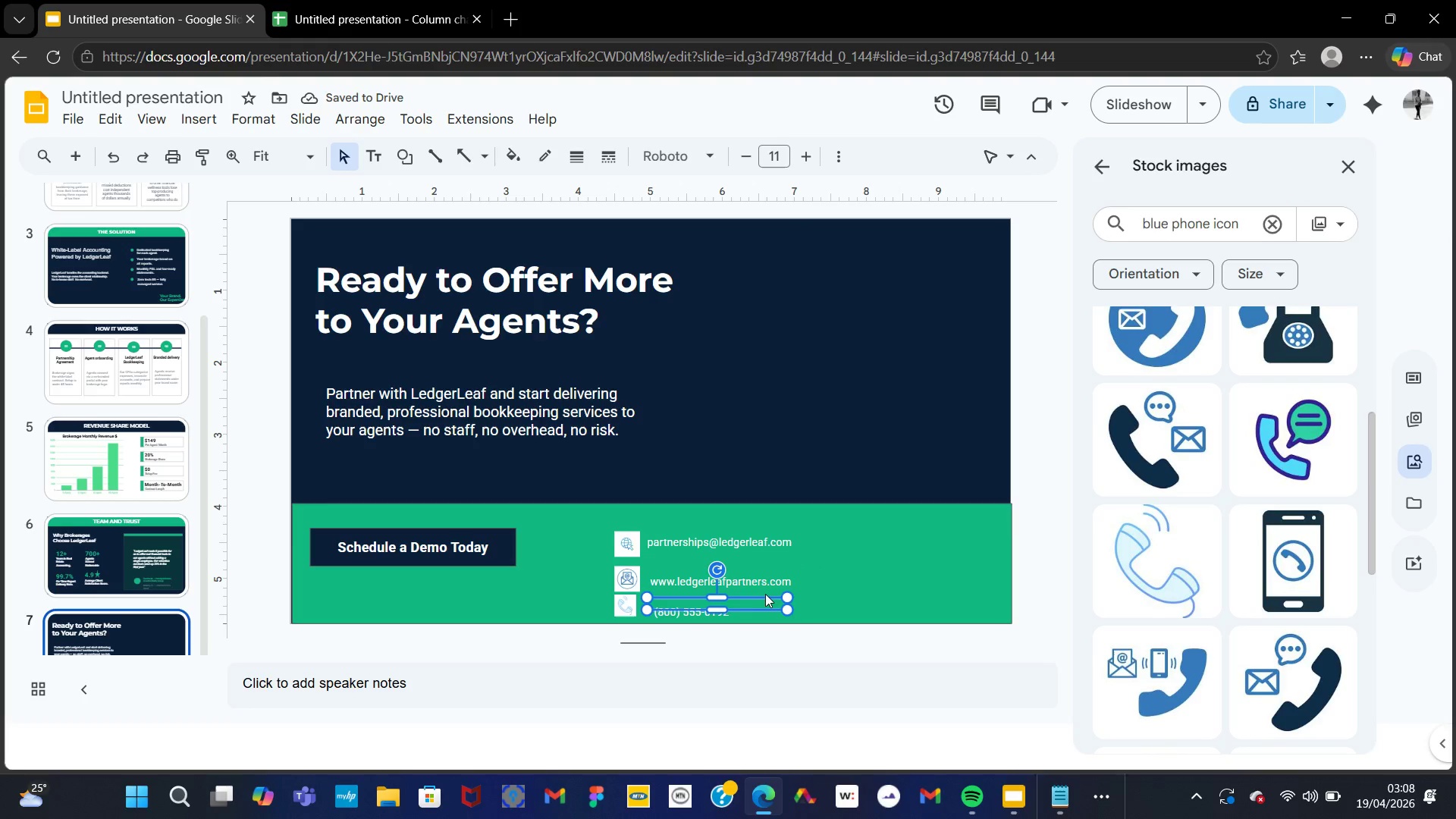 
left_click_drag(start_coordinate=[739, 599], to_coordinate=[739, 592])
 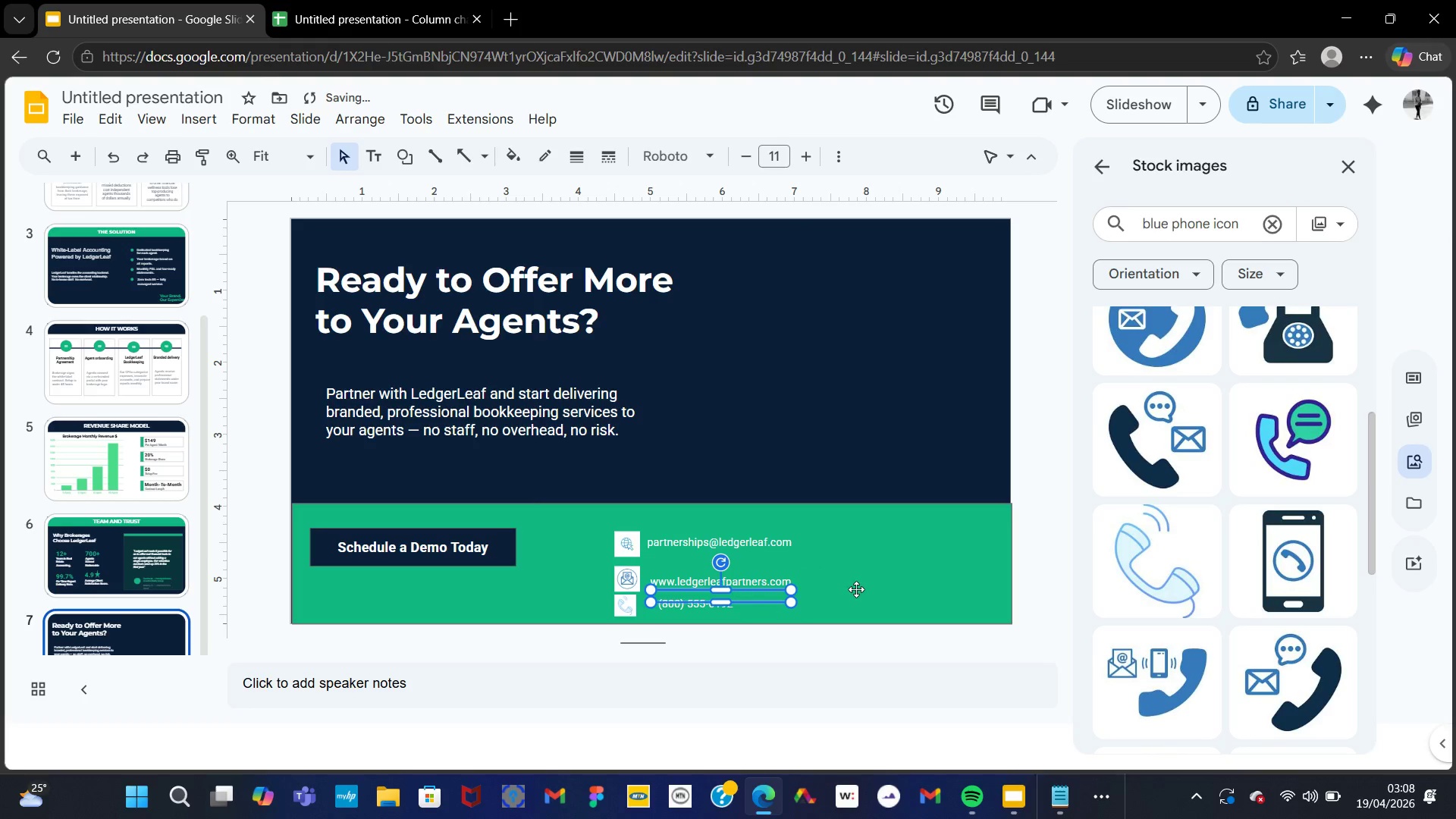 
left_click([856, 589])
 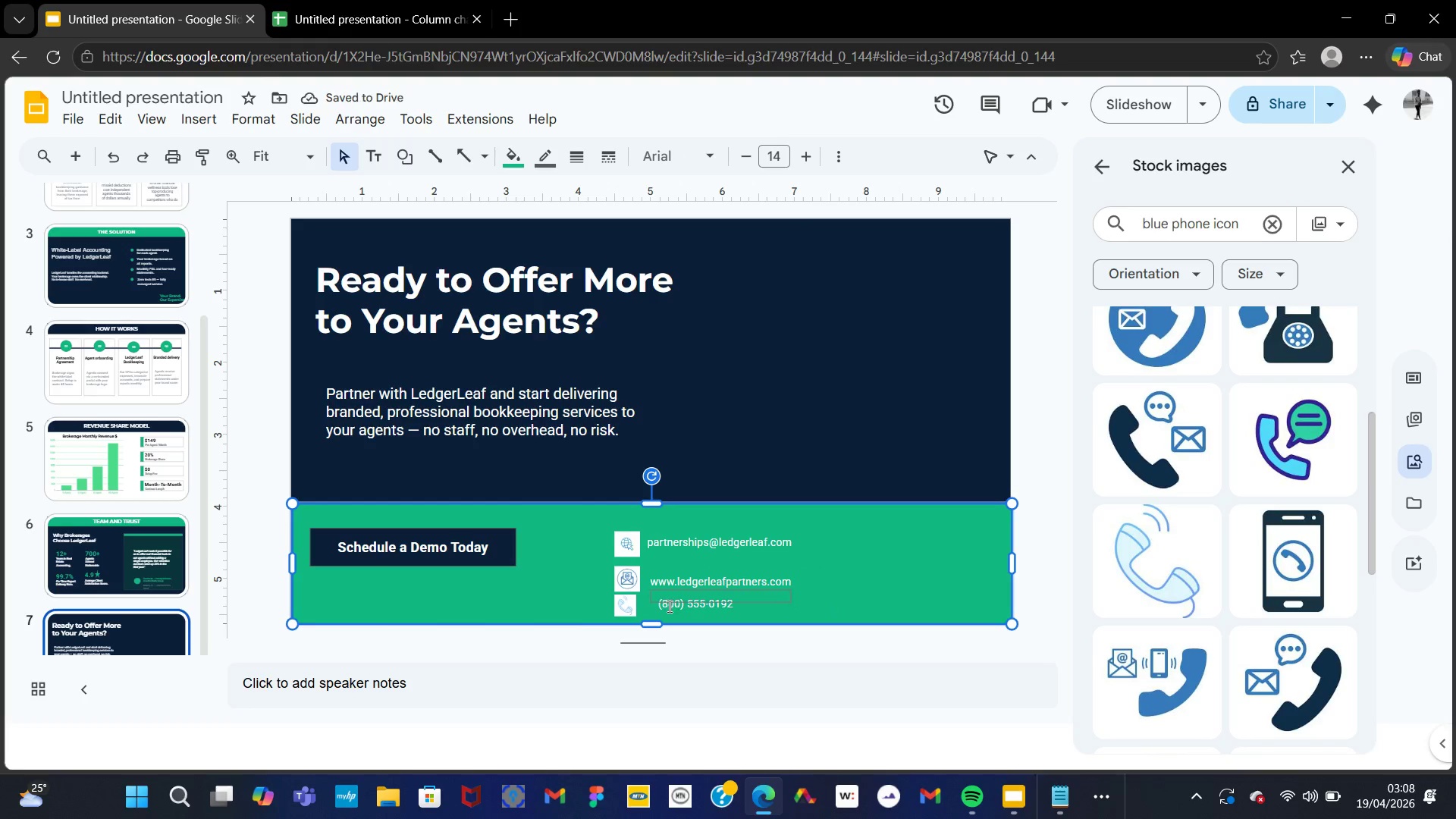 
double_click([668, 607])
 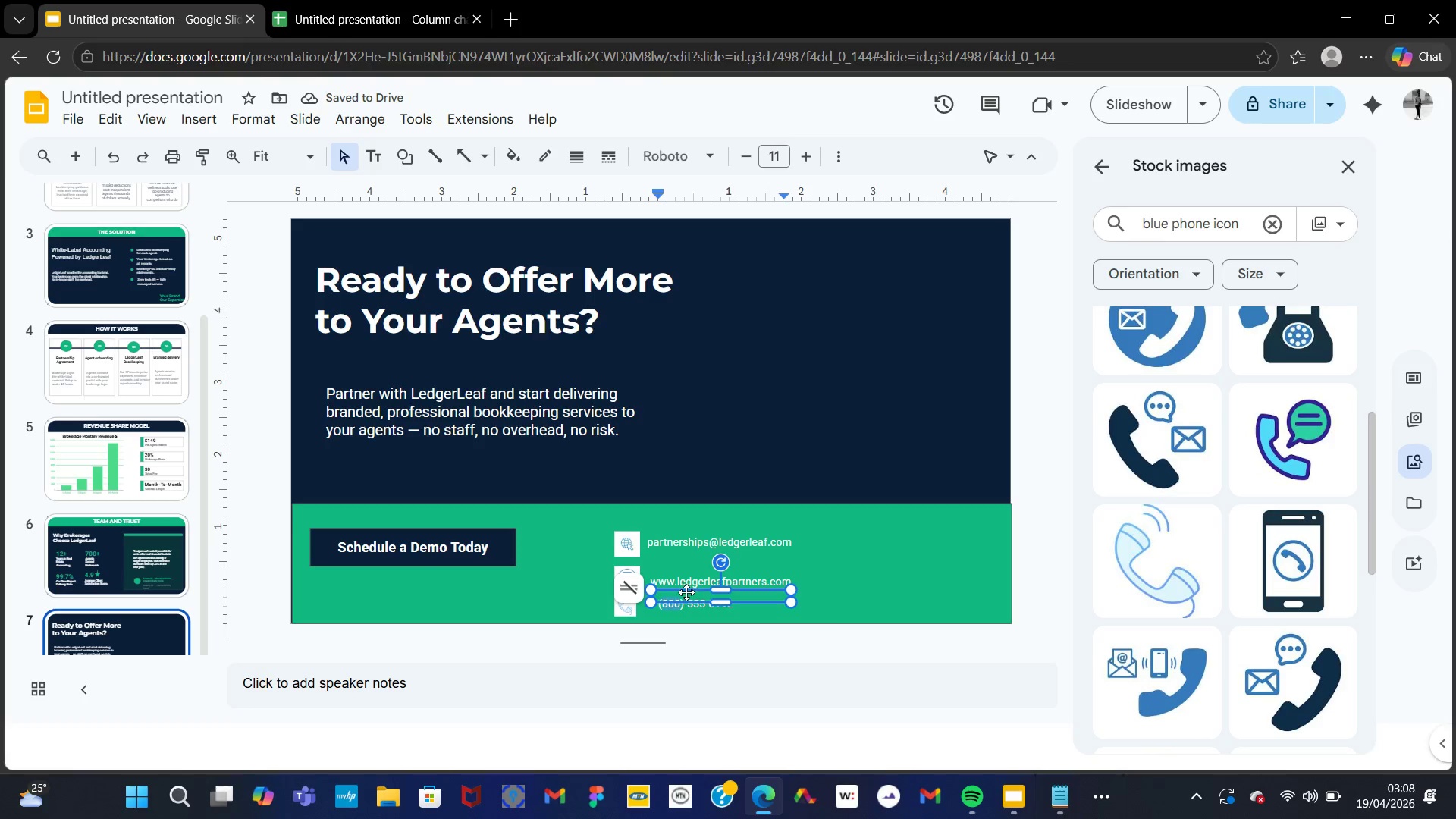 
left_click_drag(start_coordinate=[686, 593], to_coordinate=[676, 595])
 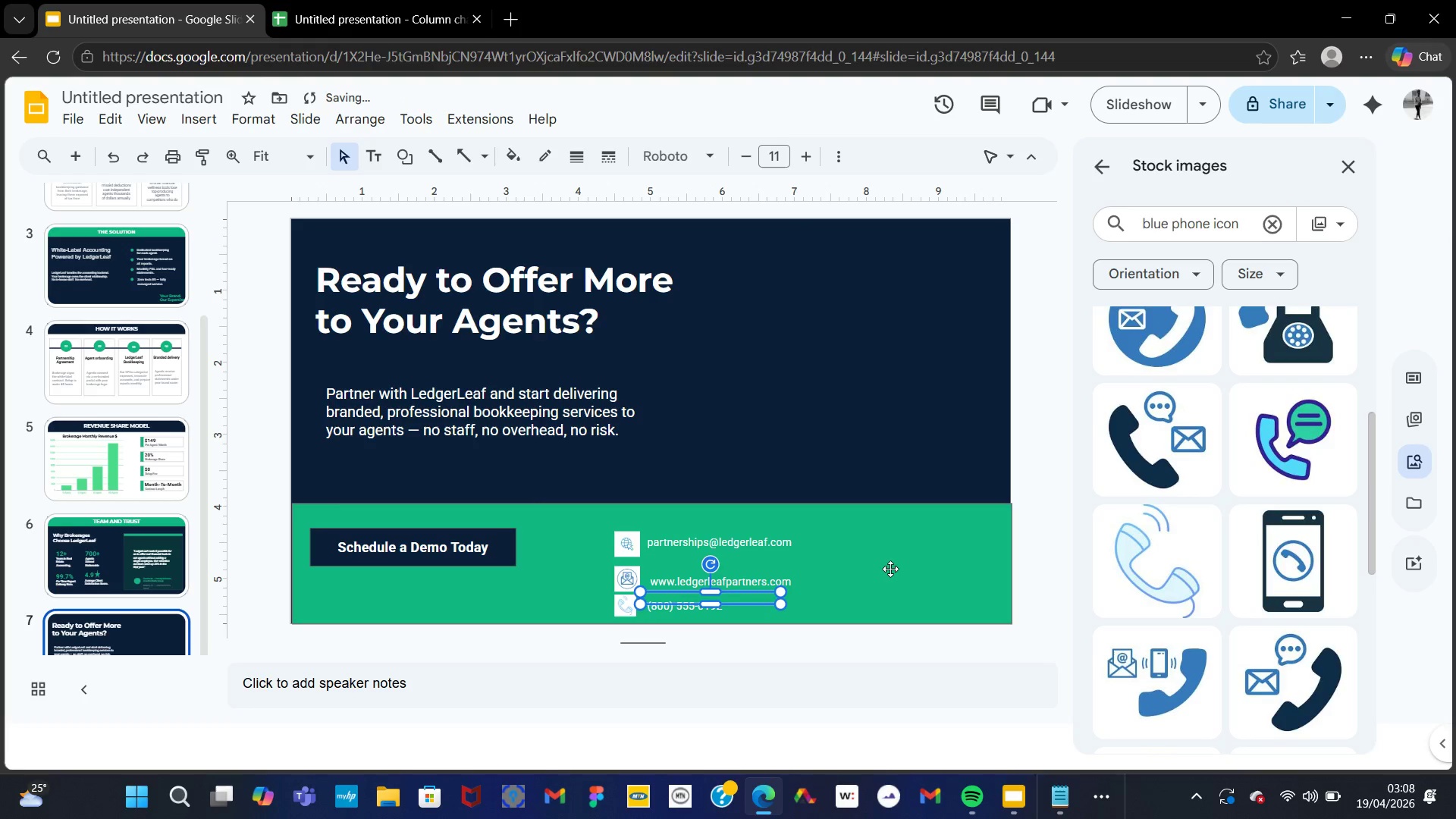 
left_click([890, 569])
 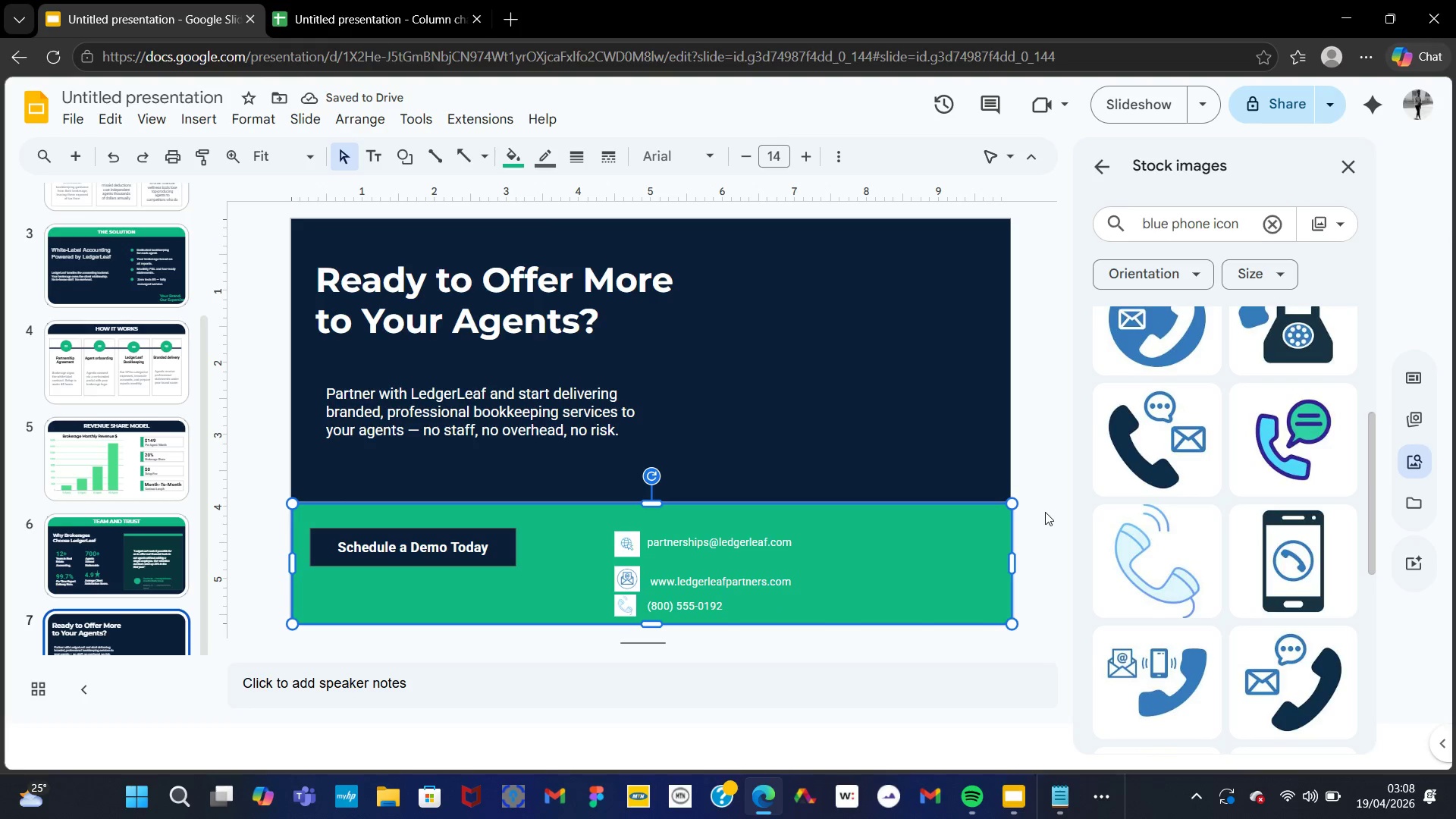 
left_click([766, 579])
 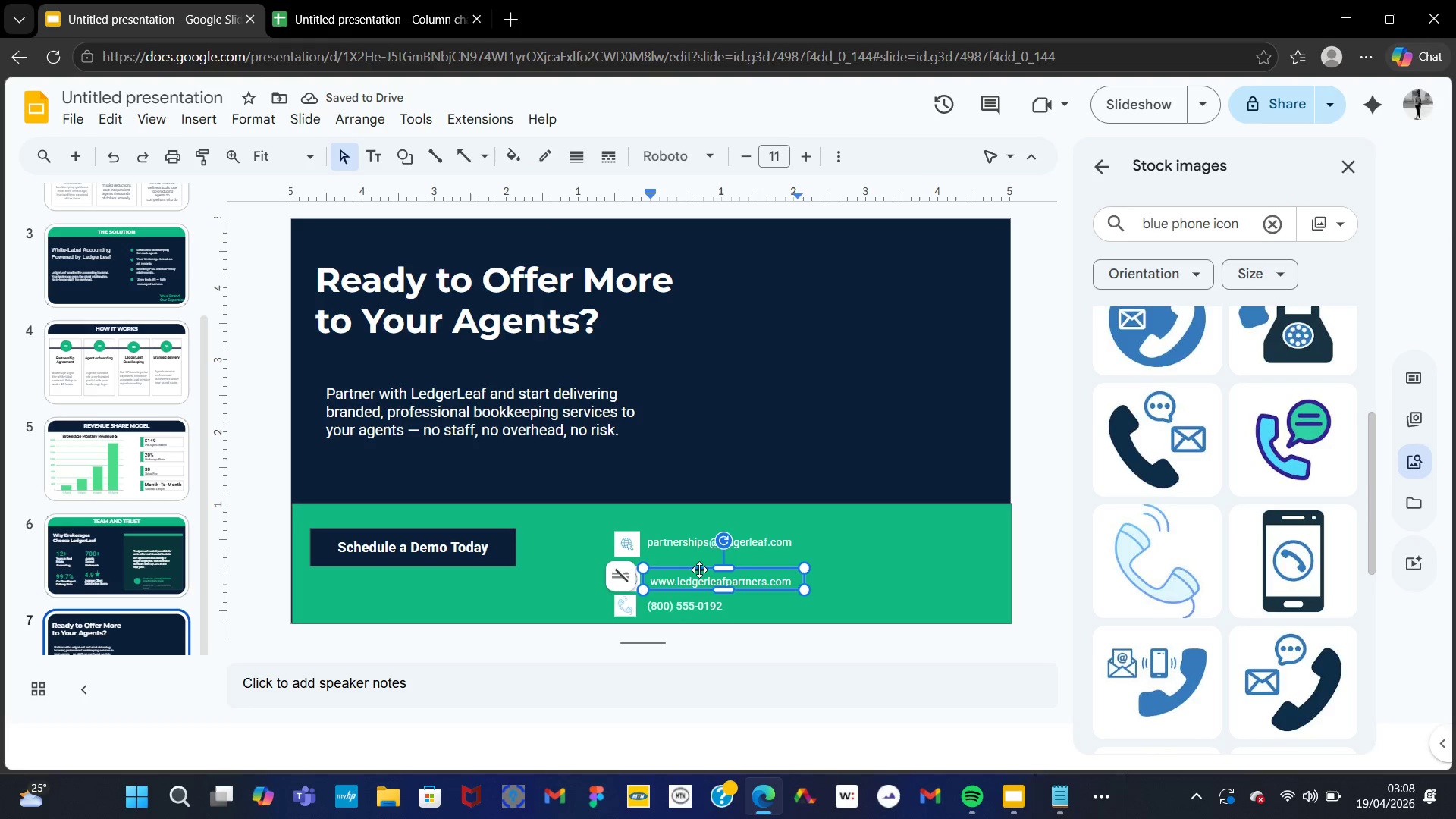 
left_click_drag(start_coordinate=[696, 568], to_coordinate=[696, 559])
 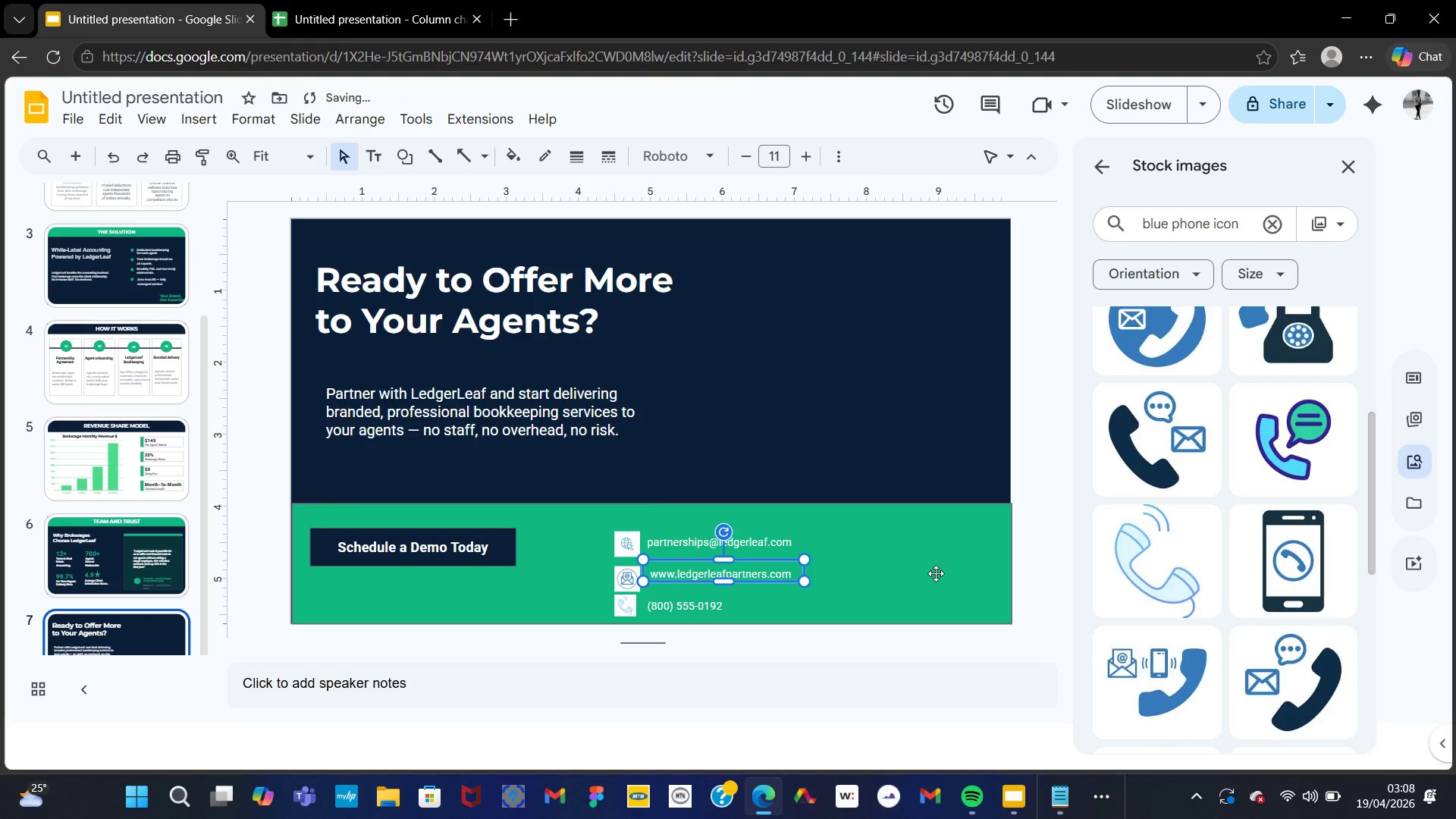 
left_click([936, 573])
 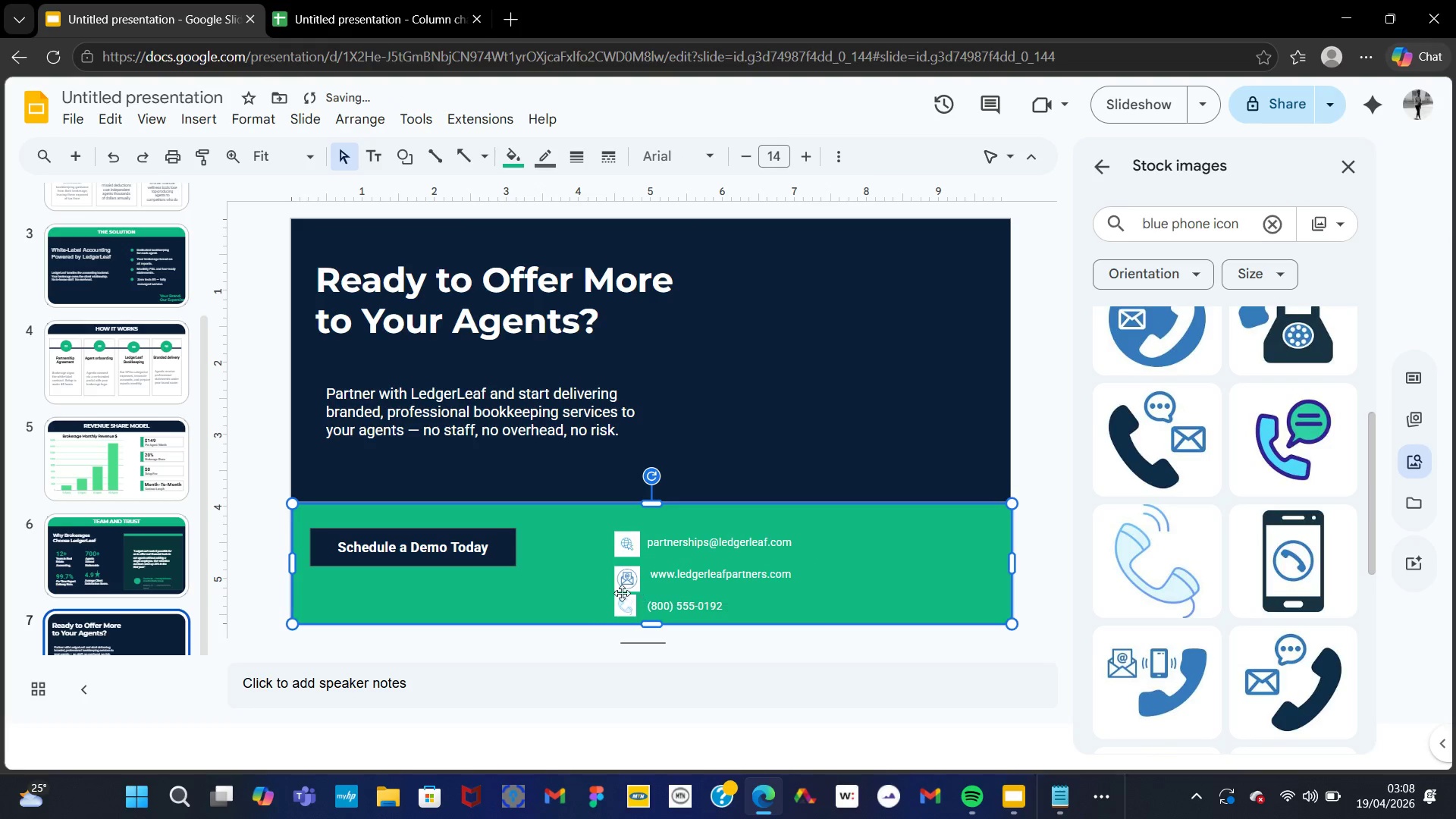 
left_click([625, 584])
 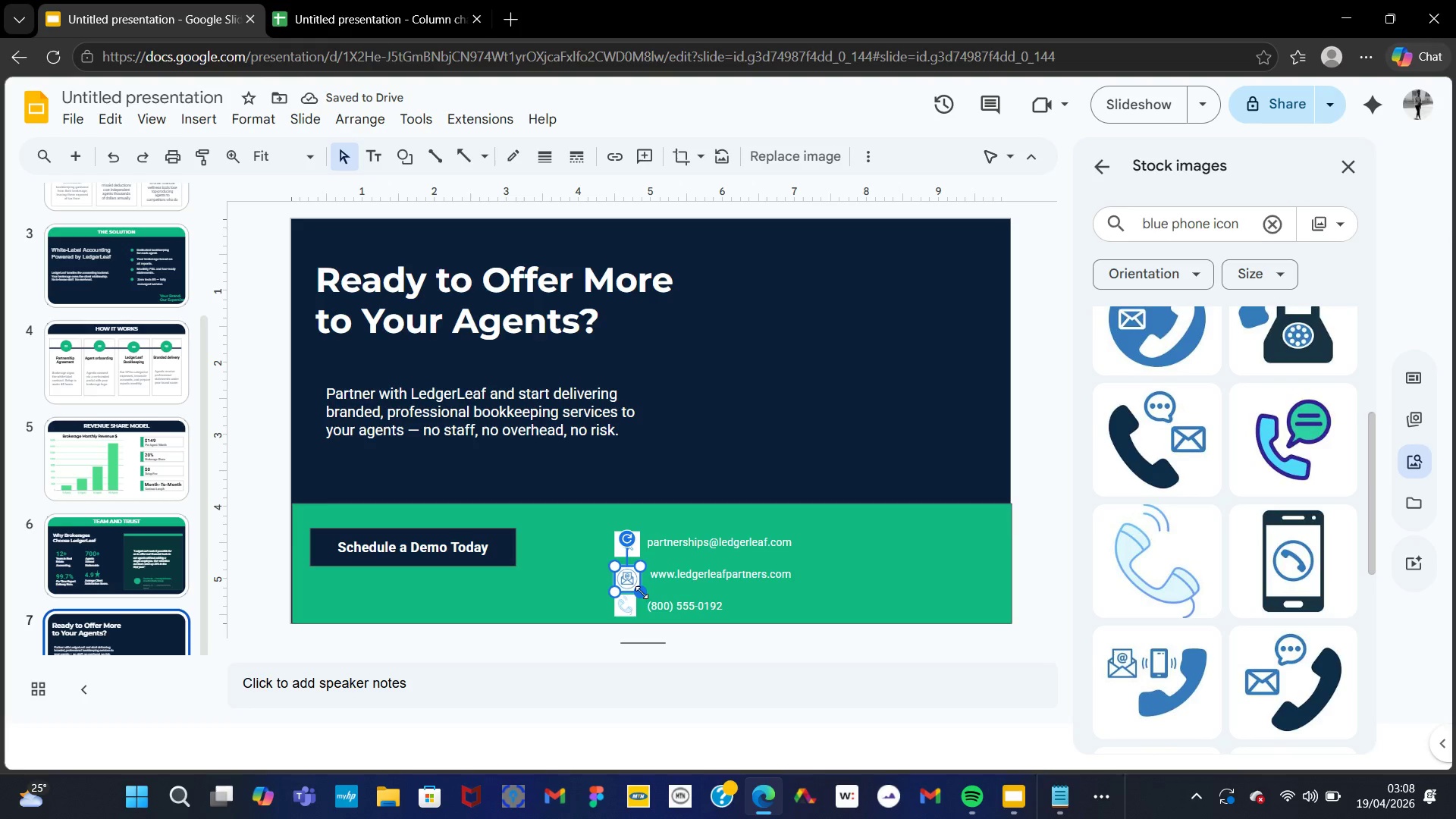 
left_click_drag(start_coordinate=[641, 591], to_coordinate=[633, 584])
 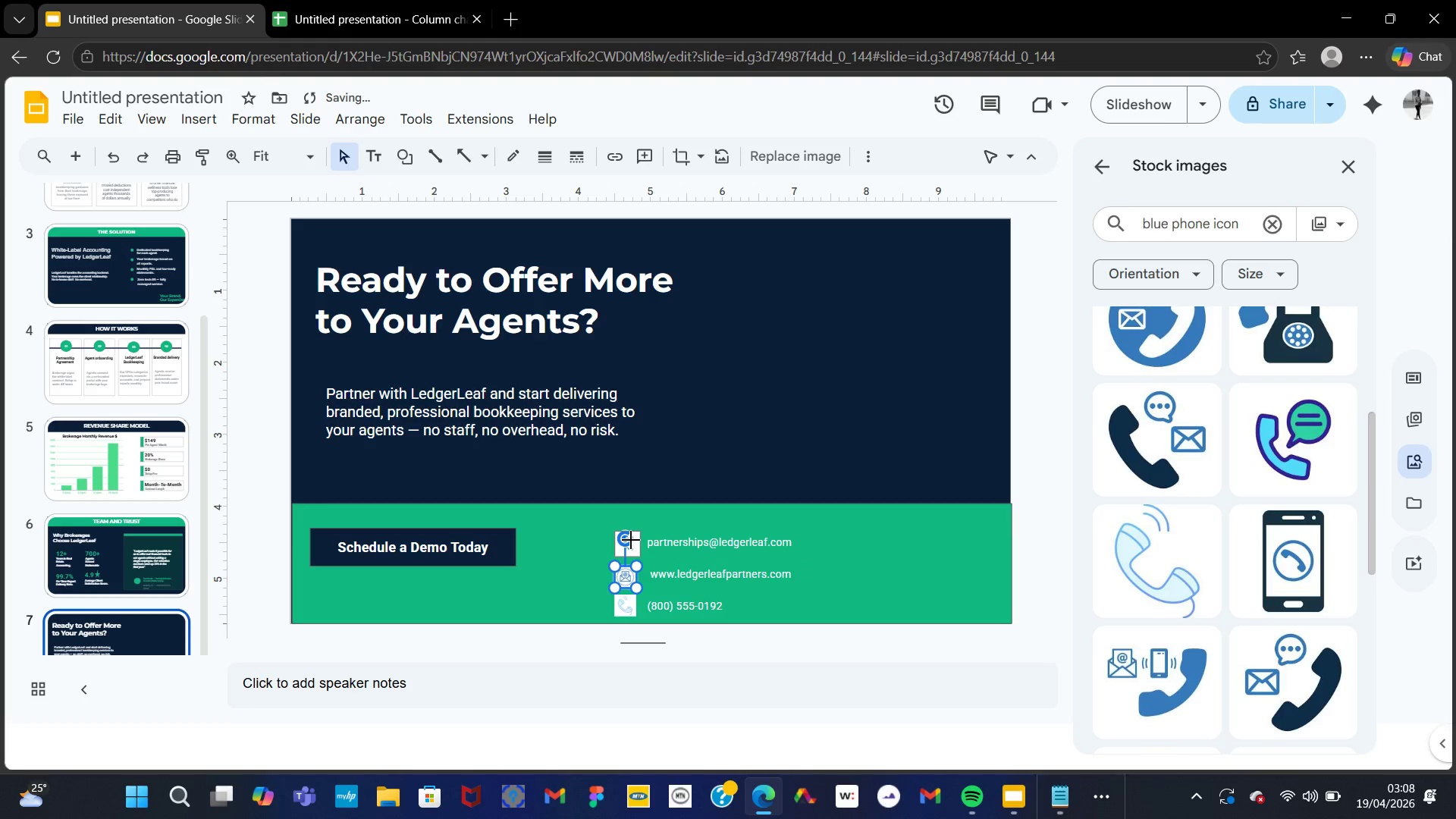 
left_click([631, 540])
 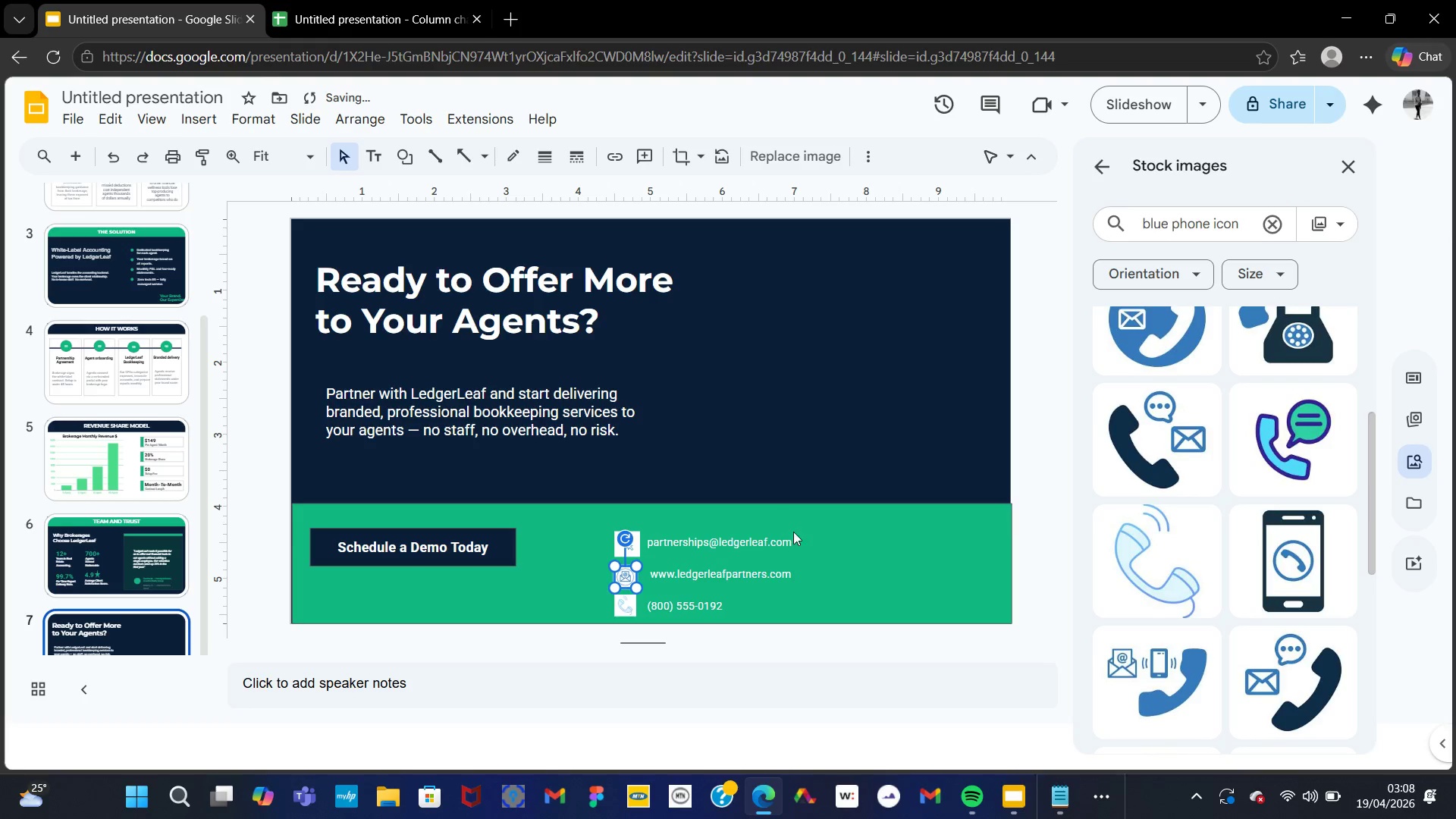 
left_click([836, 550])
 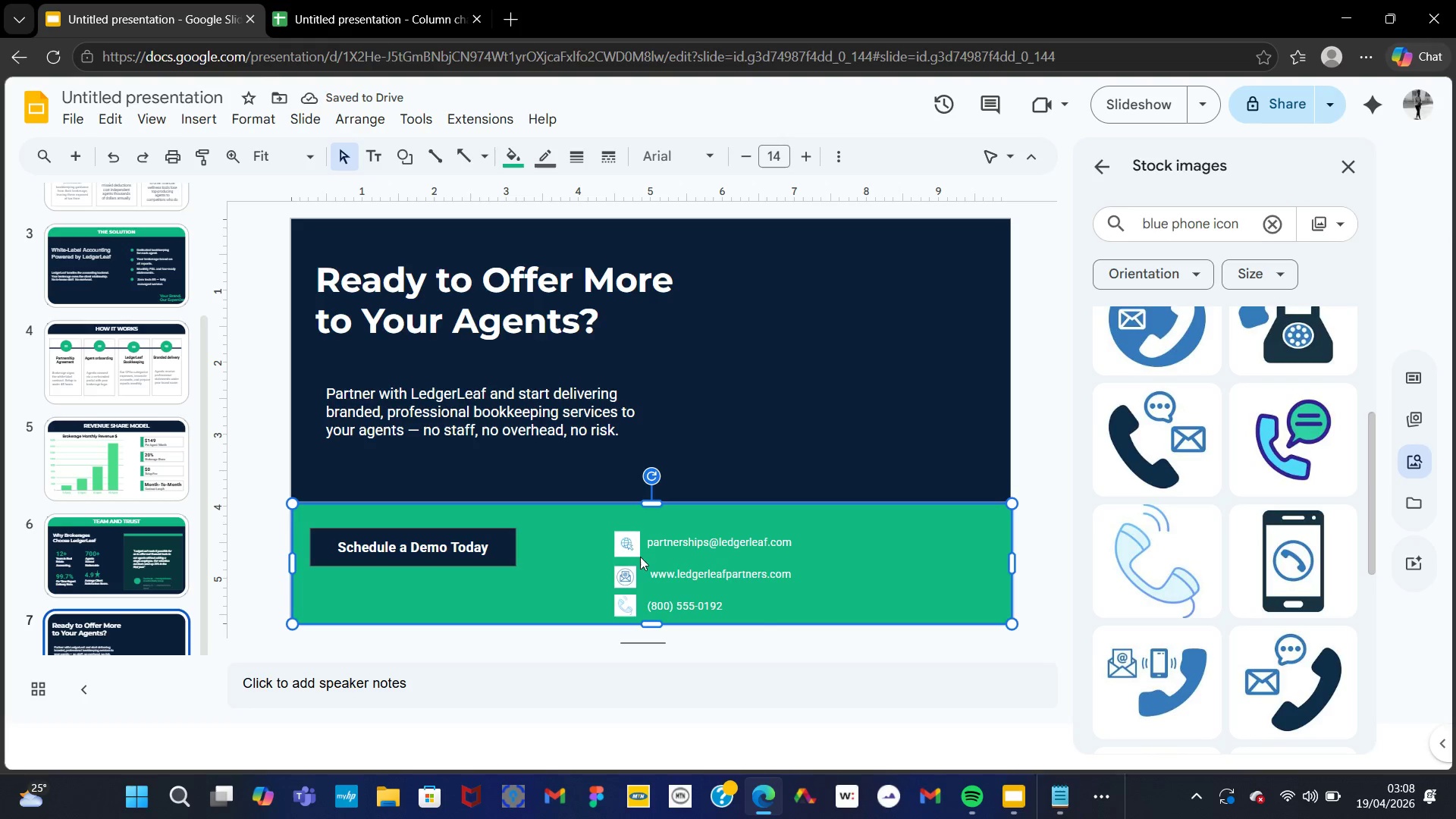 
left_click([630, 551])
 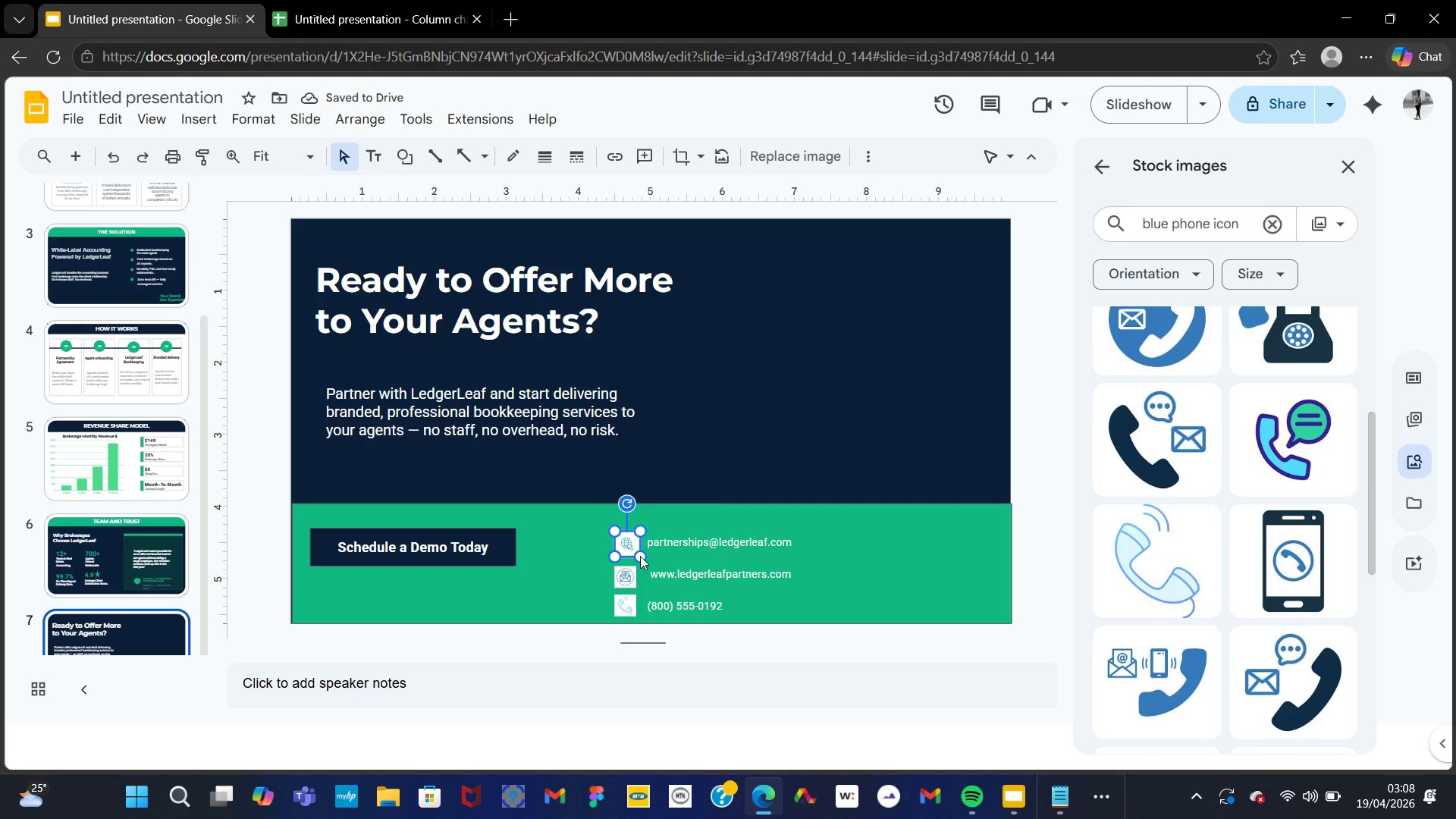 
left_click([639, 556])
 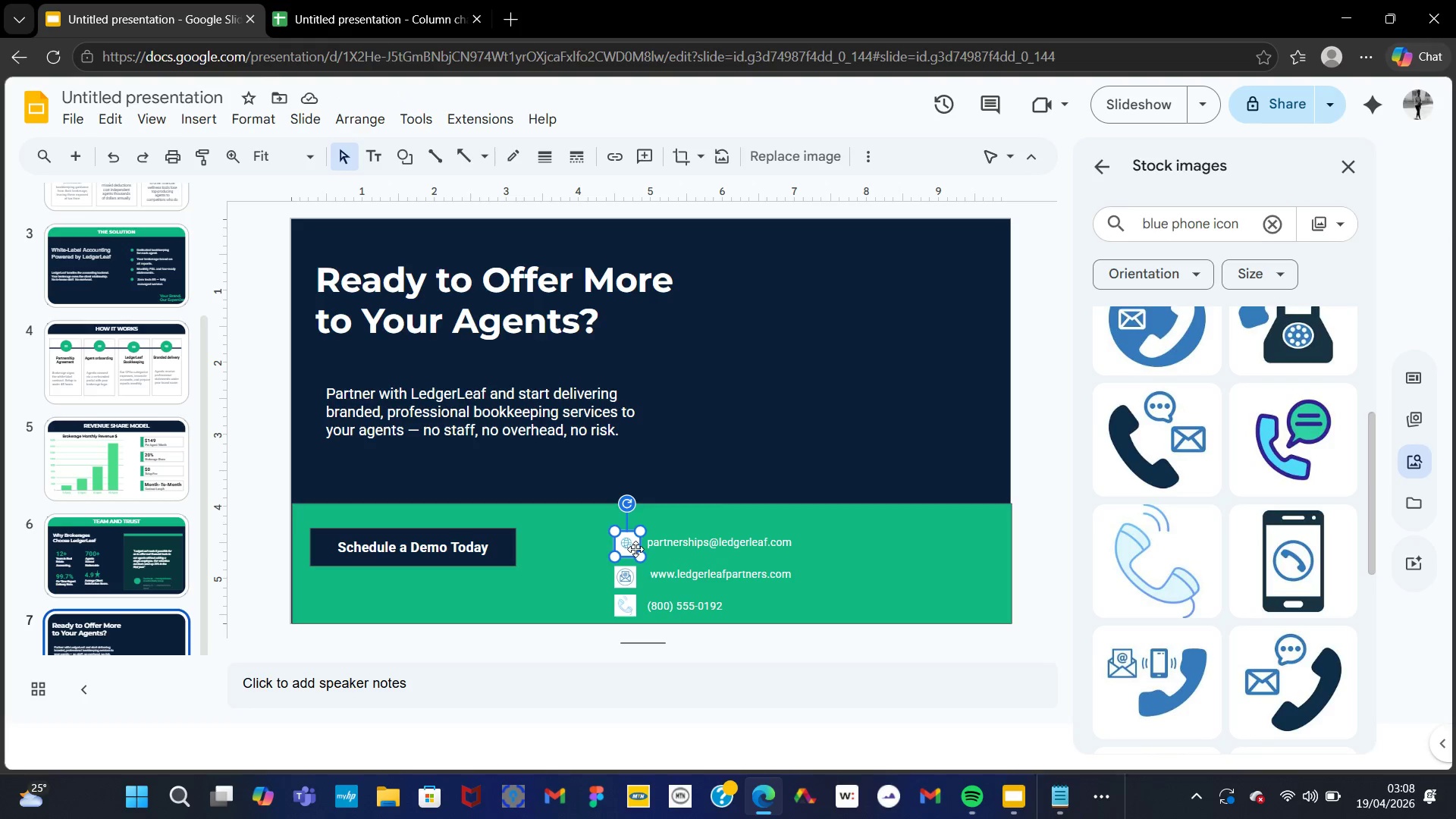 
left_click([635, 554])
 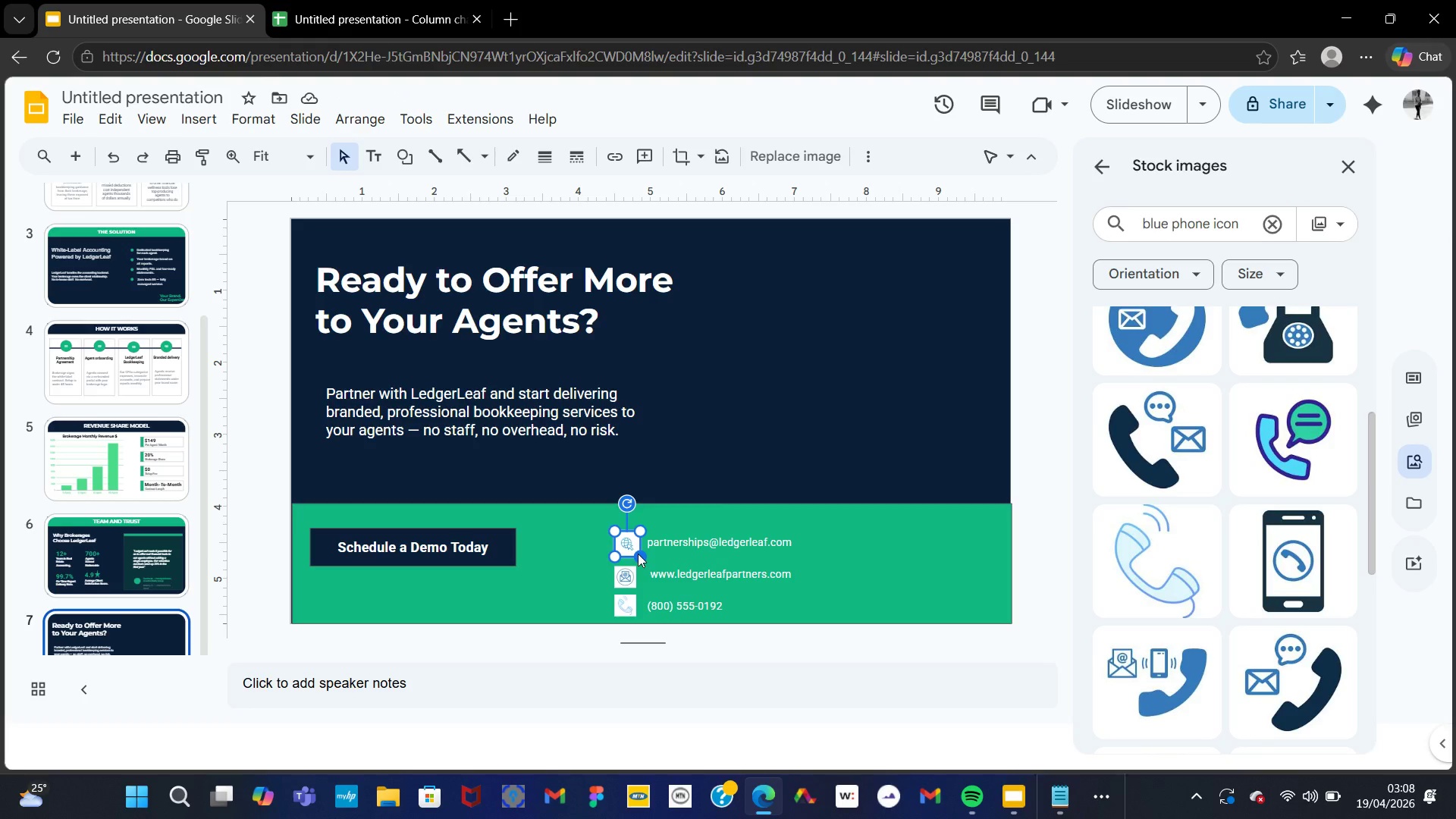 
left_click([634, 548])
 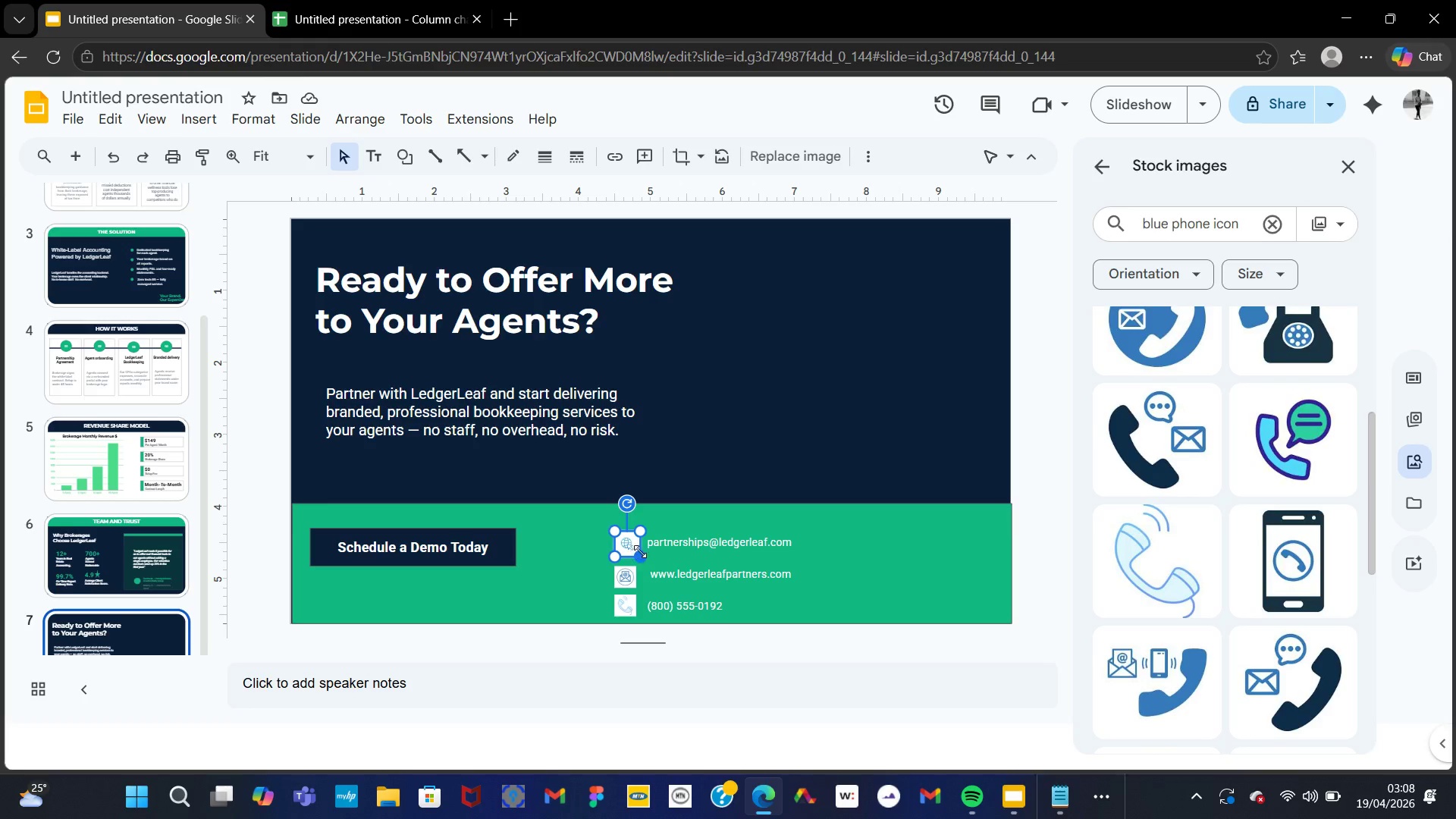 
left_click_drag(start_coordinate=[641, 555], to_coordinate=[636, 551])
 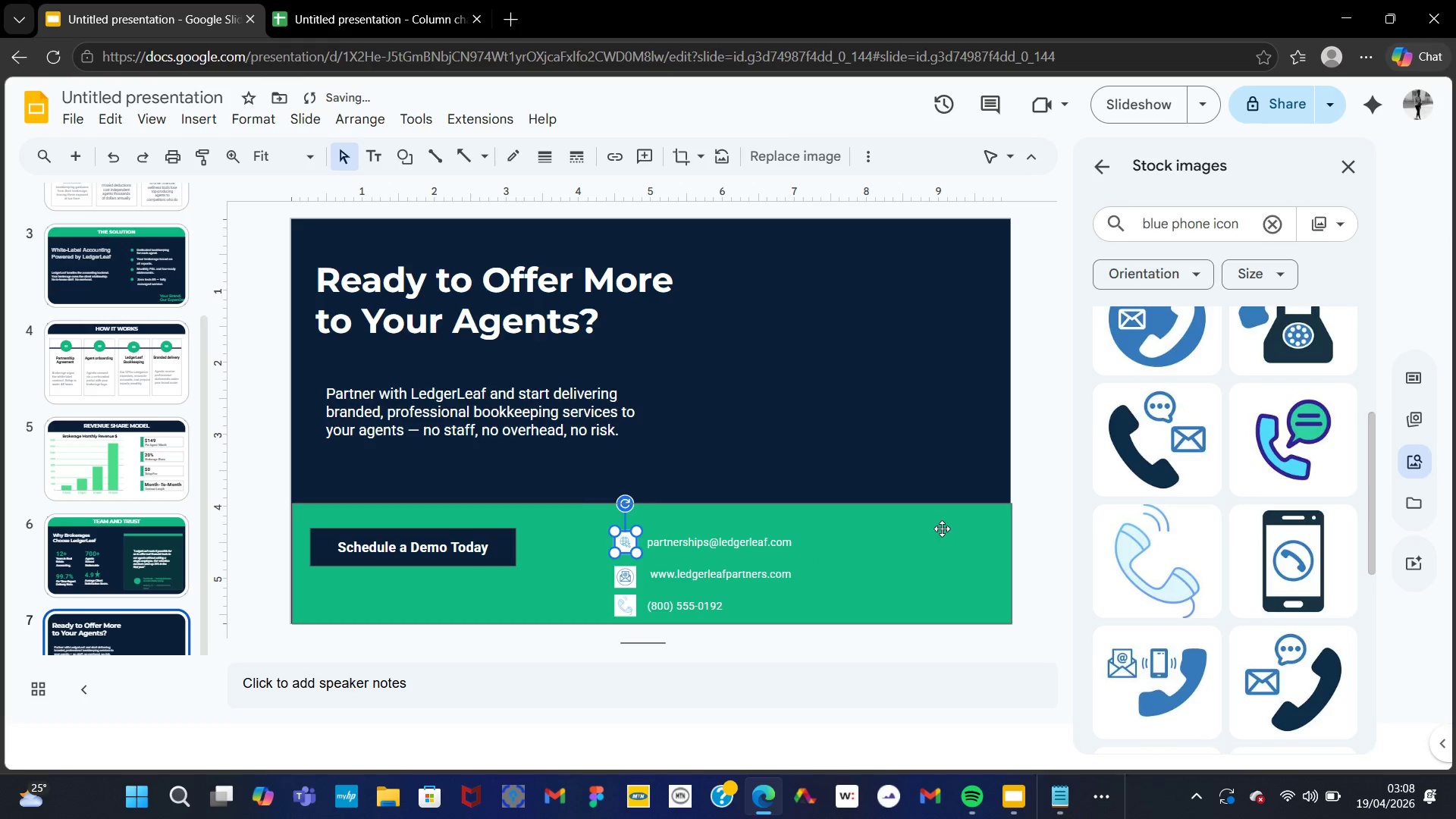 
left_click([942, 529])
 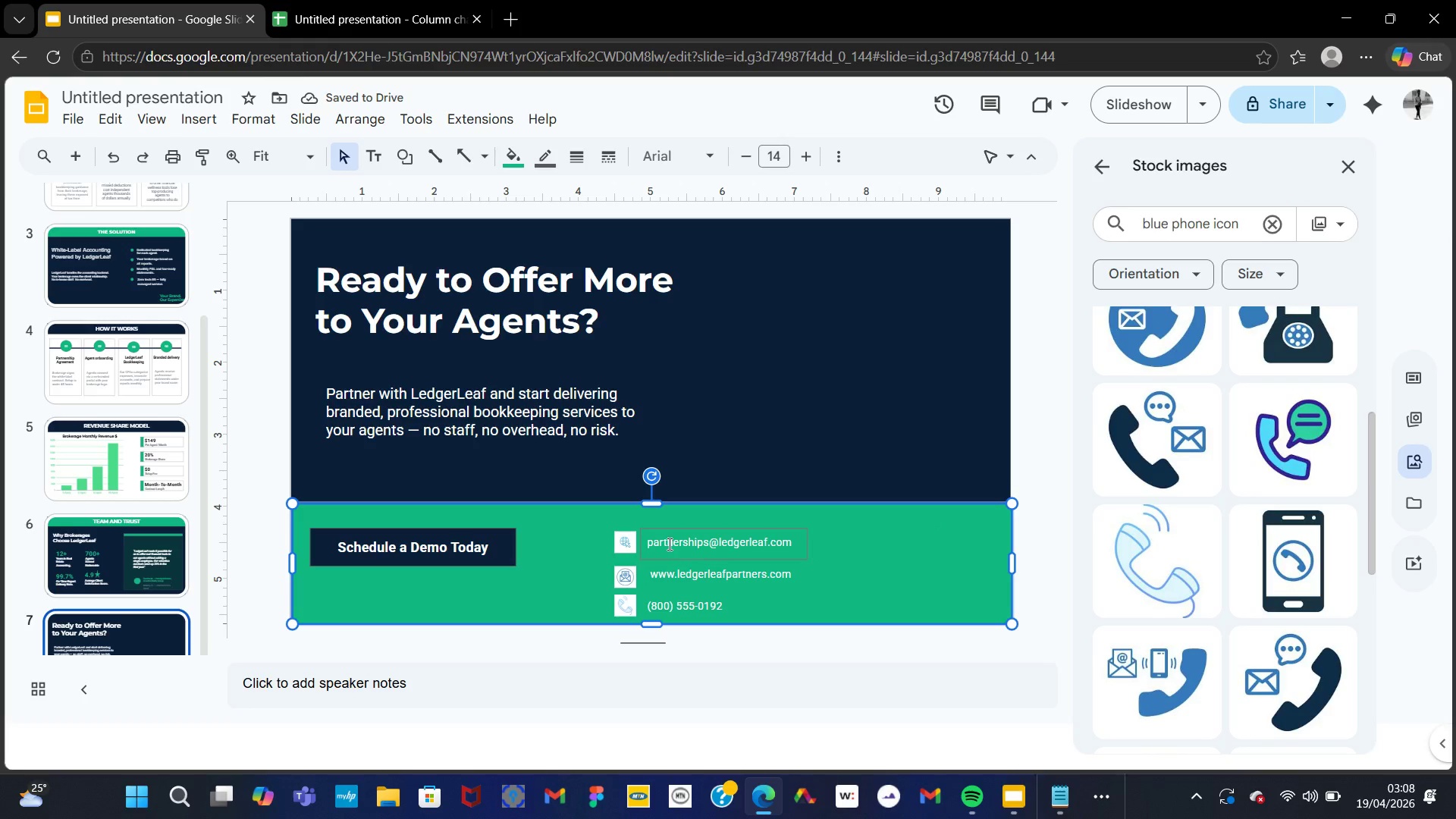 
left_click([927, 549])
 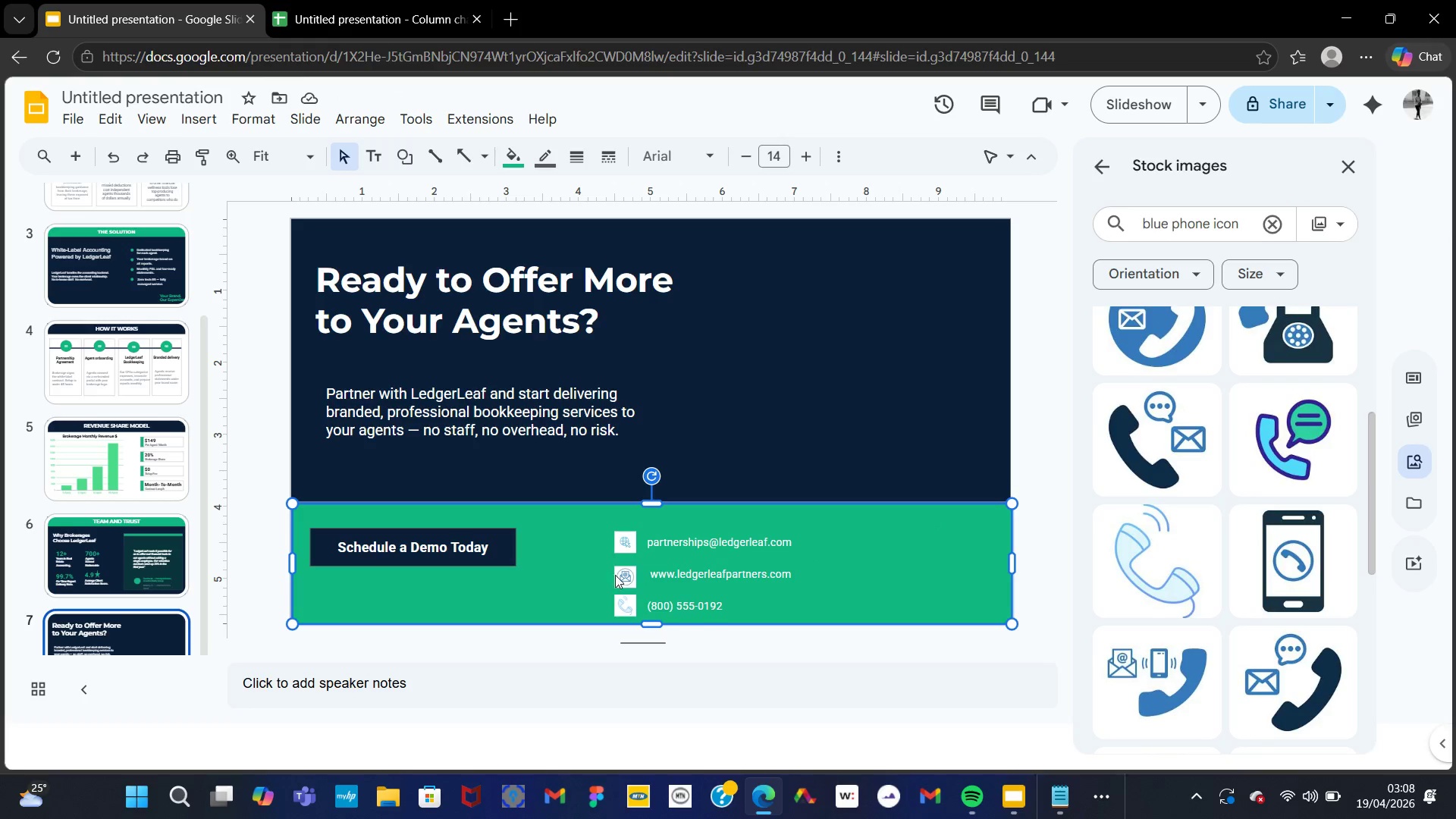 
left_click([621, 575])
 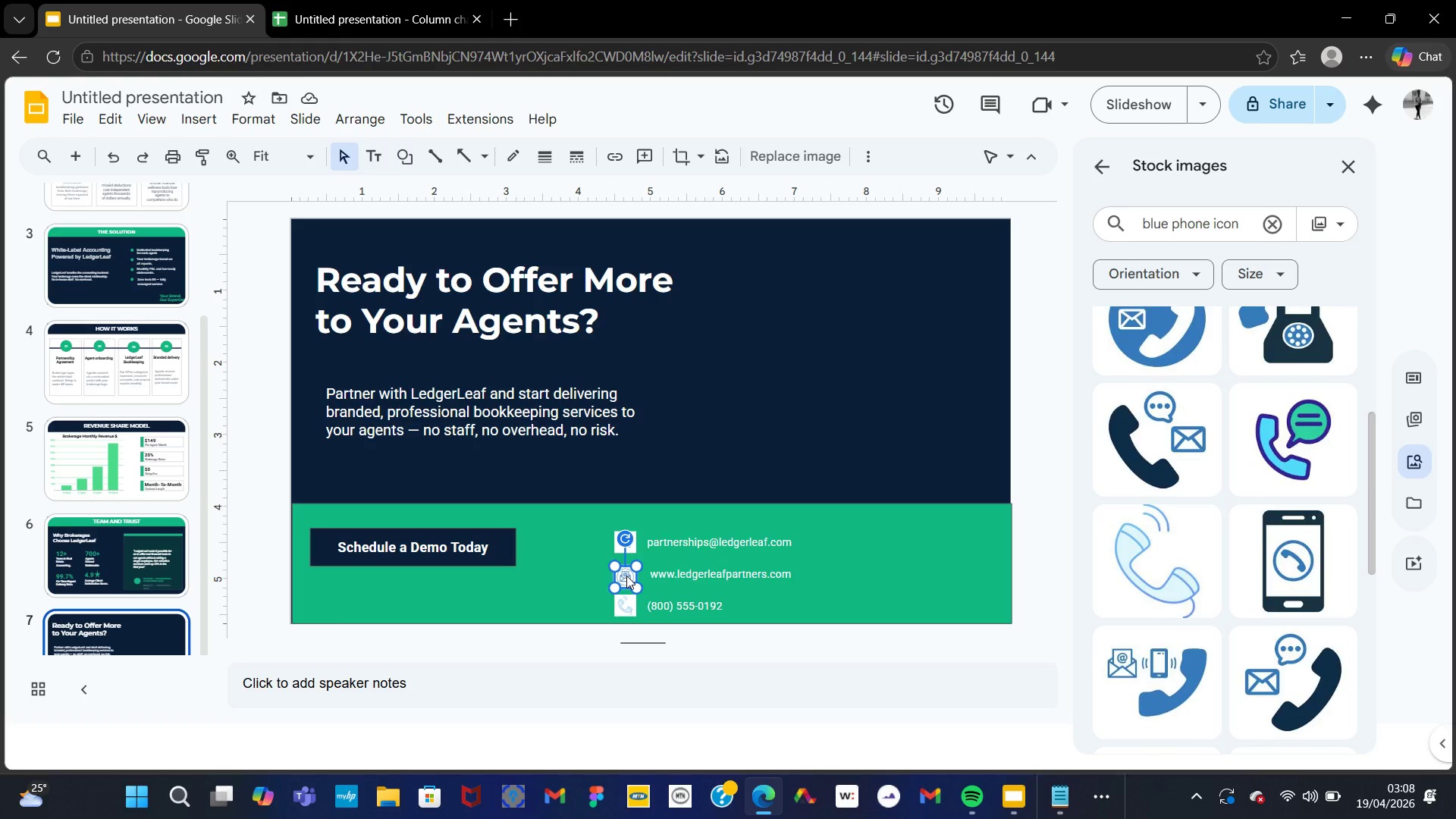 
left_click([626, 576])
 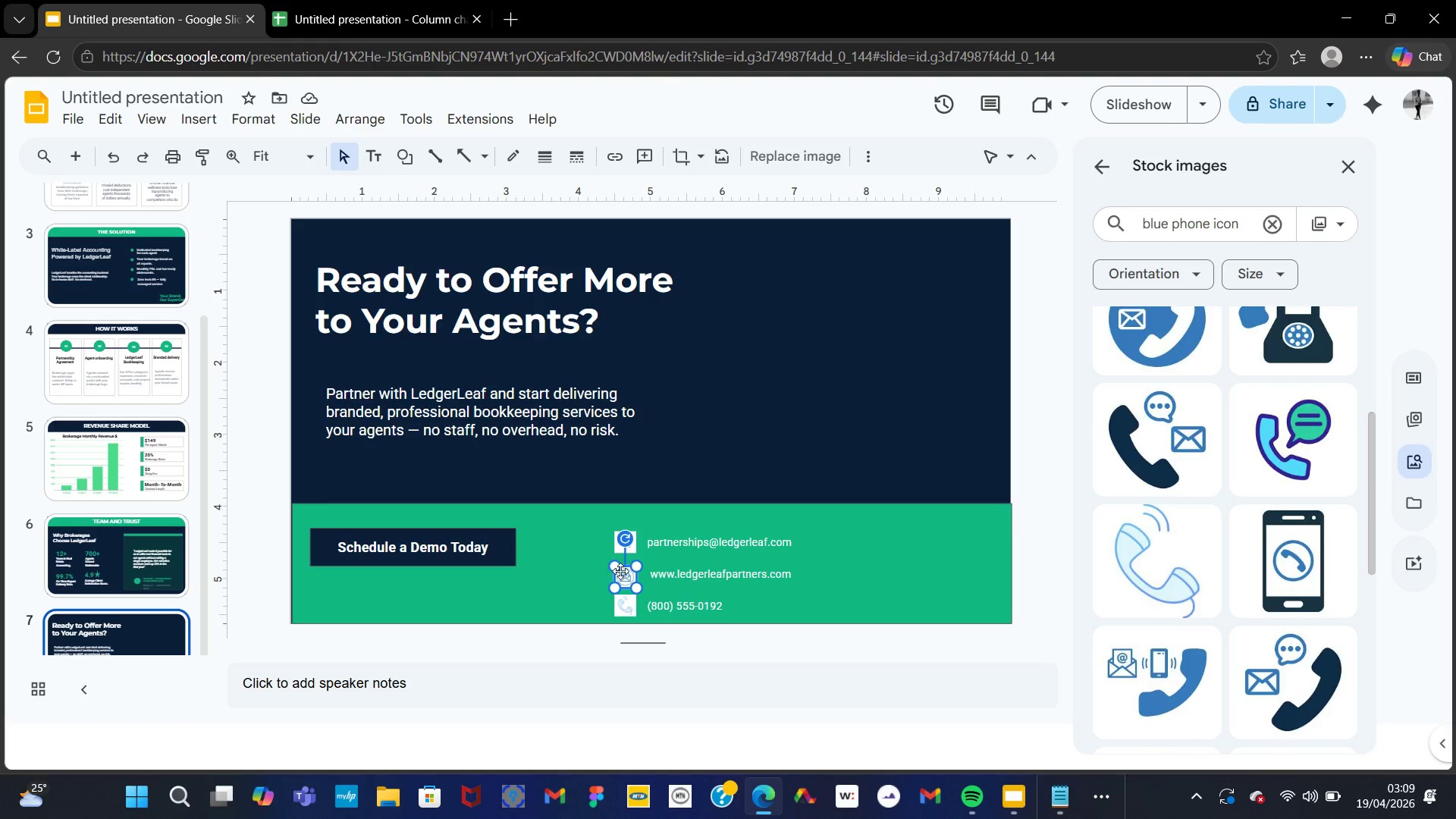 
left_click_drag(start_coordinate=[626, 576], to_coordinate=[626, 573])
 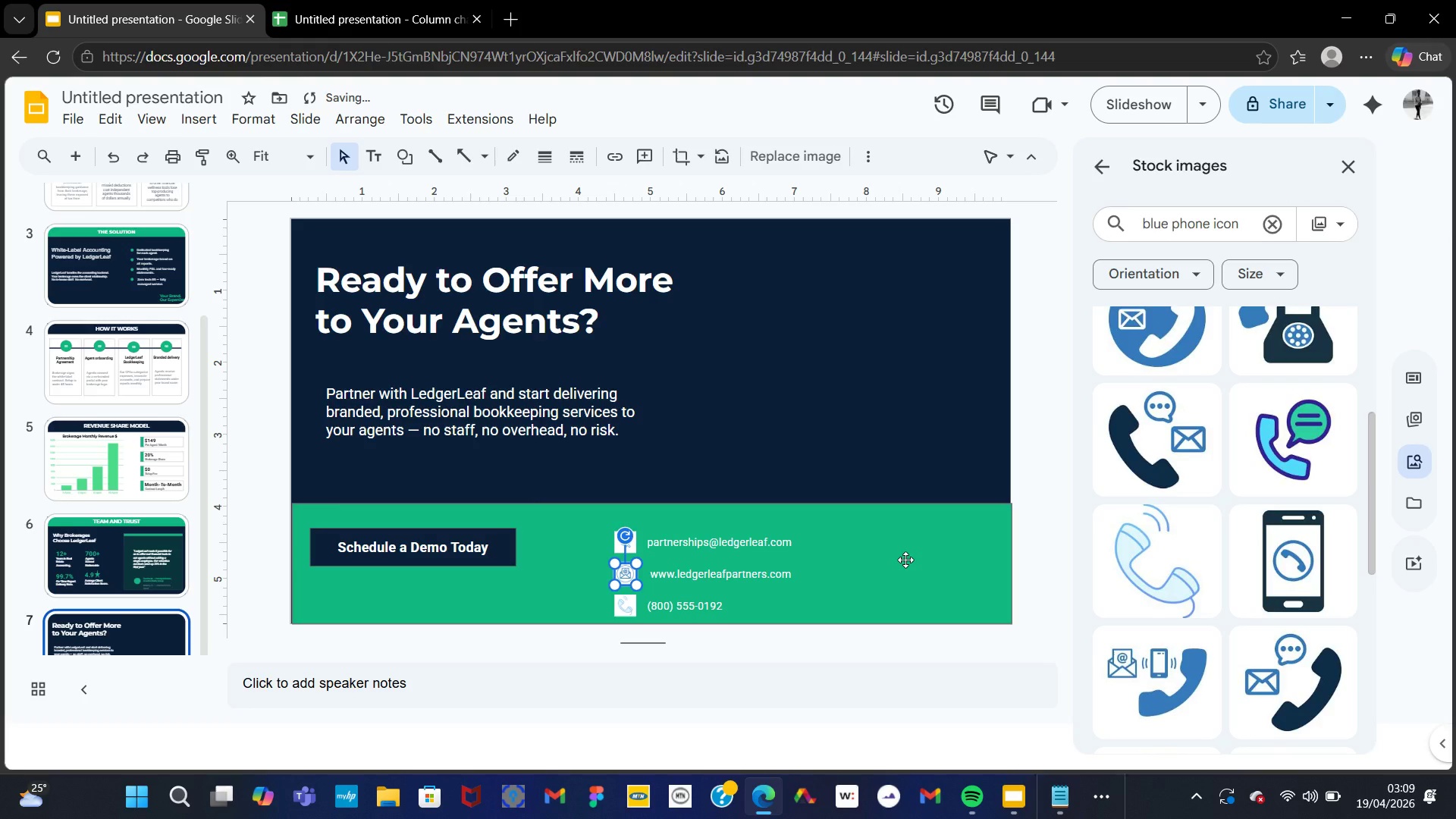 
left_click([905, 560])
 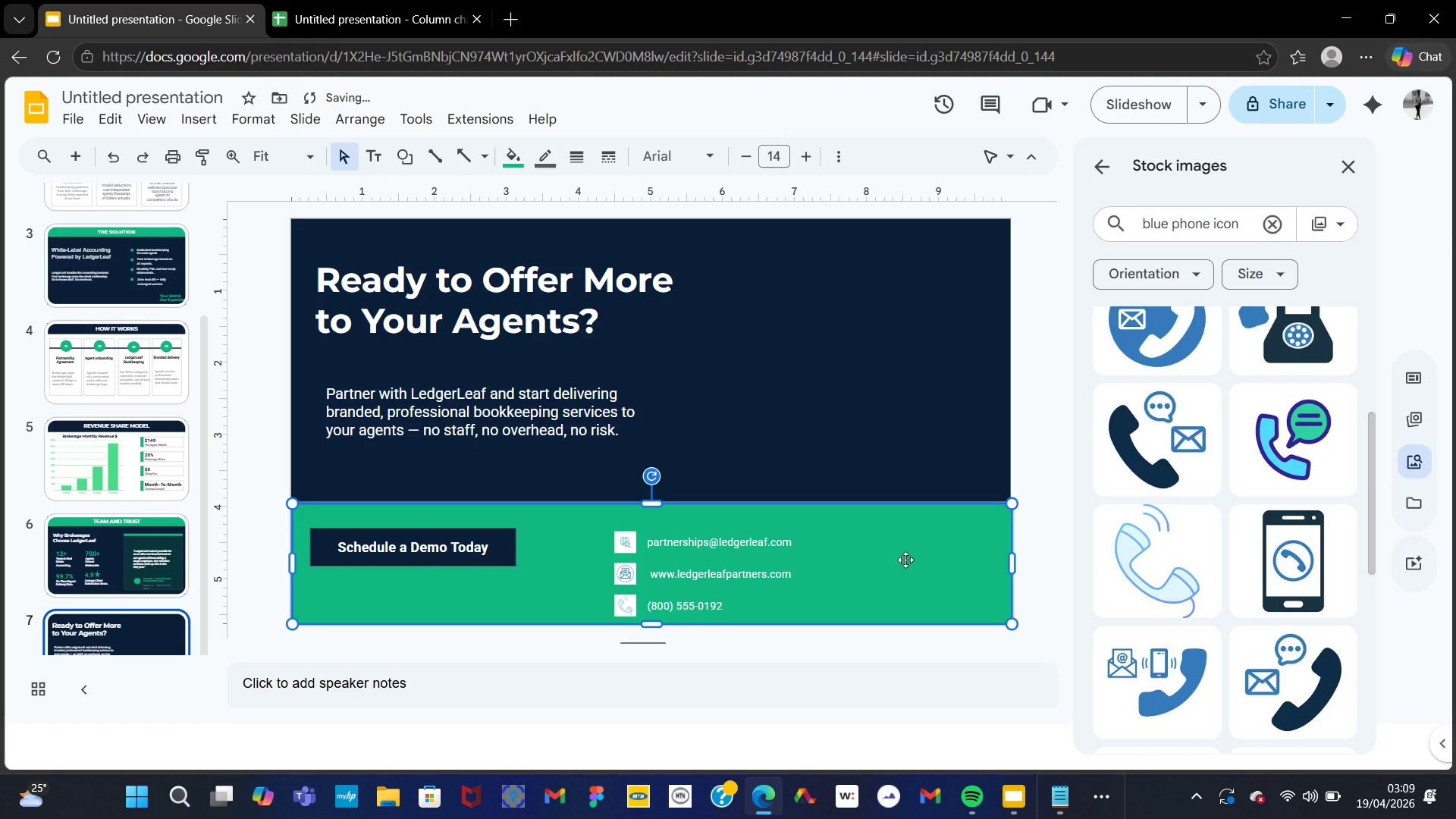 
left_click([905, 560])
 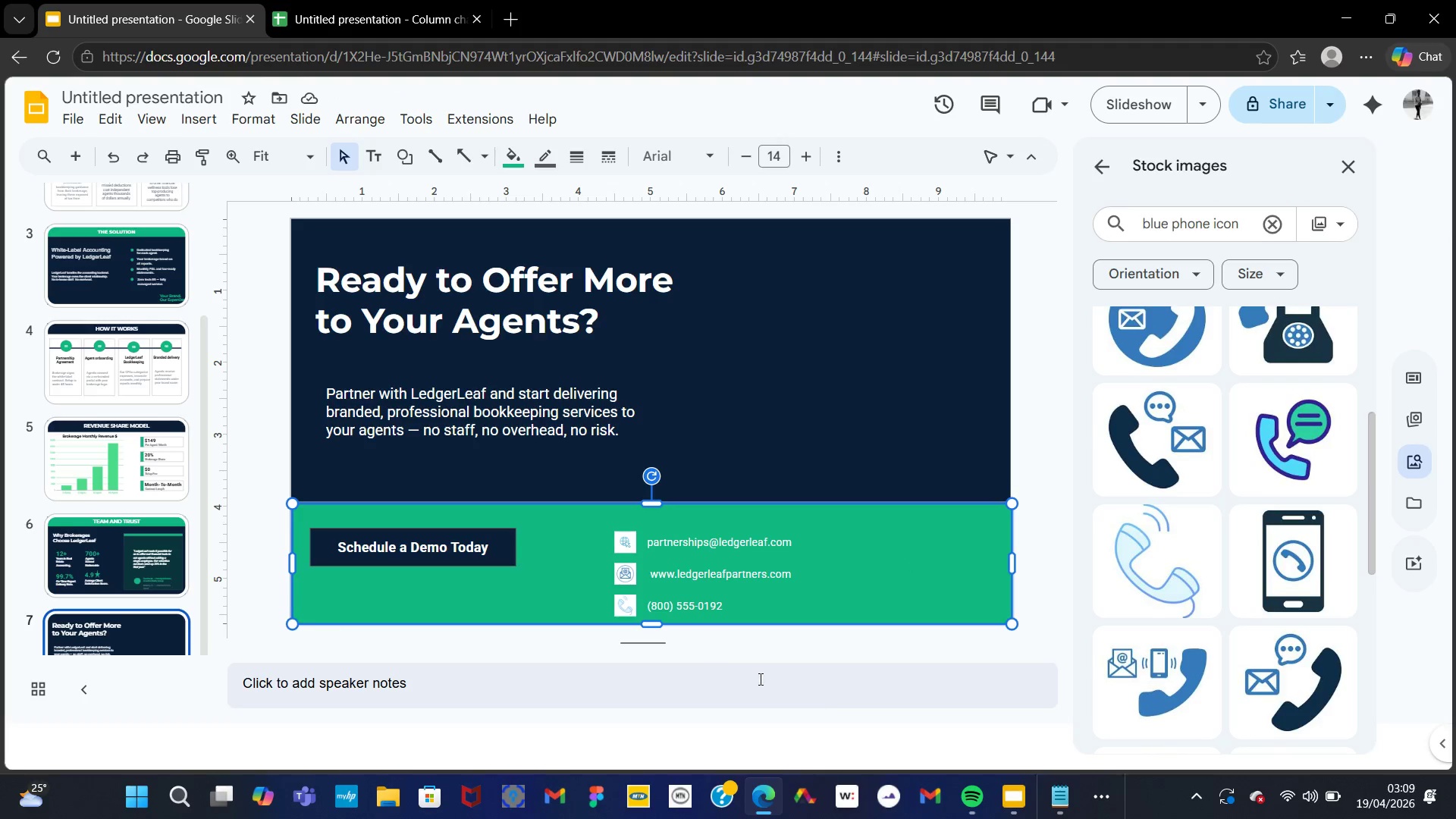 
wait(7.48)
 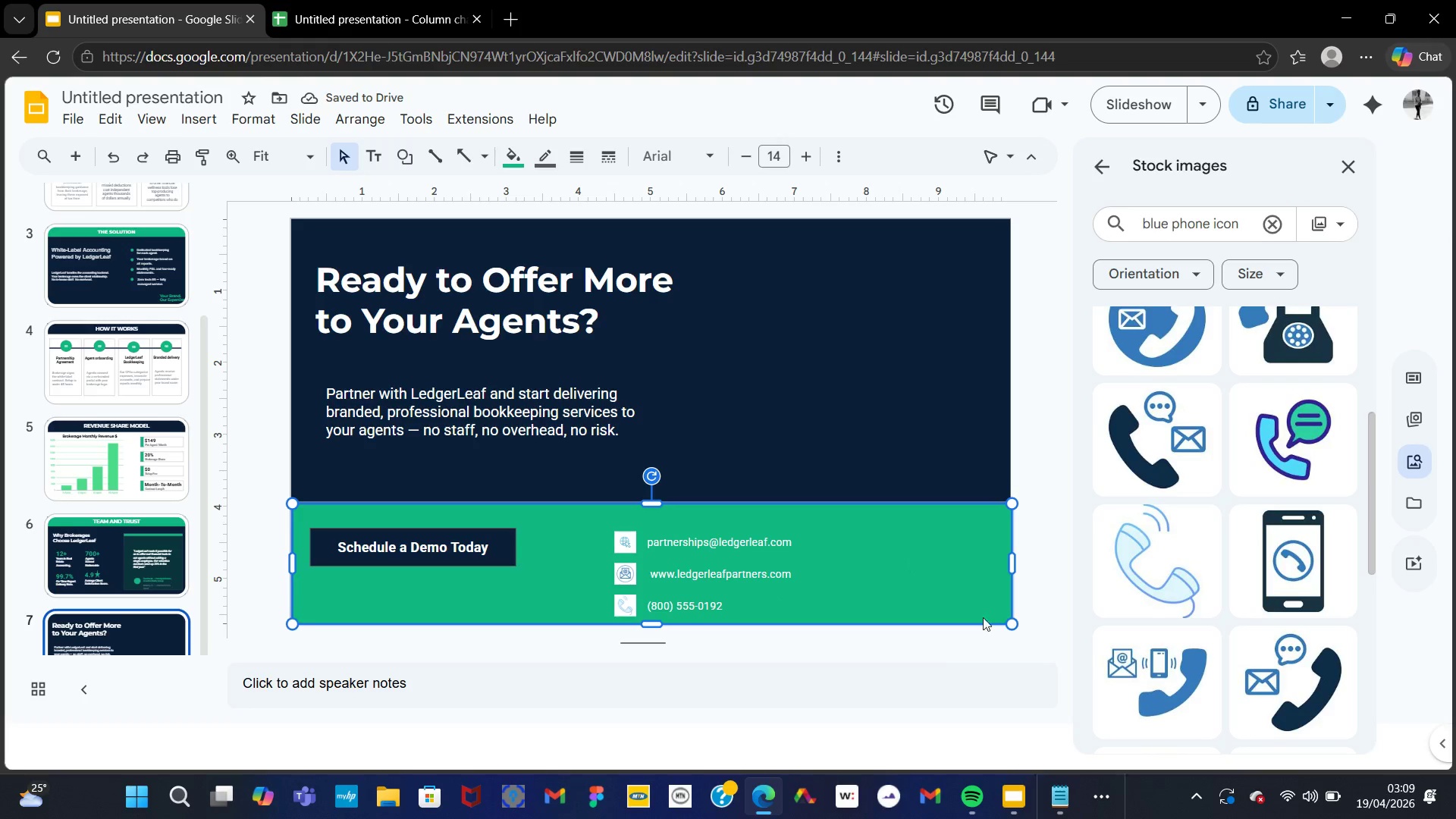 
left_click([1070, 798])
 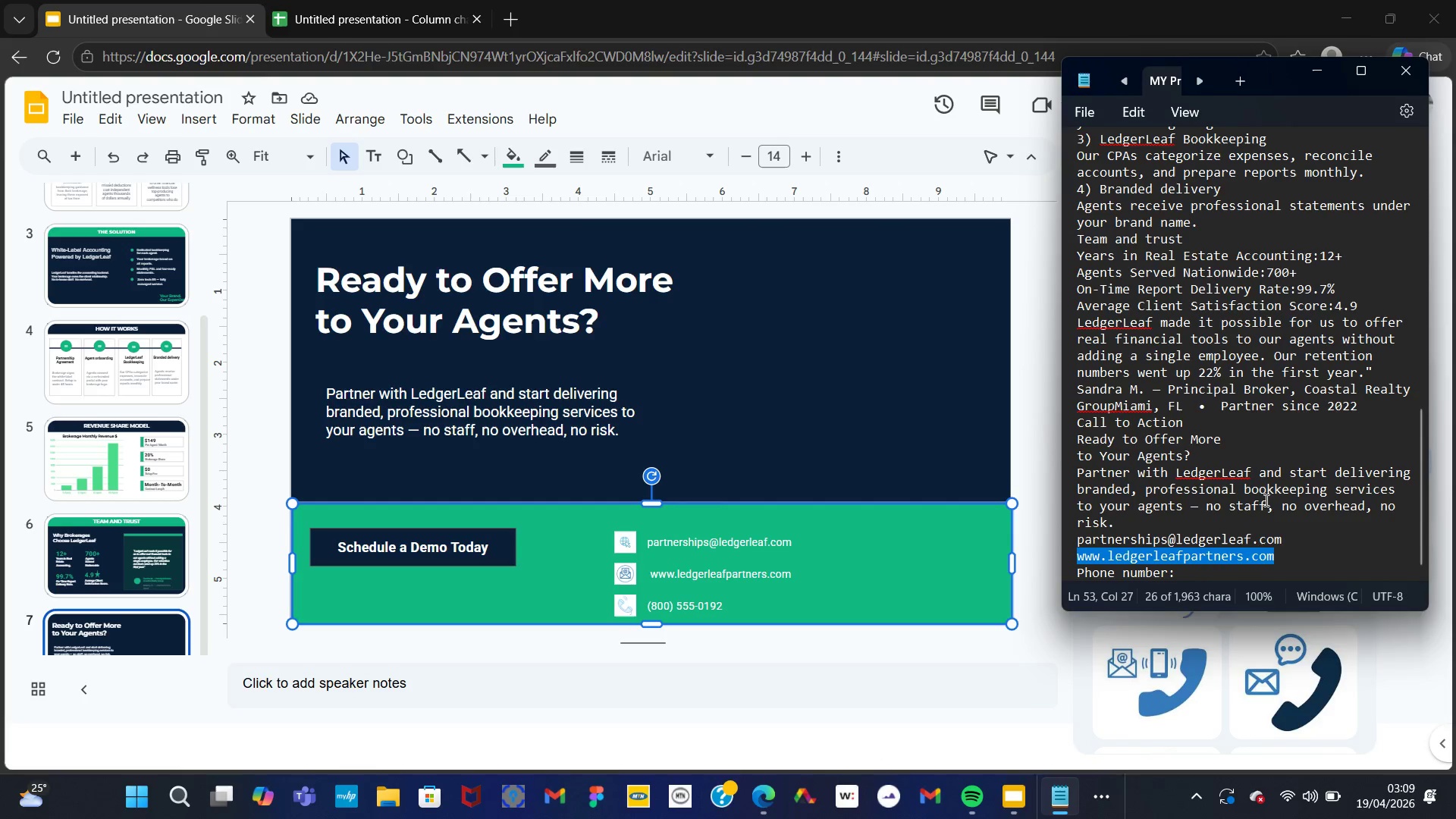 
scroll: coordinate [1265, 500], scroll_direction: down, amount: 36.0
 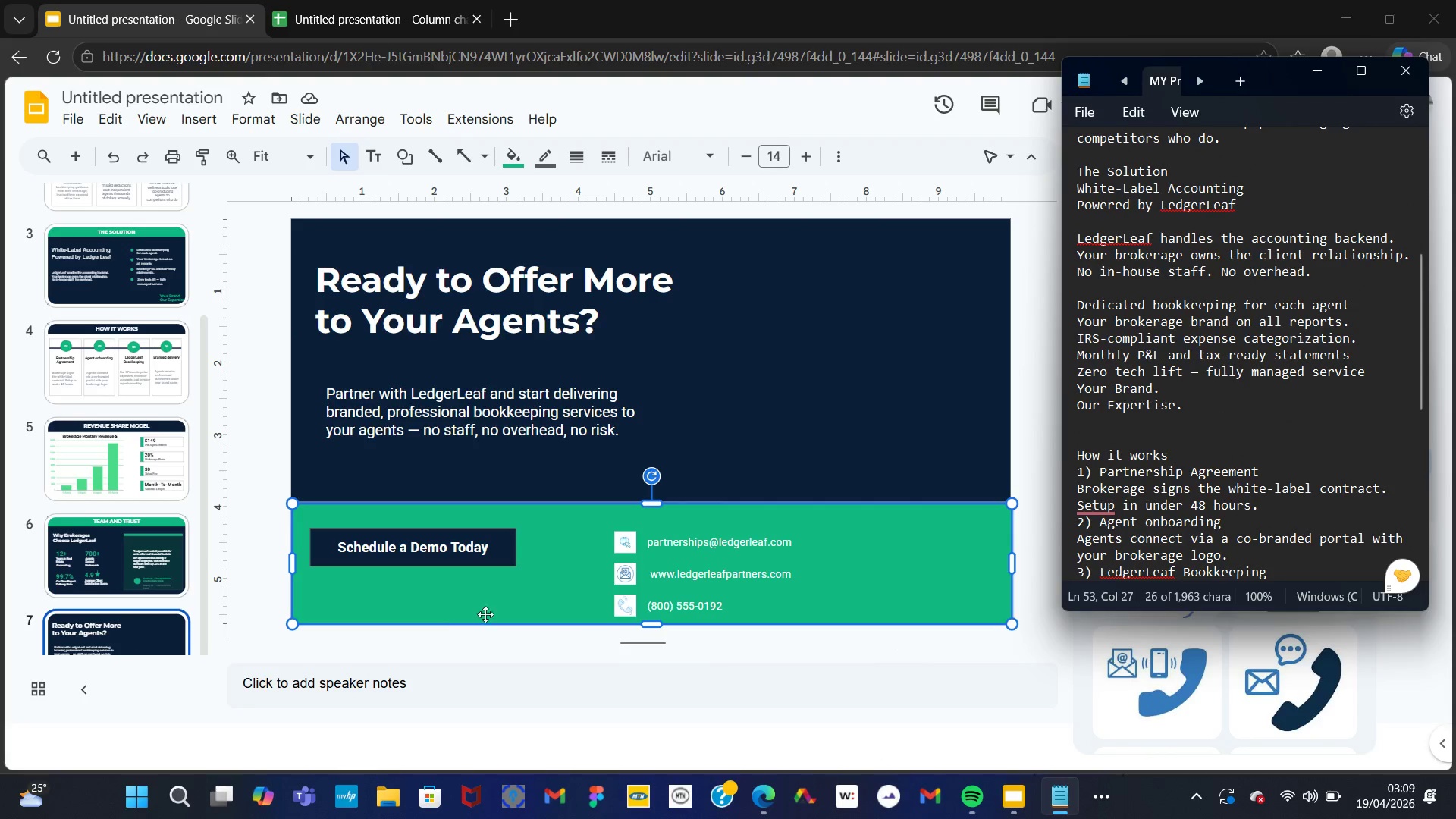 
left_click([418, 611])
 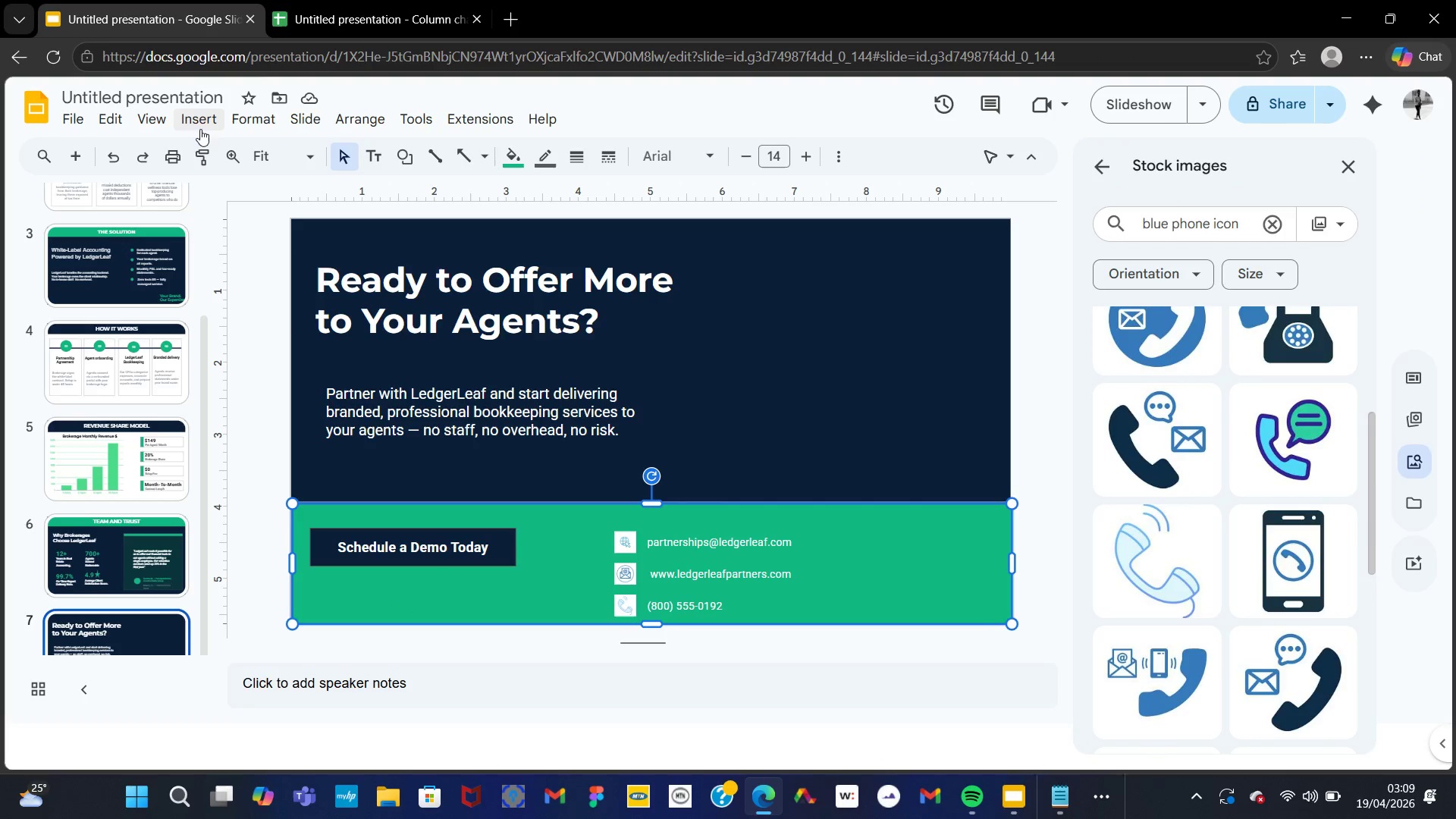 
left_click([198, 125])
 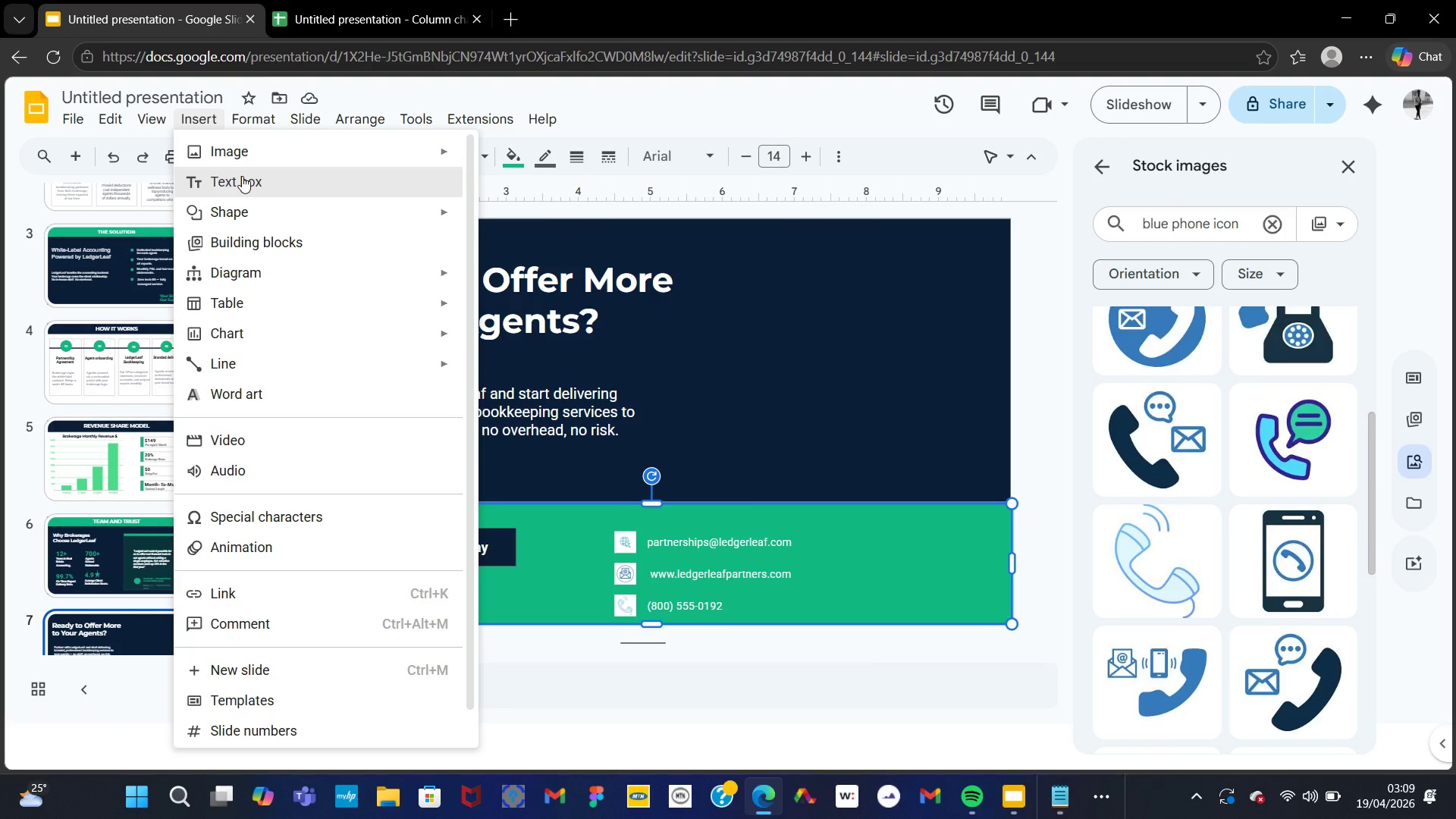 
left_click([242, 176])
 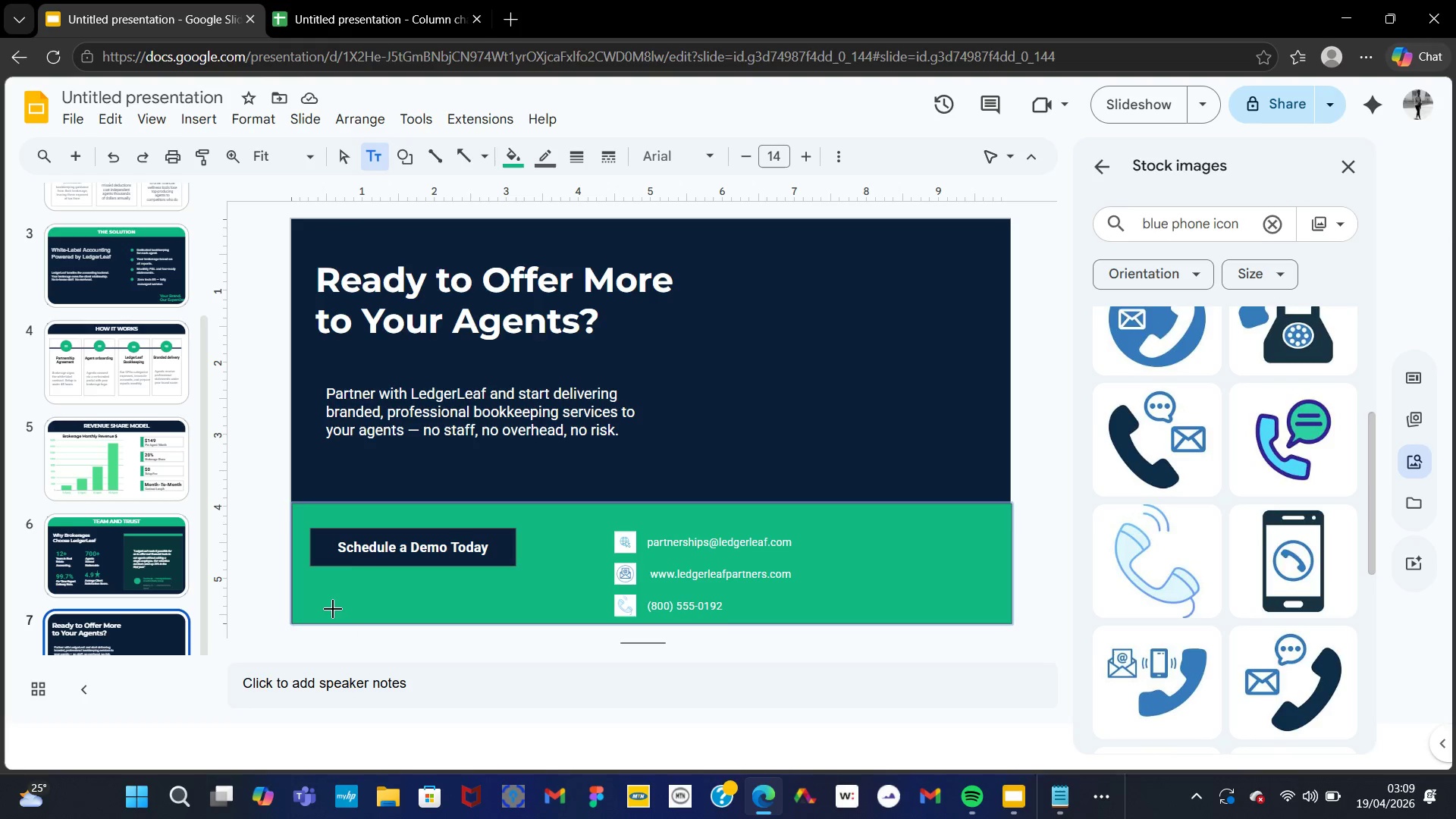 
left_click_drag(start_coordinate=[326, 609], to_coordinate=[515, 607])
 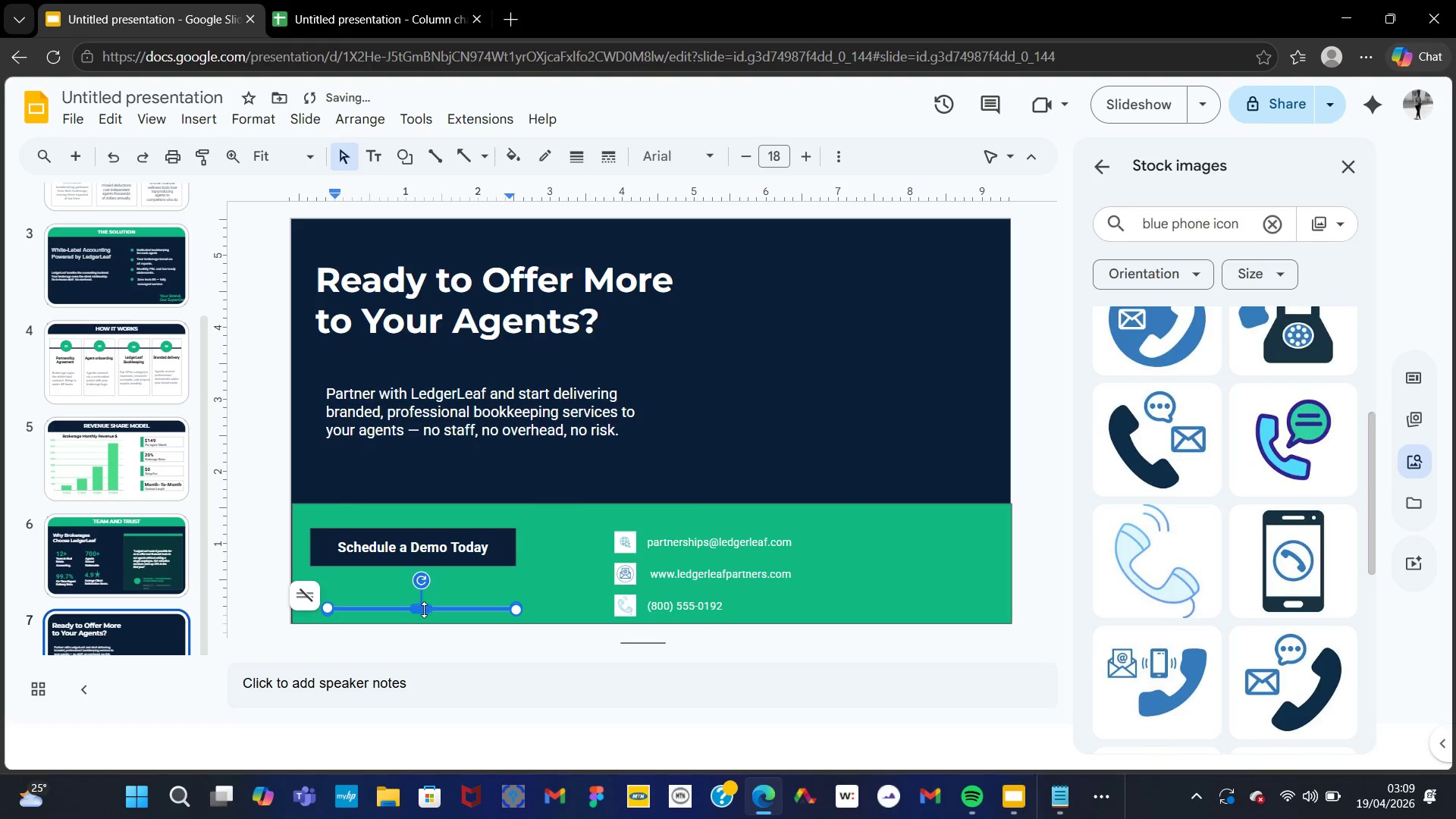 
left_click_drag(start_coordinate=[422, 610], to_coordinate=[422, 622])
 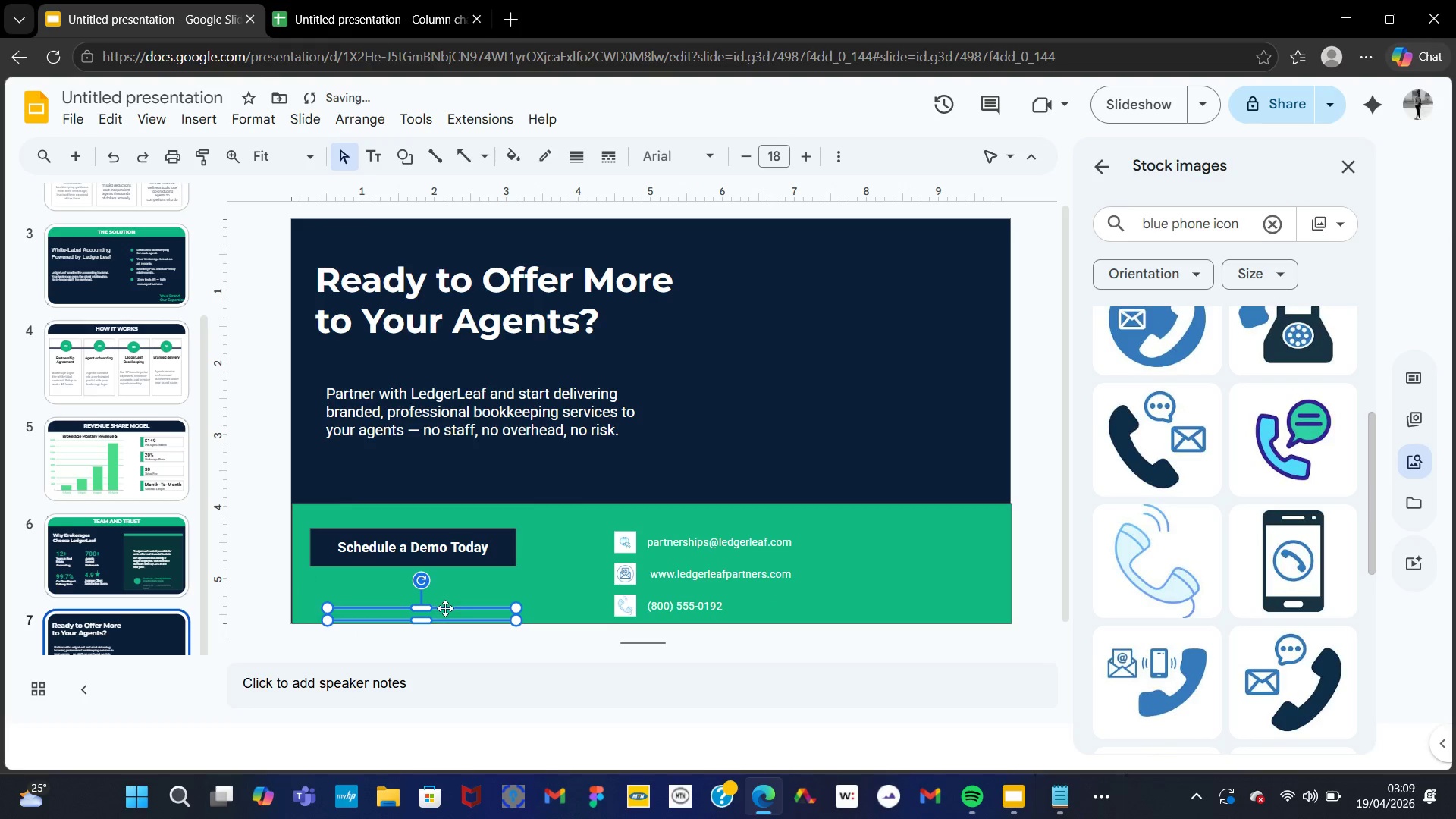 
left_click_drag(start_coordinate=[445, 611], to_coordinate=[445, 598])
 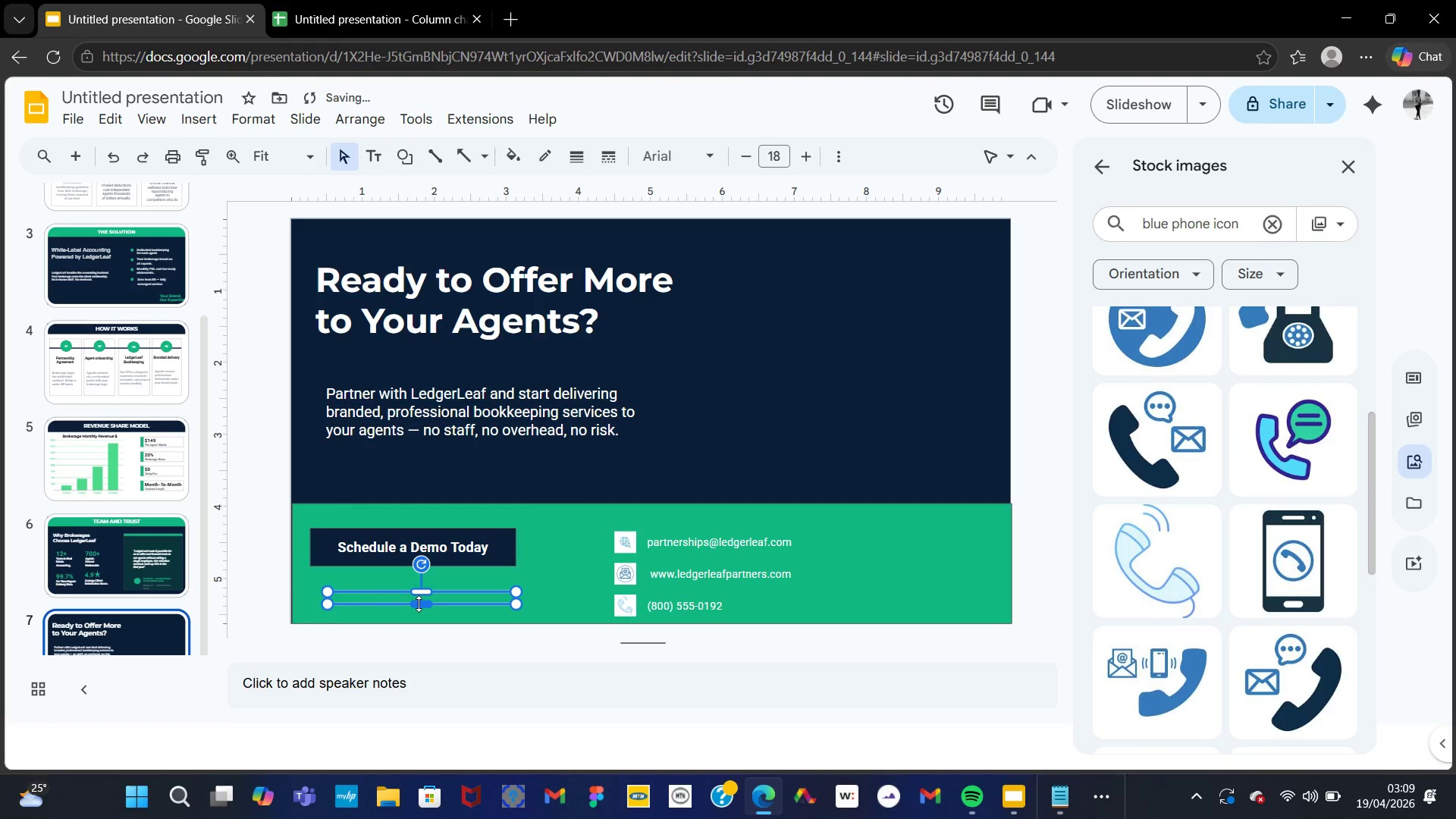 
left_click_drag(start_coordinate=[423, 604], to_coordinate=[422, 615])
 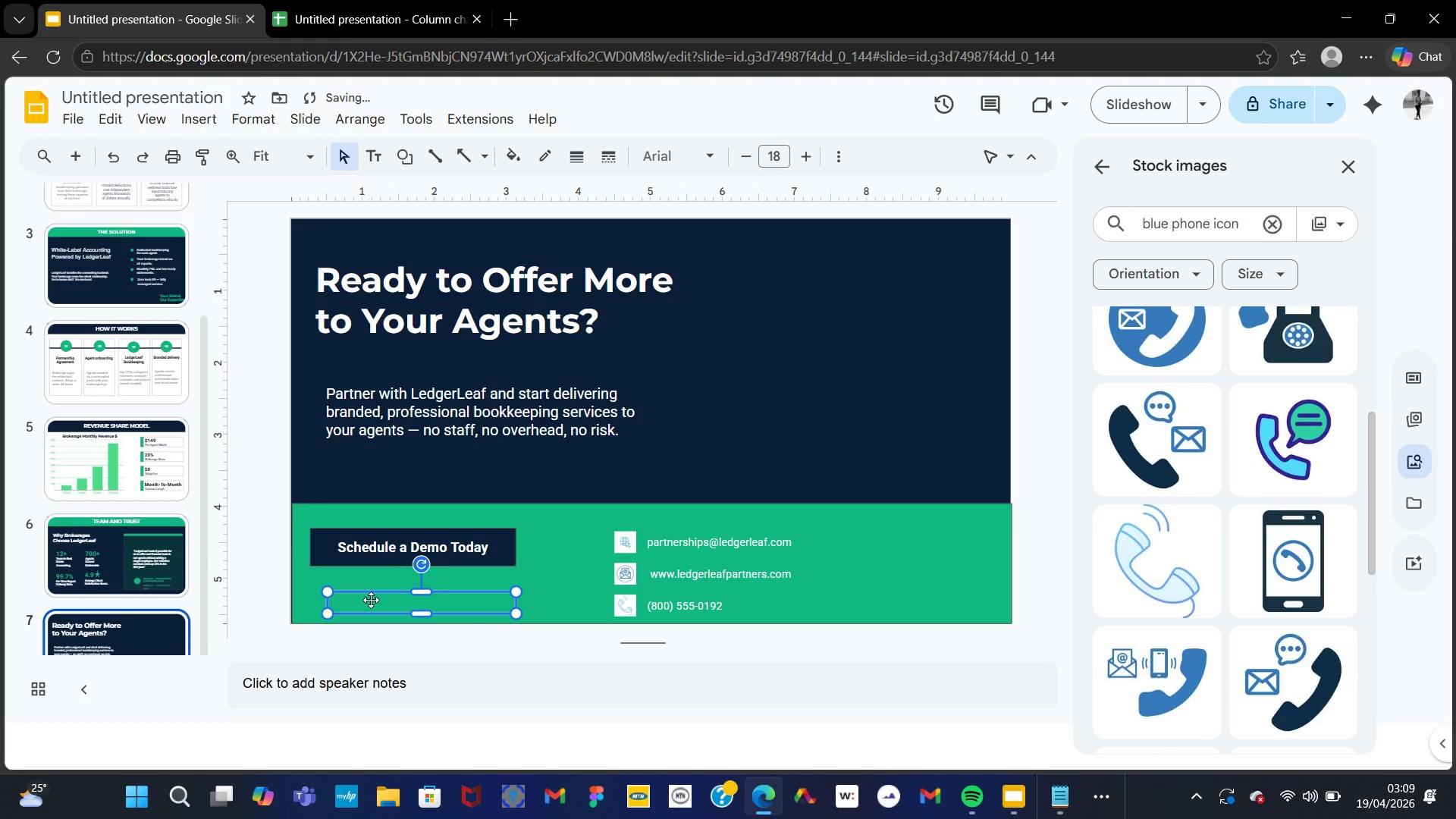 
double_click([371, 600])
 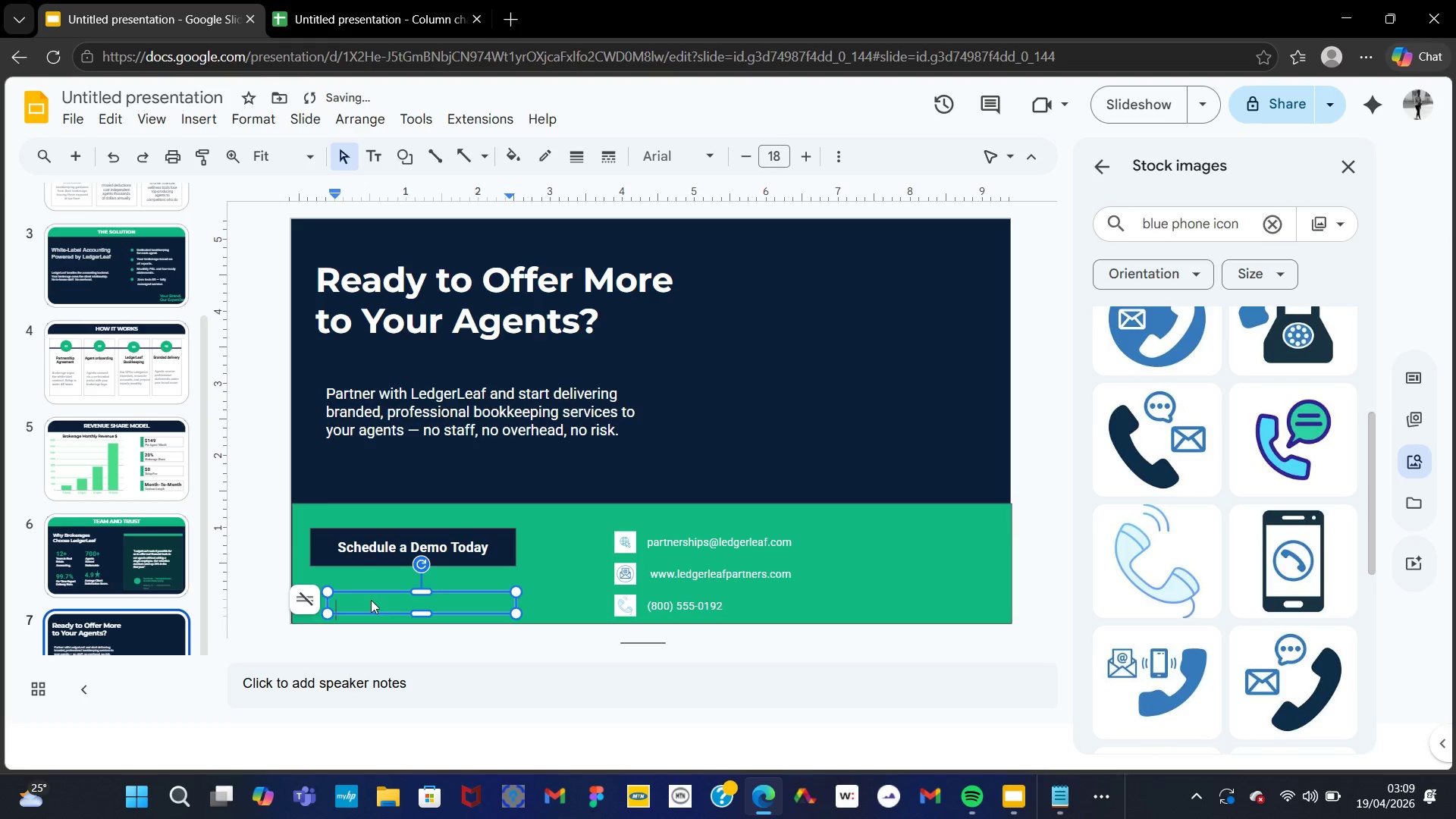 
type(LL)
 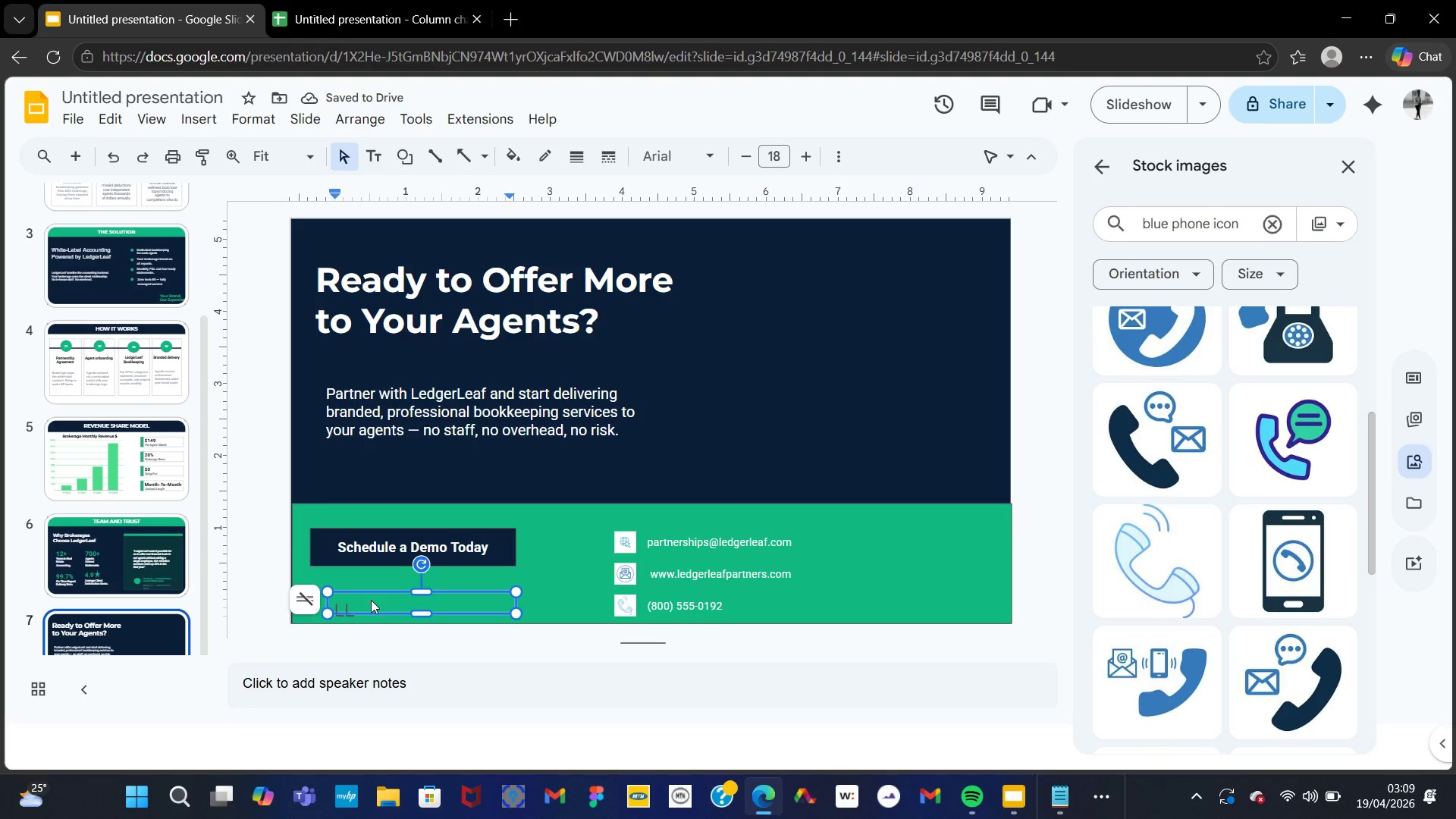 
type(   LedgerLeaf    )
 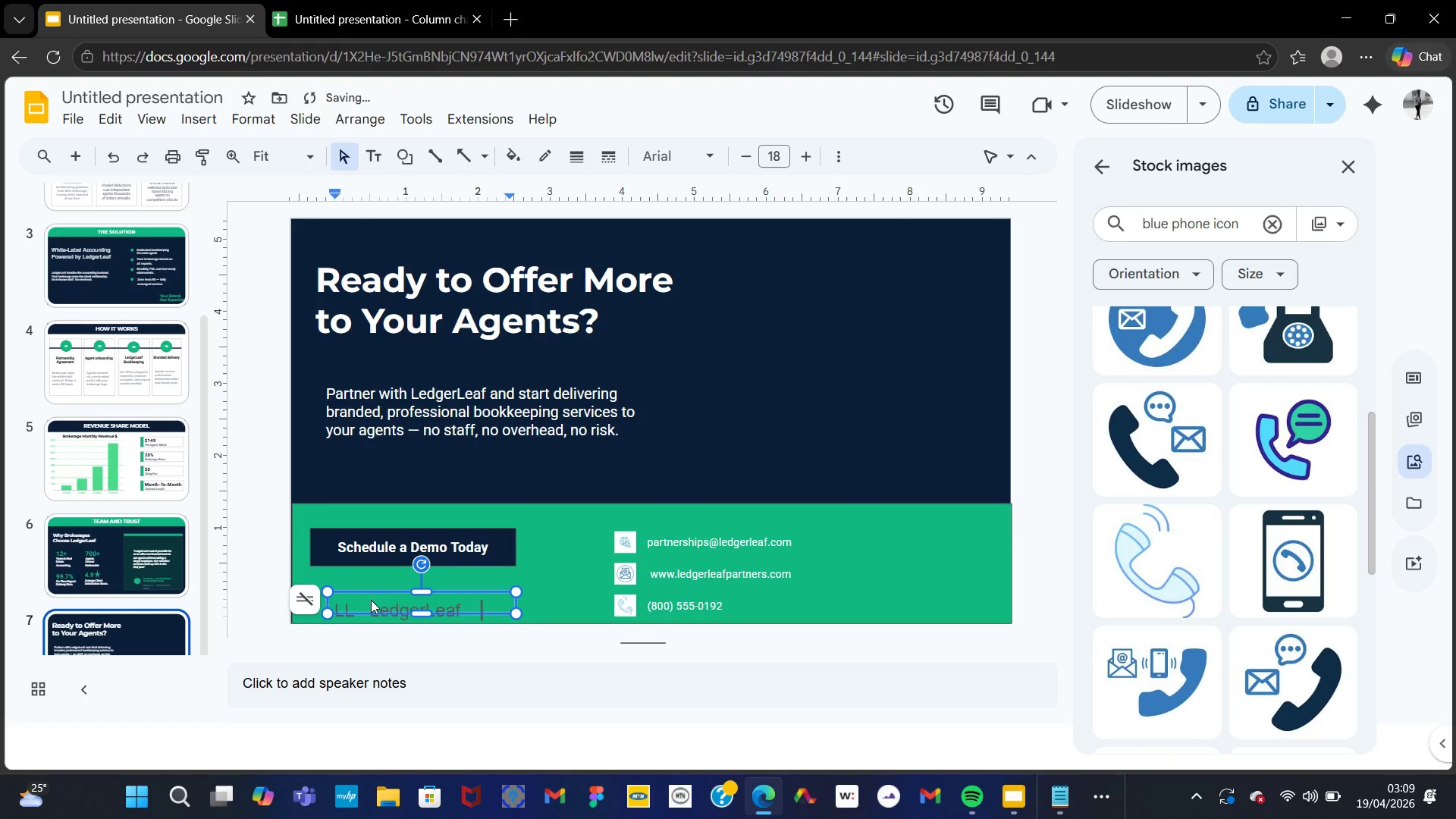 
key(Period)
 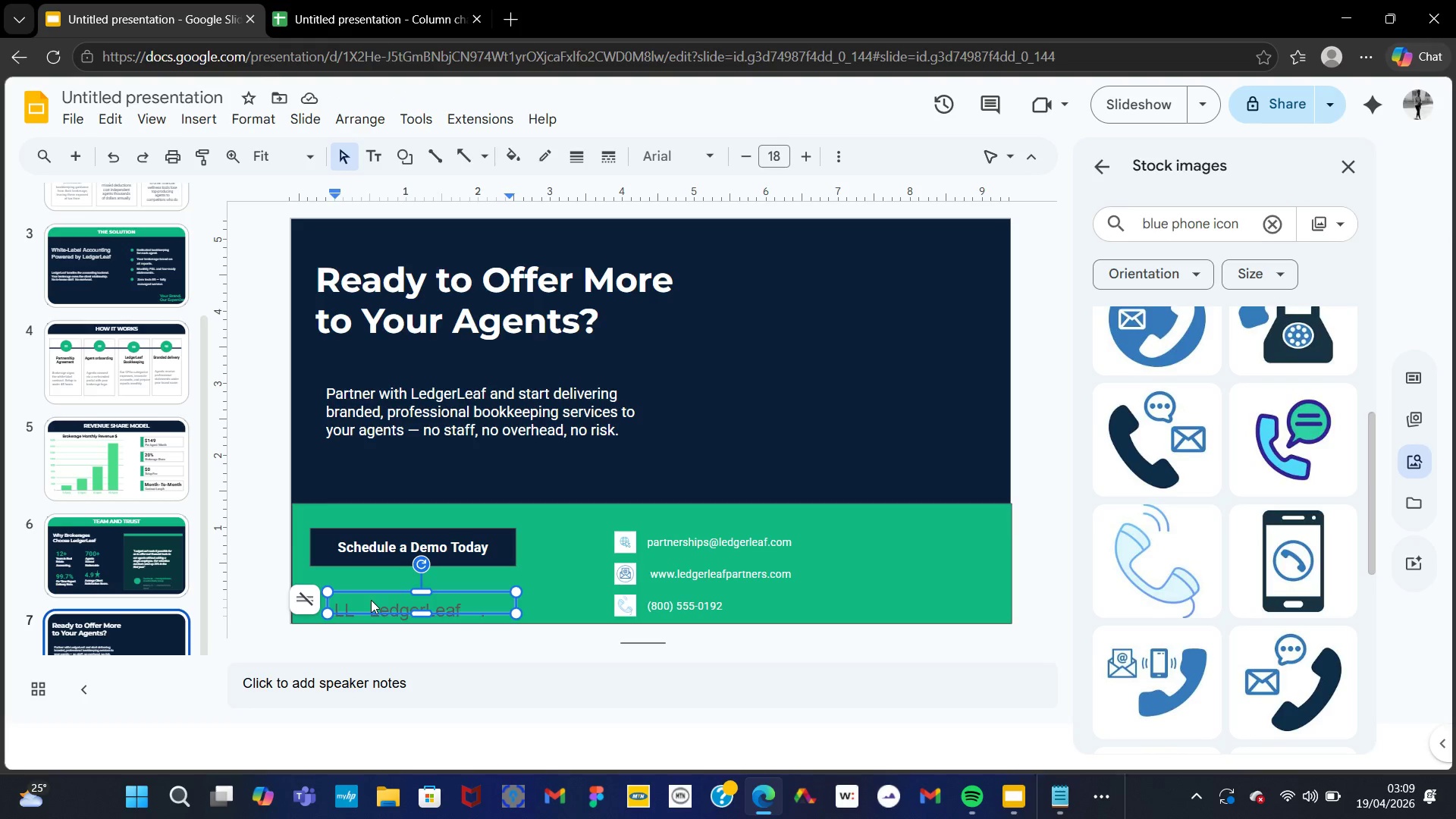 
wait(7.78)
 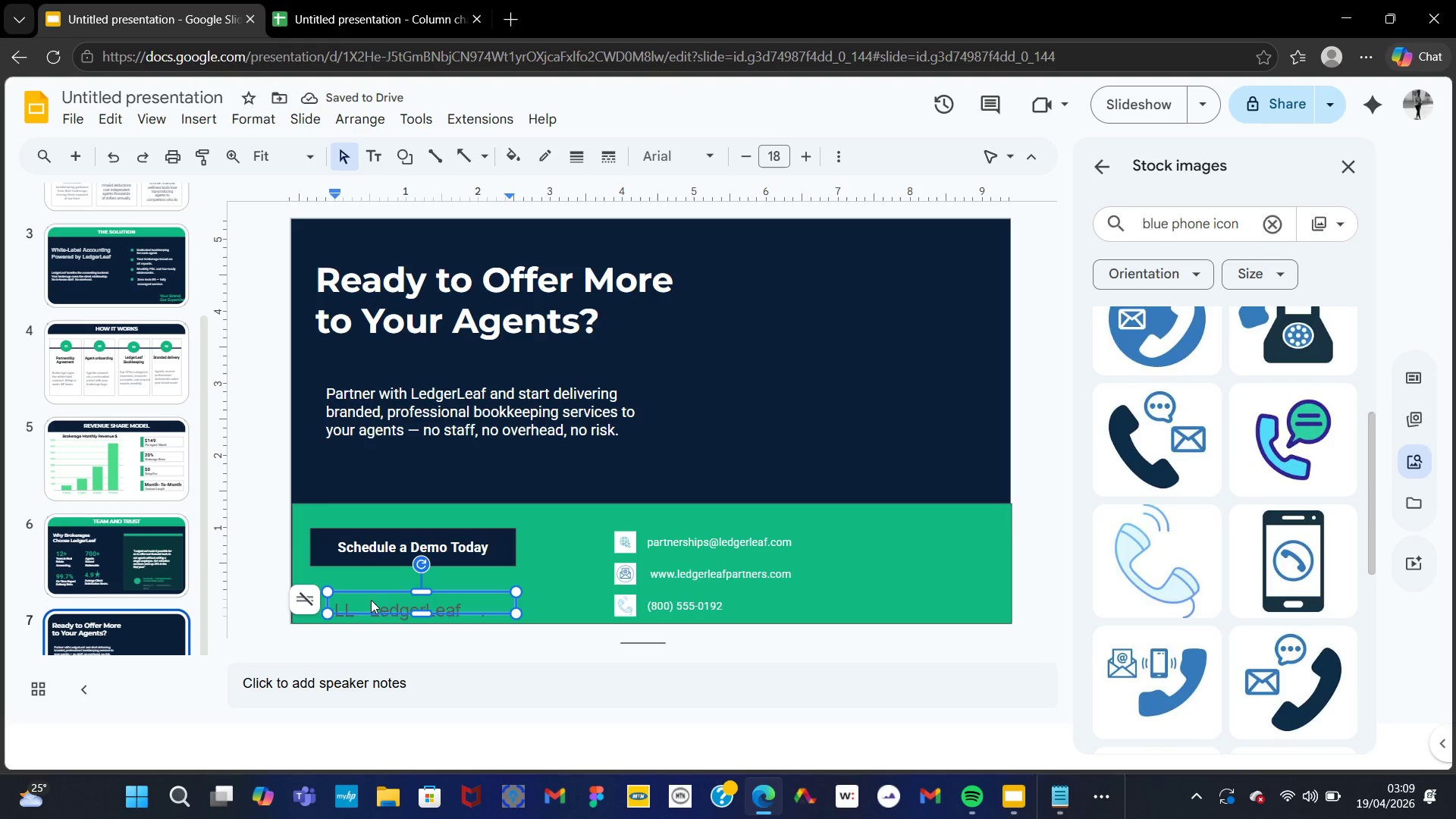 
key(Backspace)
 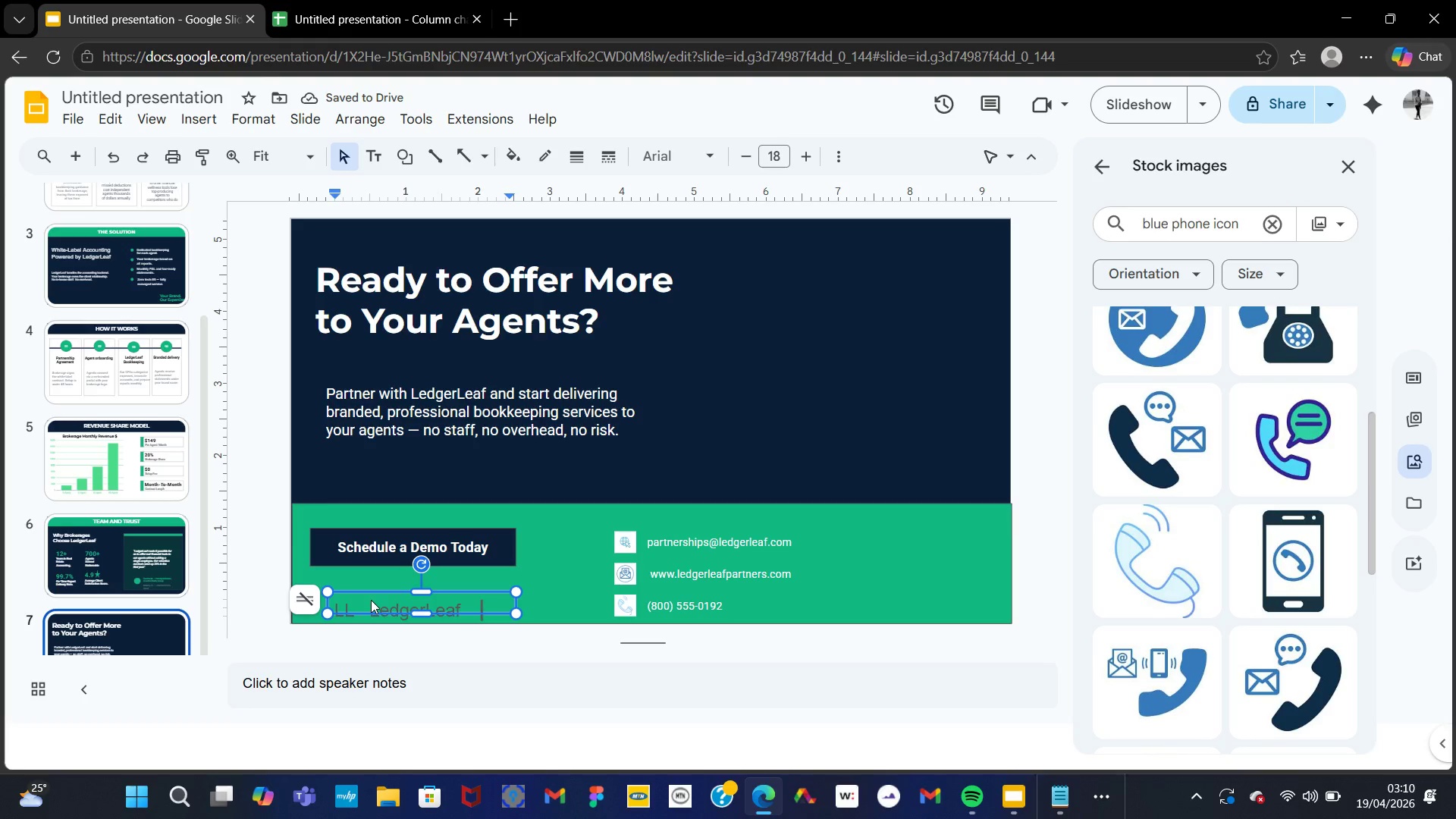 
type(boutique CPA Firm)
 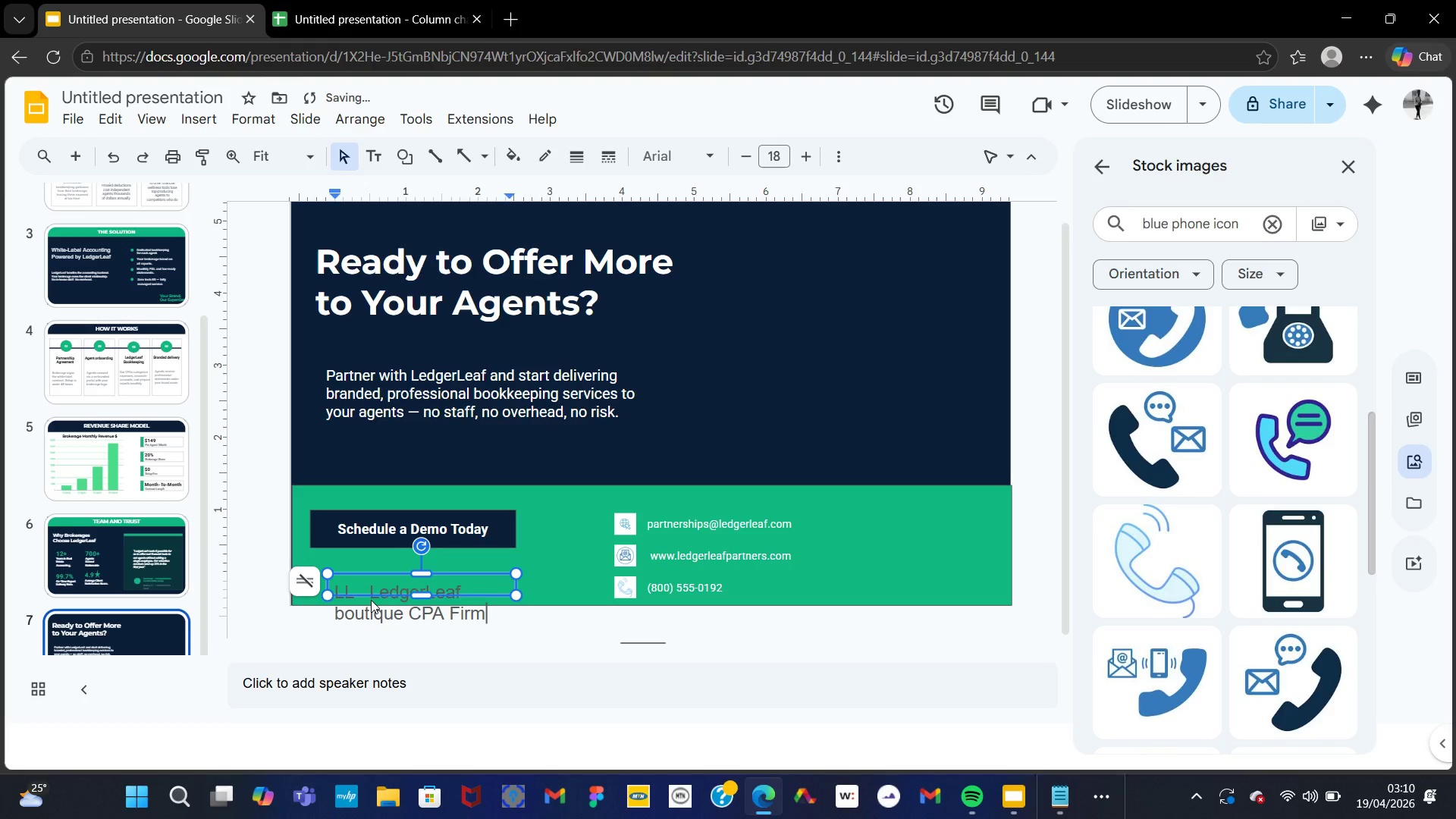 
key(Control+A)
 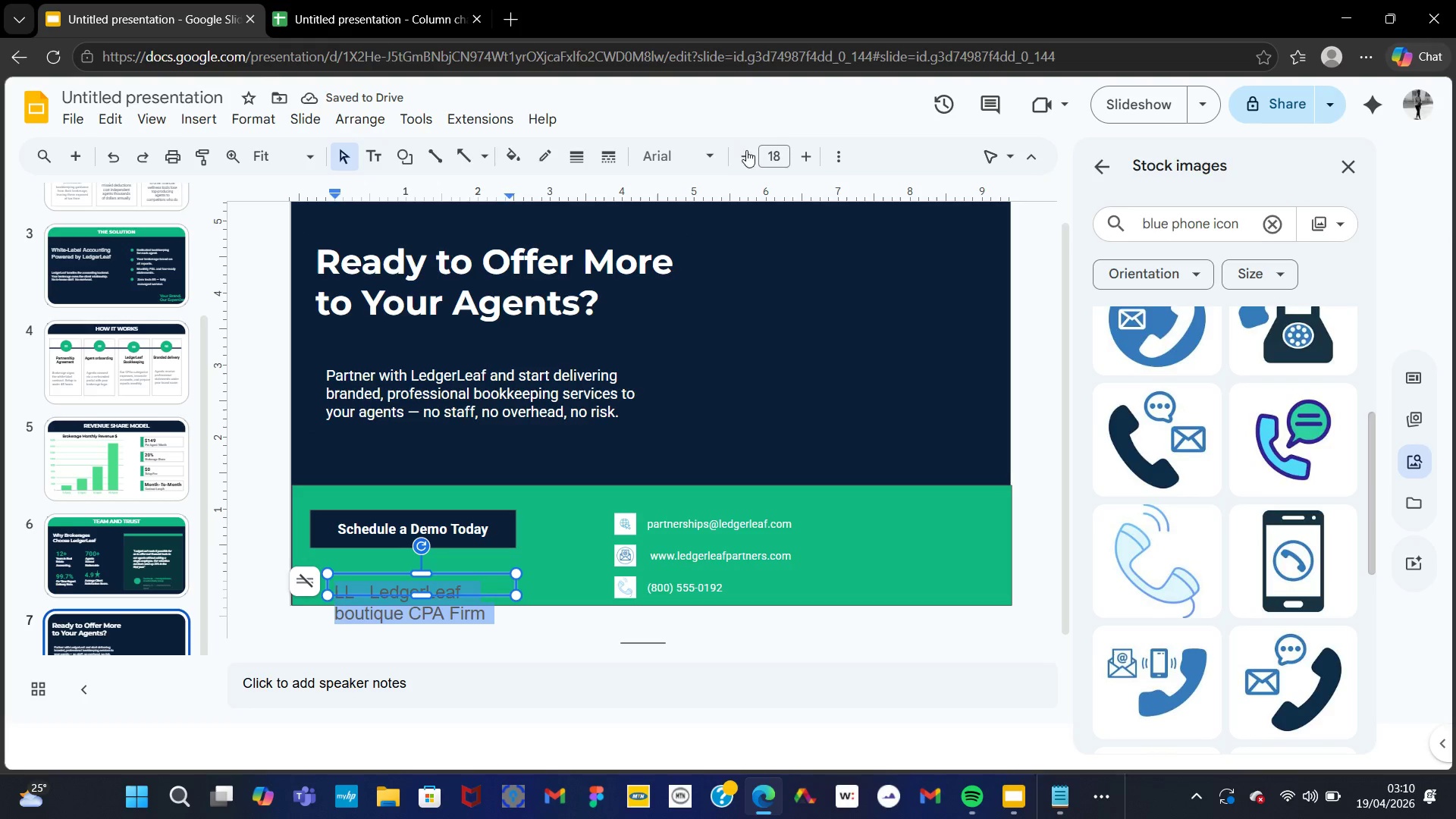 
left_click([695, 164])
 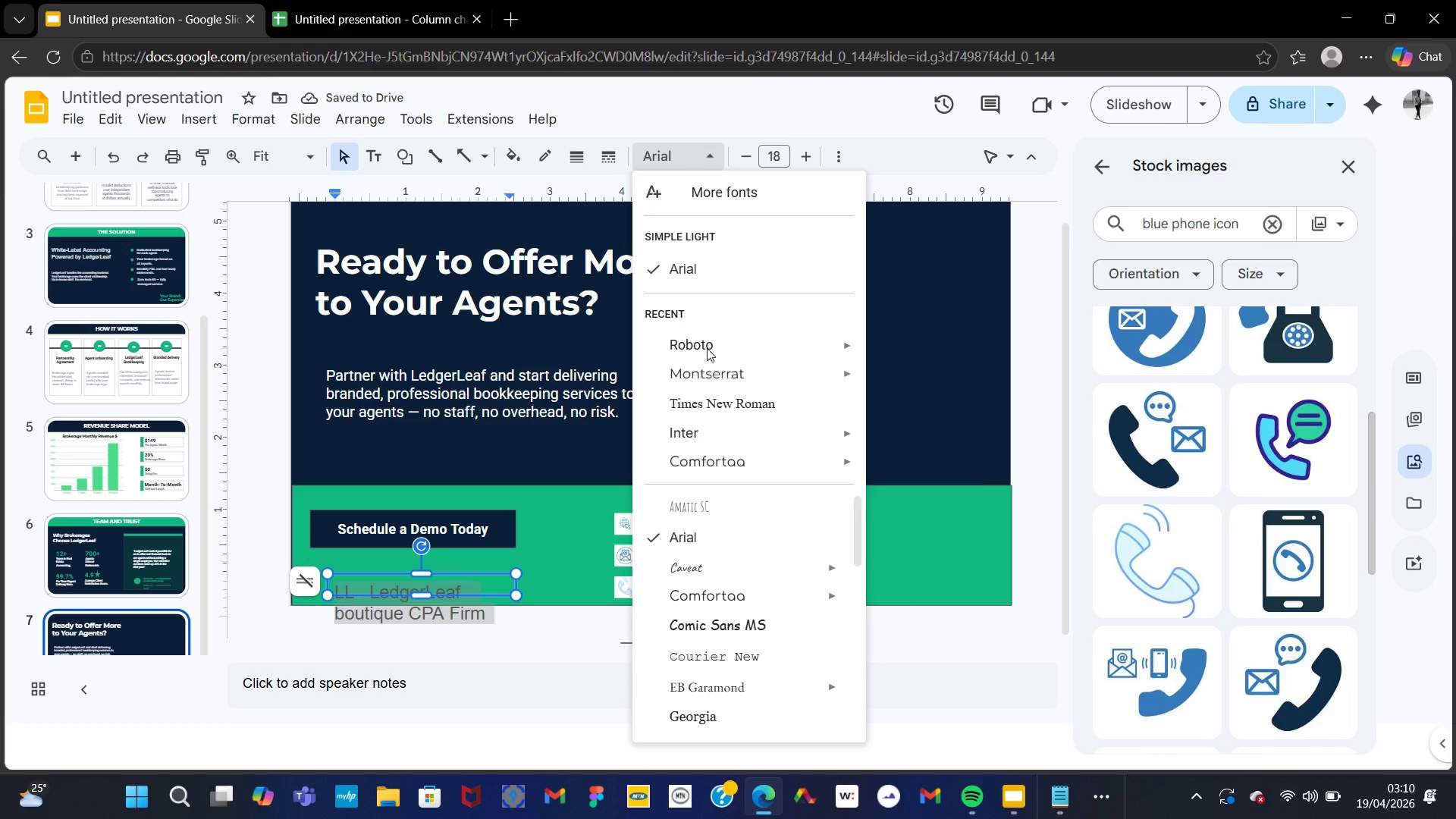 
left_click([707, 345])
 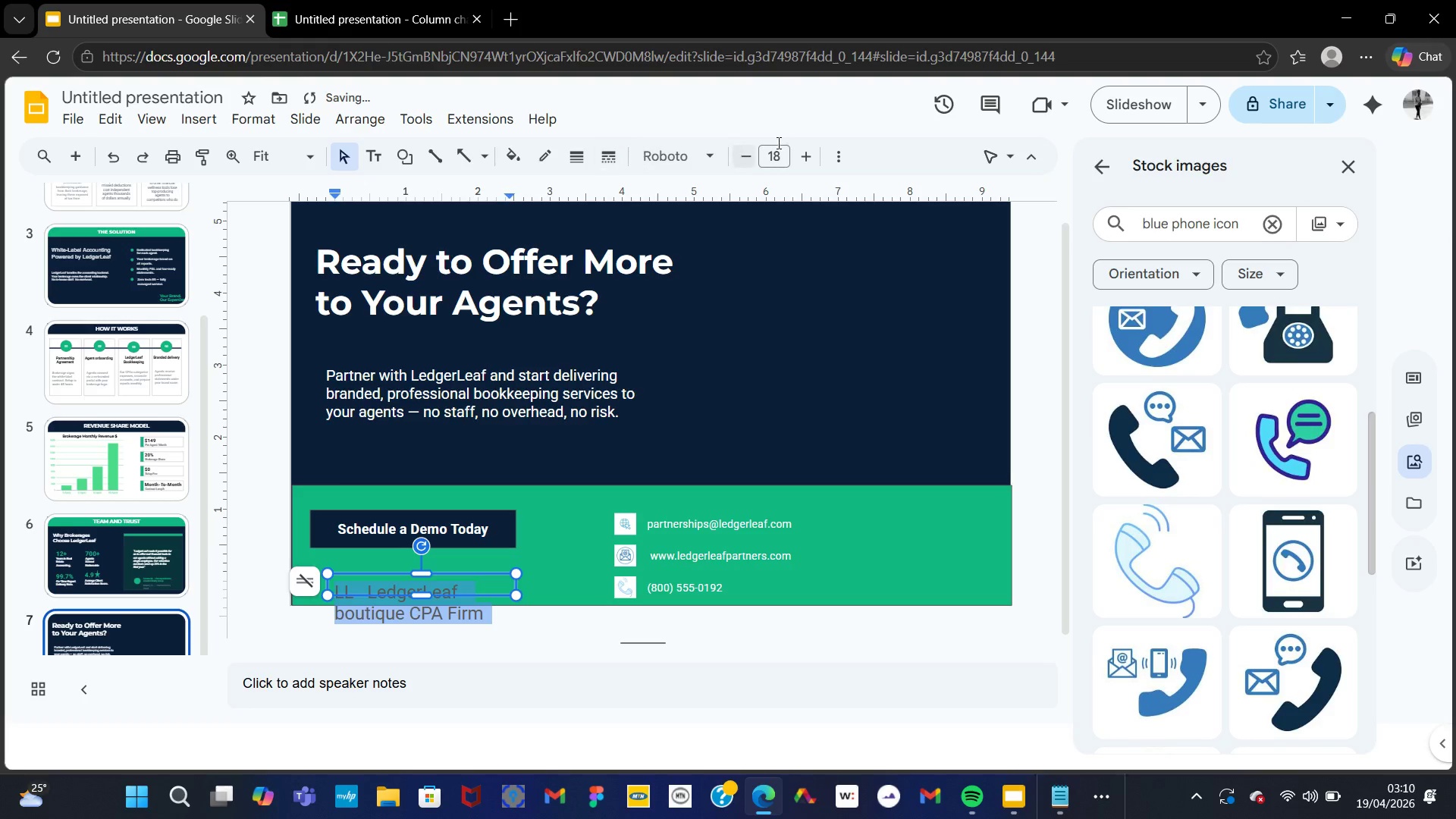 
left_click([844, 152])
 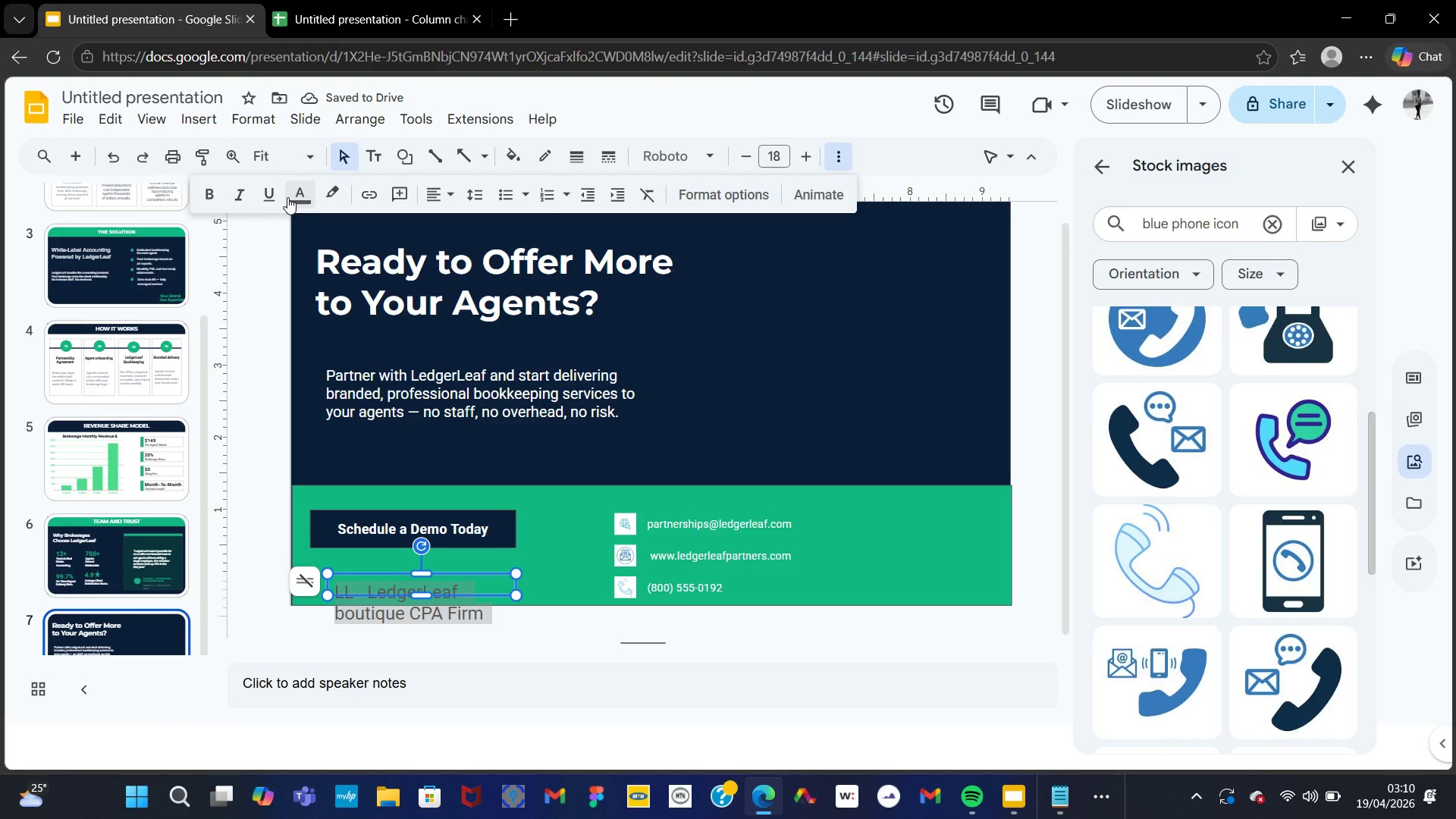 
left_click([207, 197])
 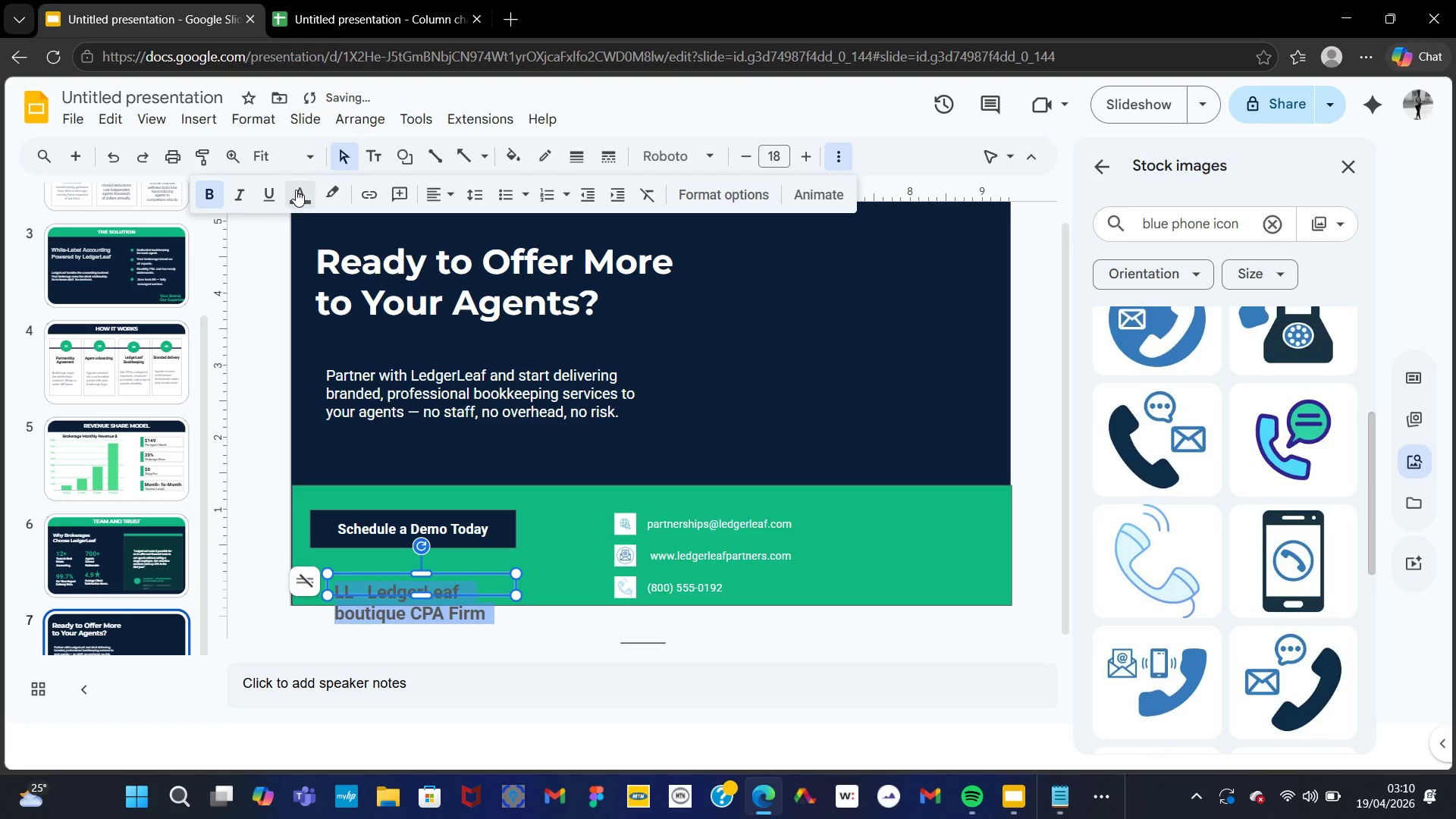 
left_click([297, 190])
 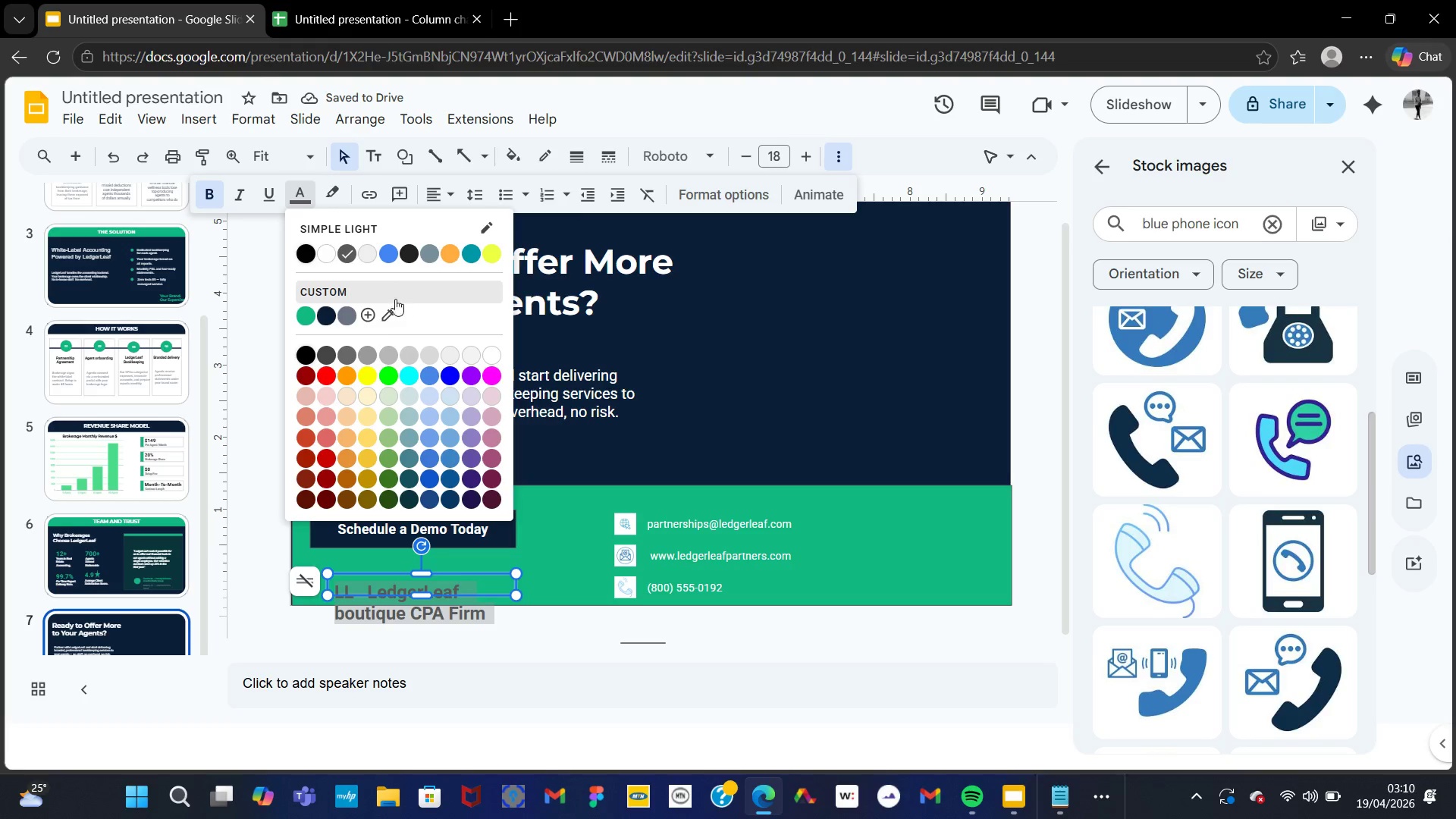 
left_click([329, 262])
 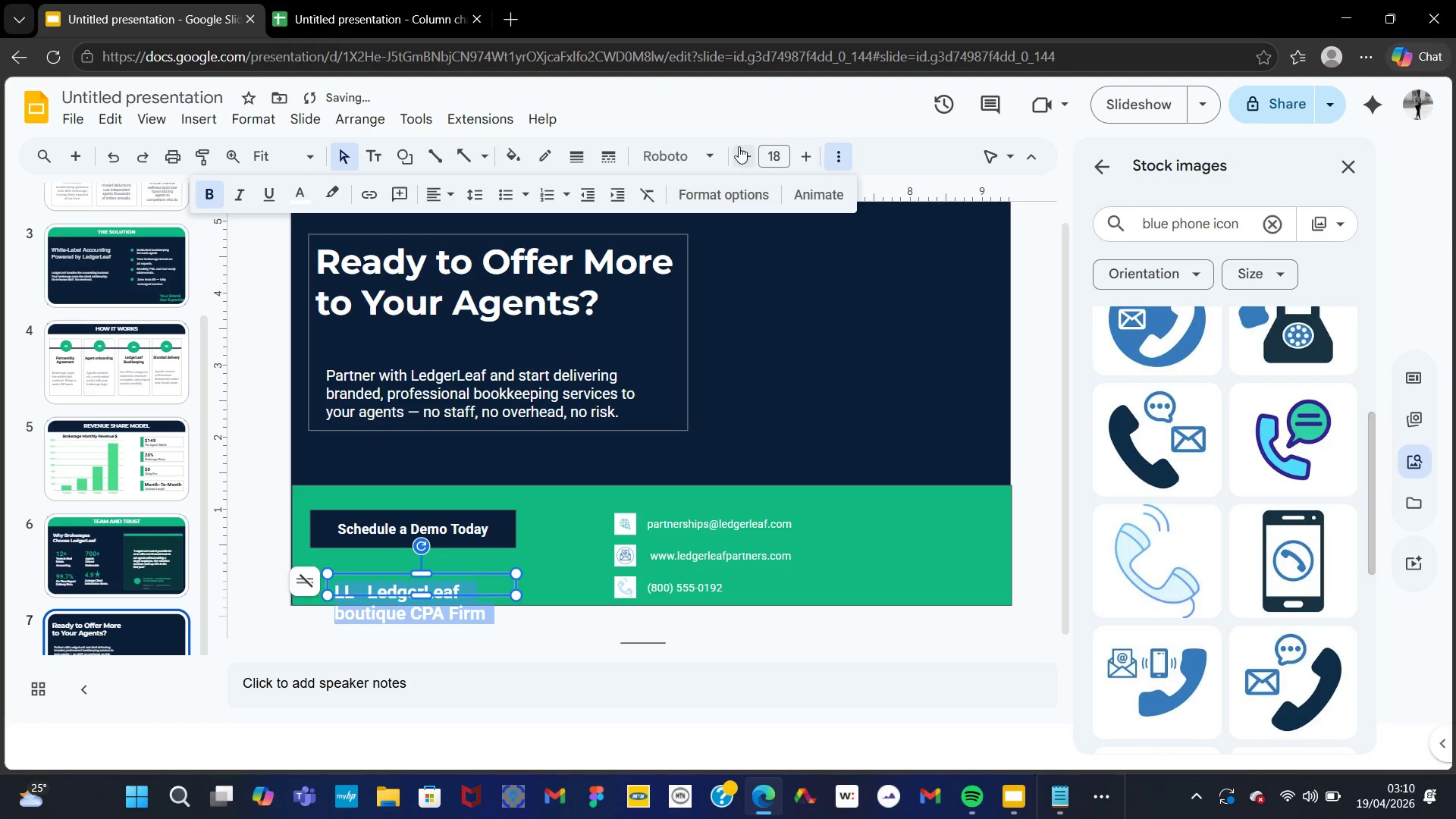 
double_click([742, 150])
 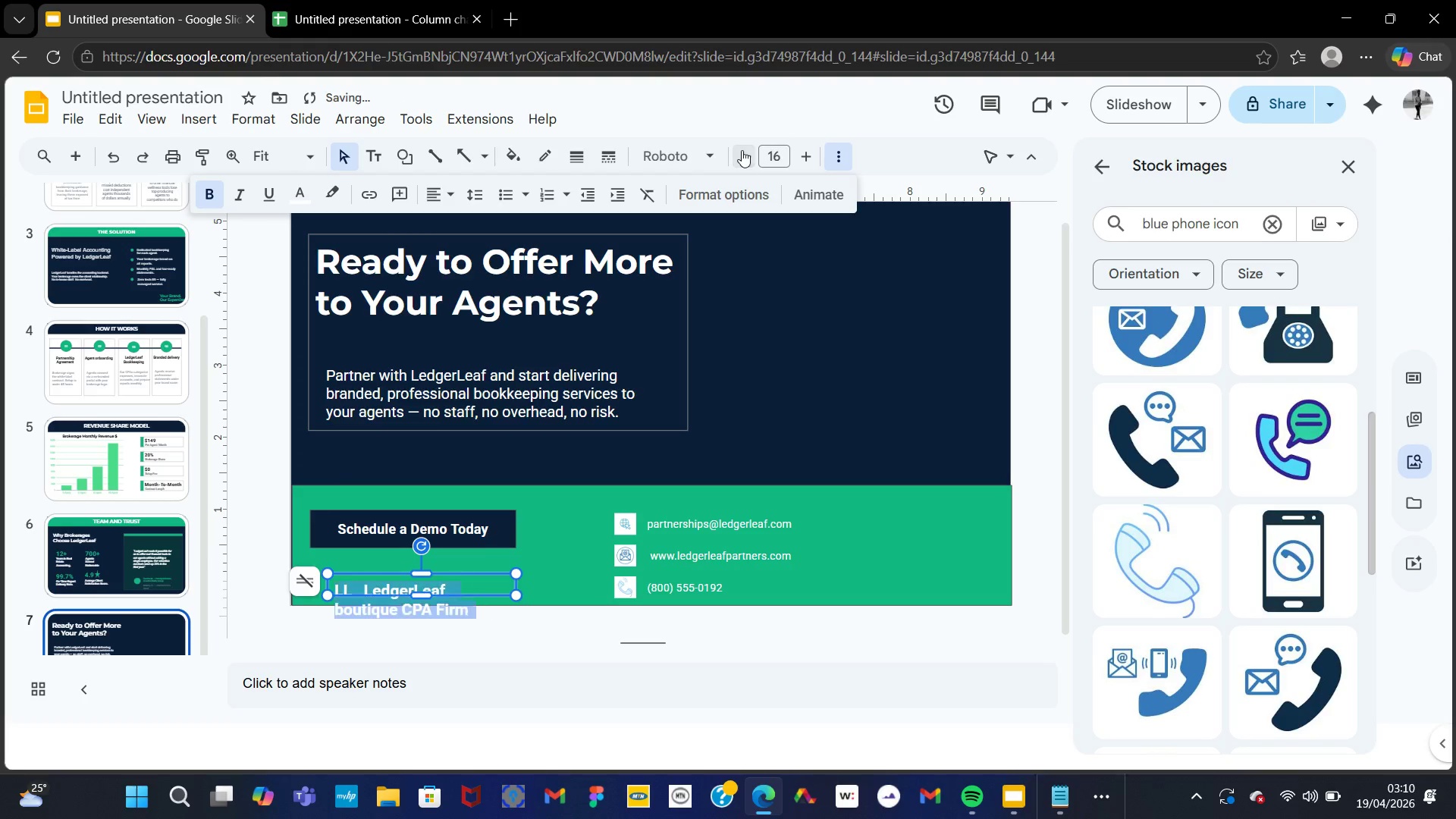 
triple_click([742, 150])
 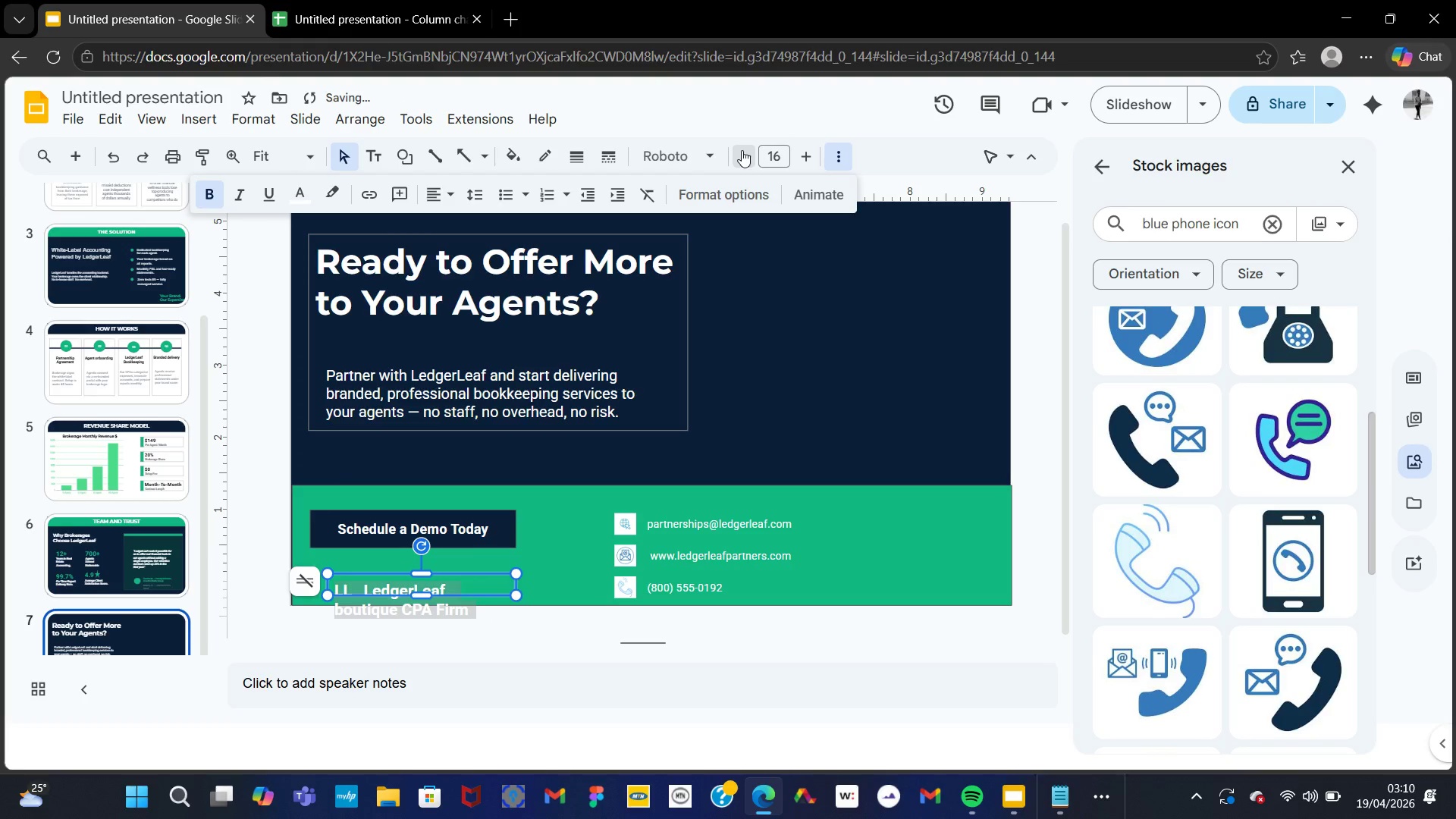 
triple_click([742, 150])
 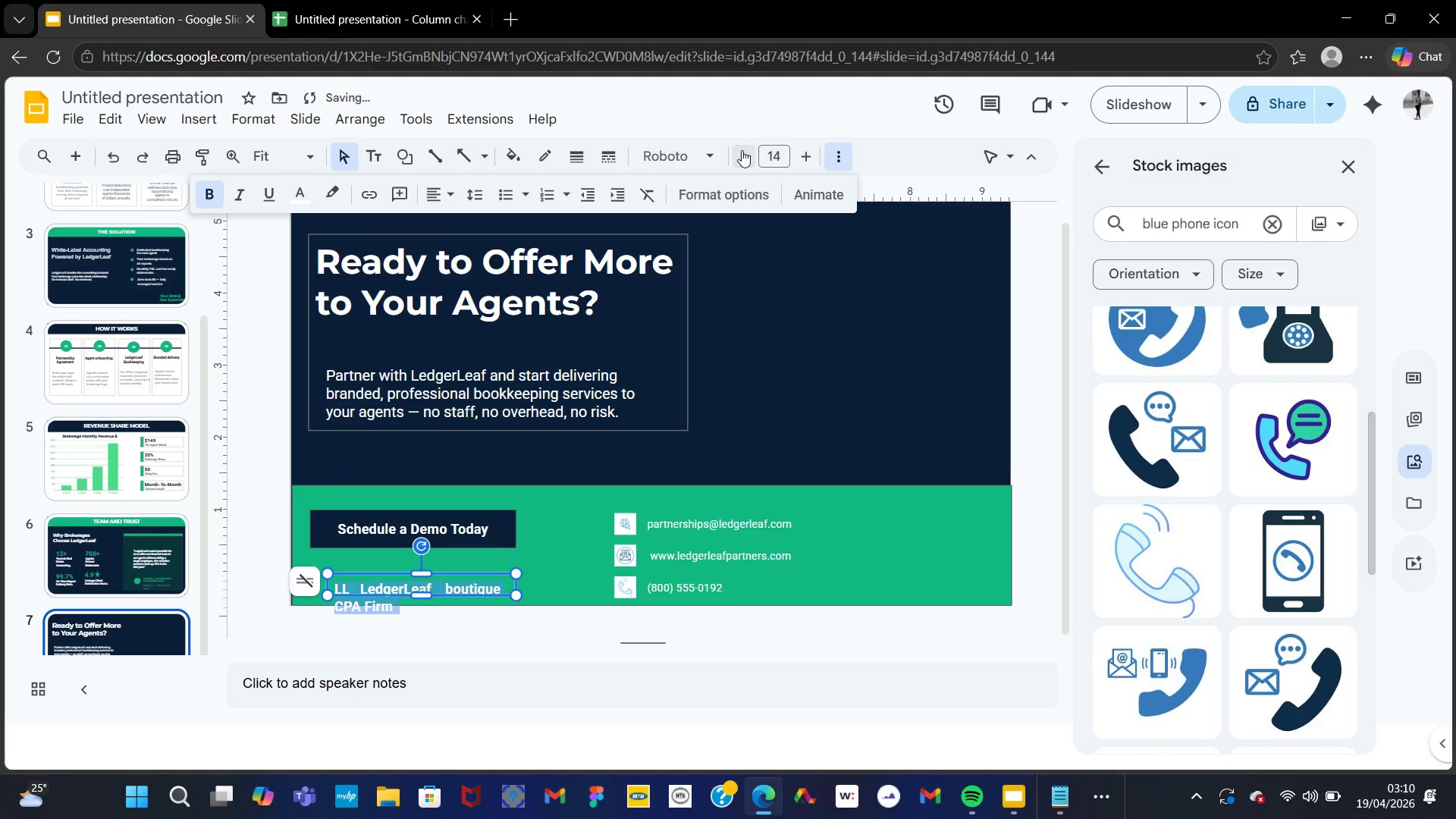 
triple_click([742, 150])
 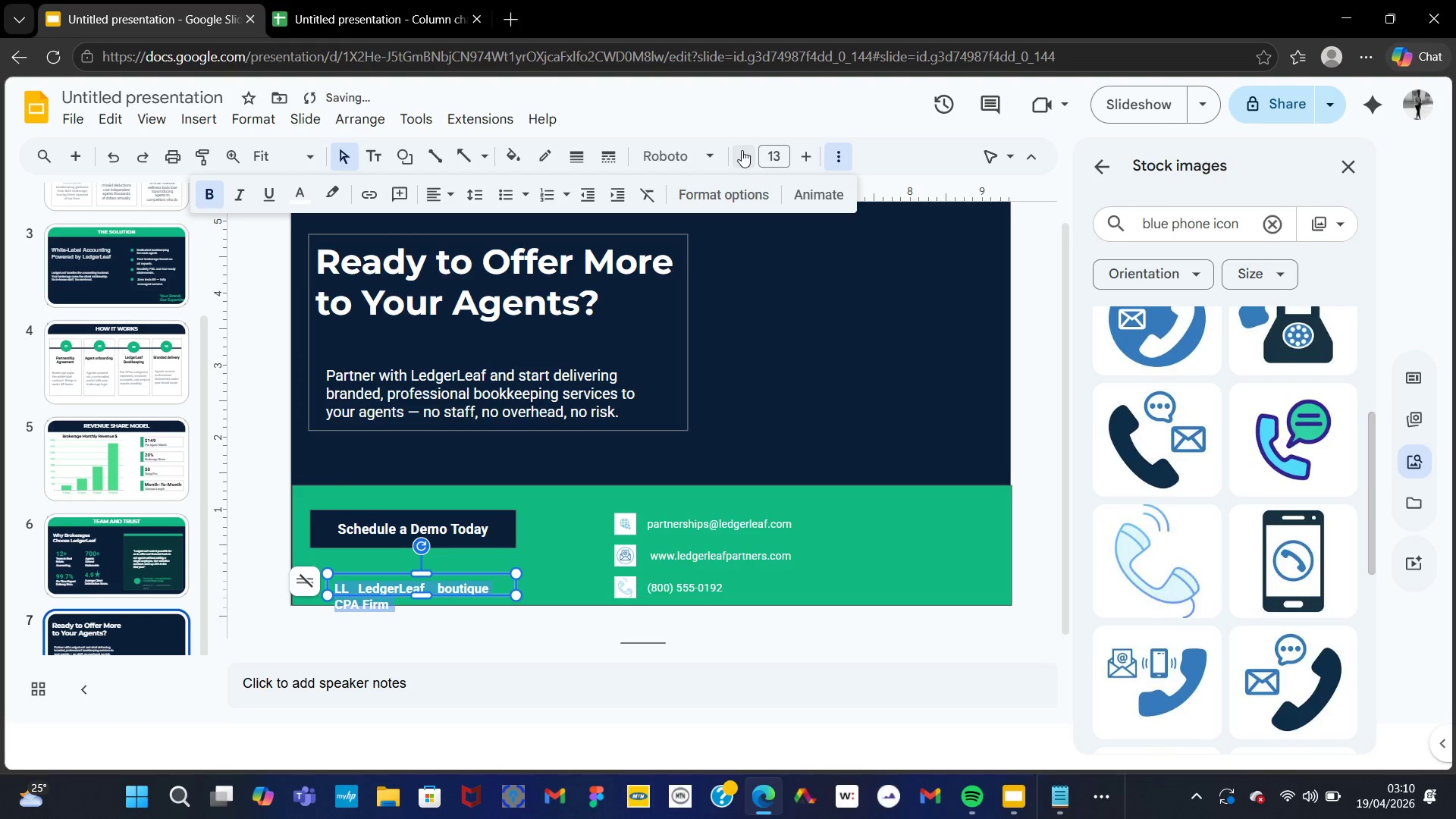 
triple_click([742, 150])
 